 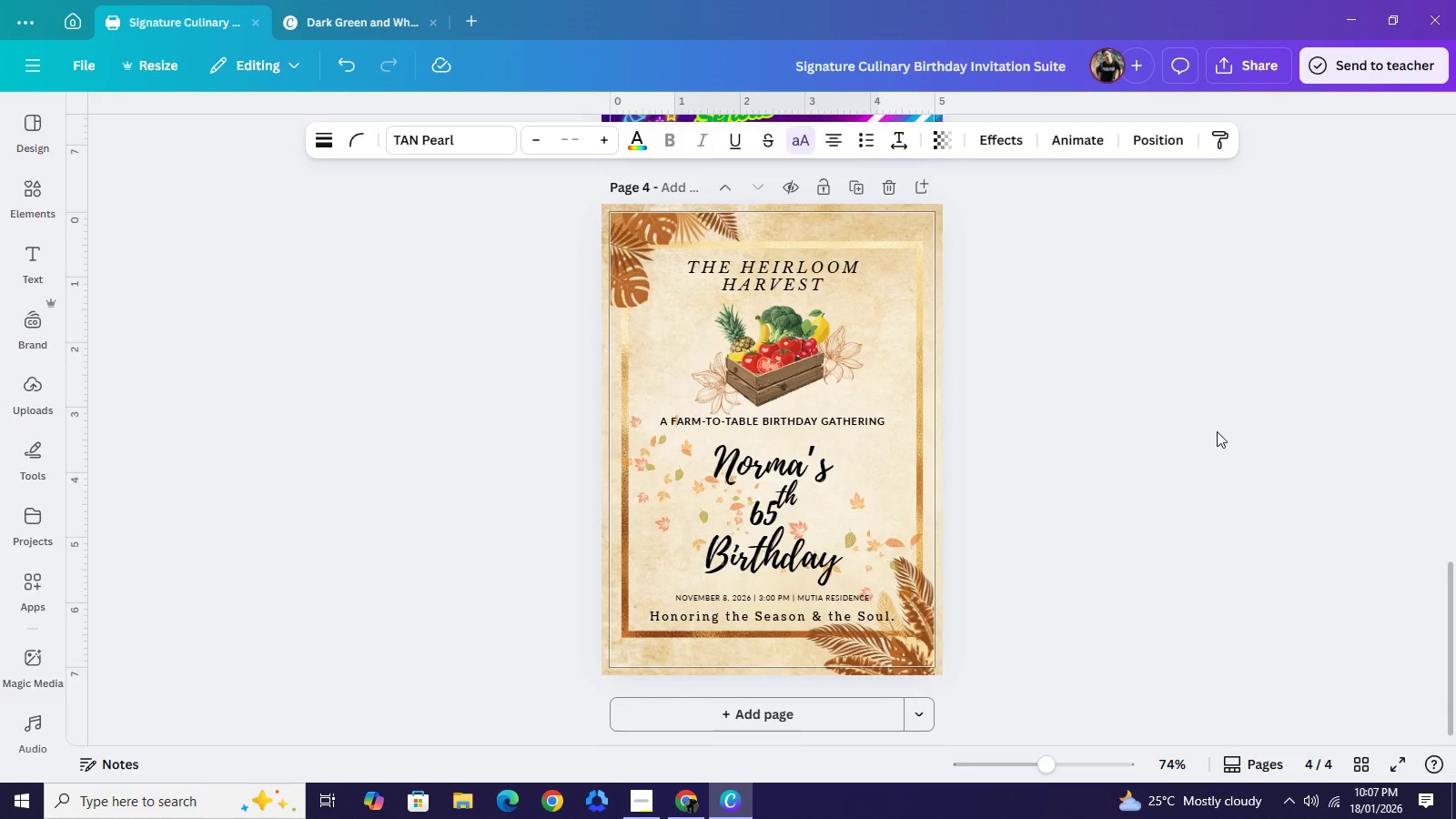 
scroll: coordinate [1159, 389], scroll_direction: up, amount: 35.0
 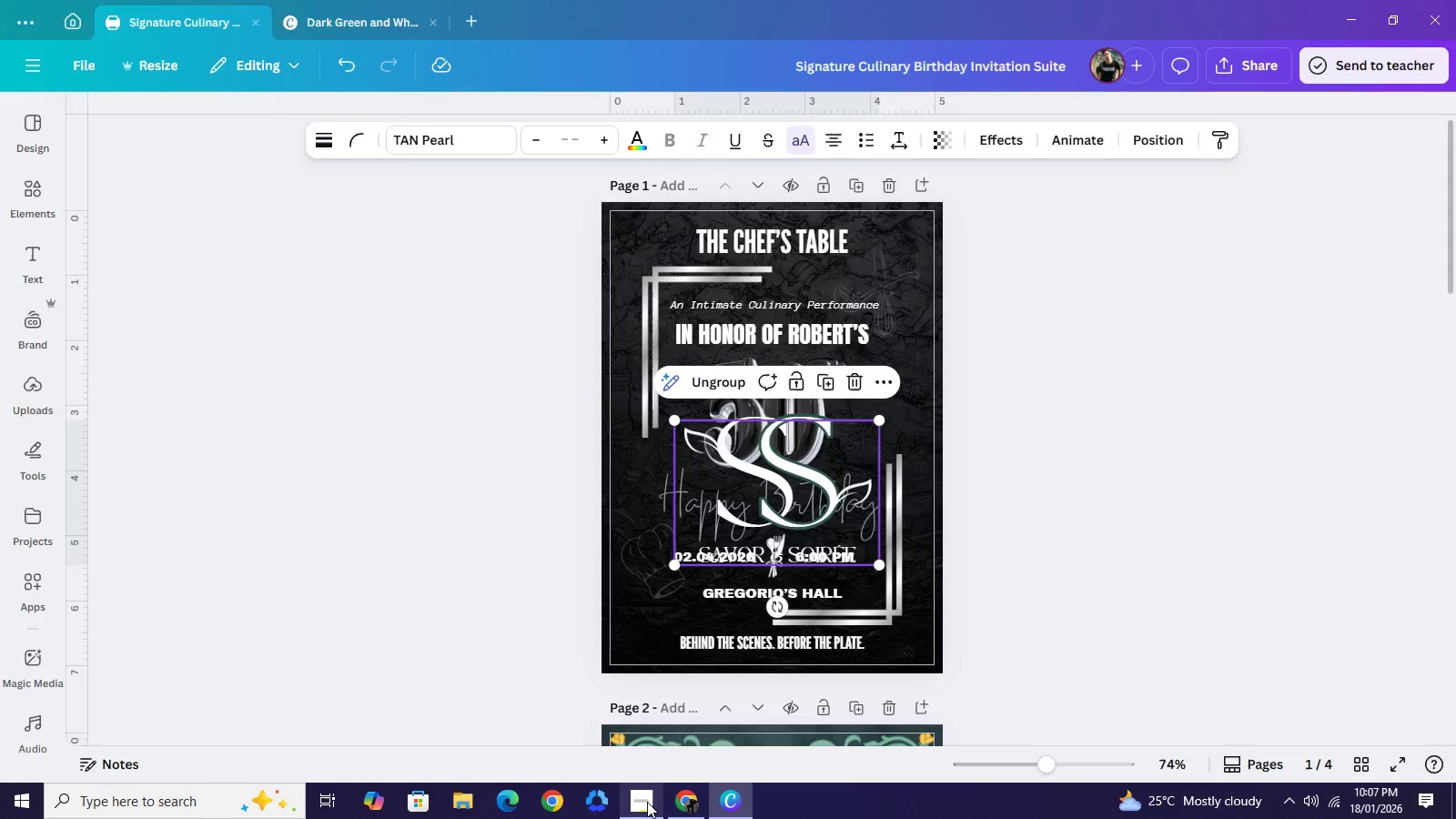 
left_click([647, 802])
 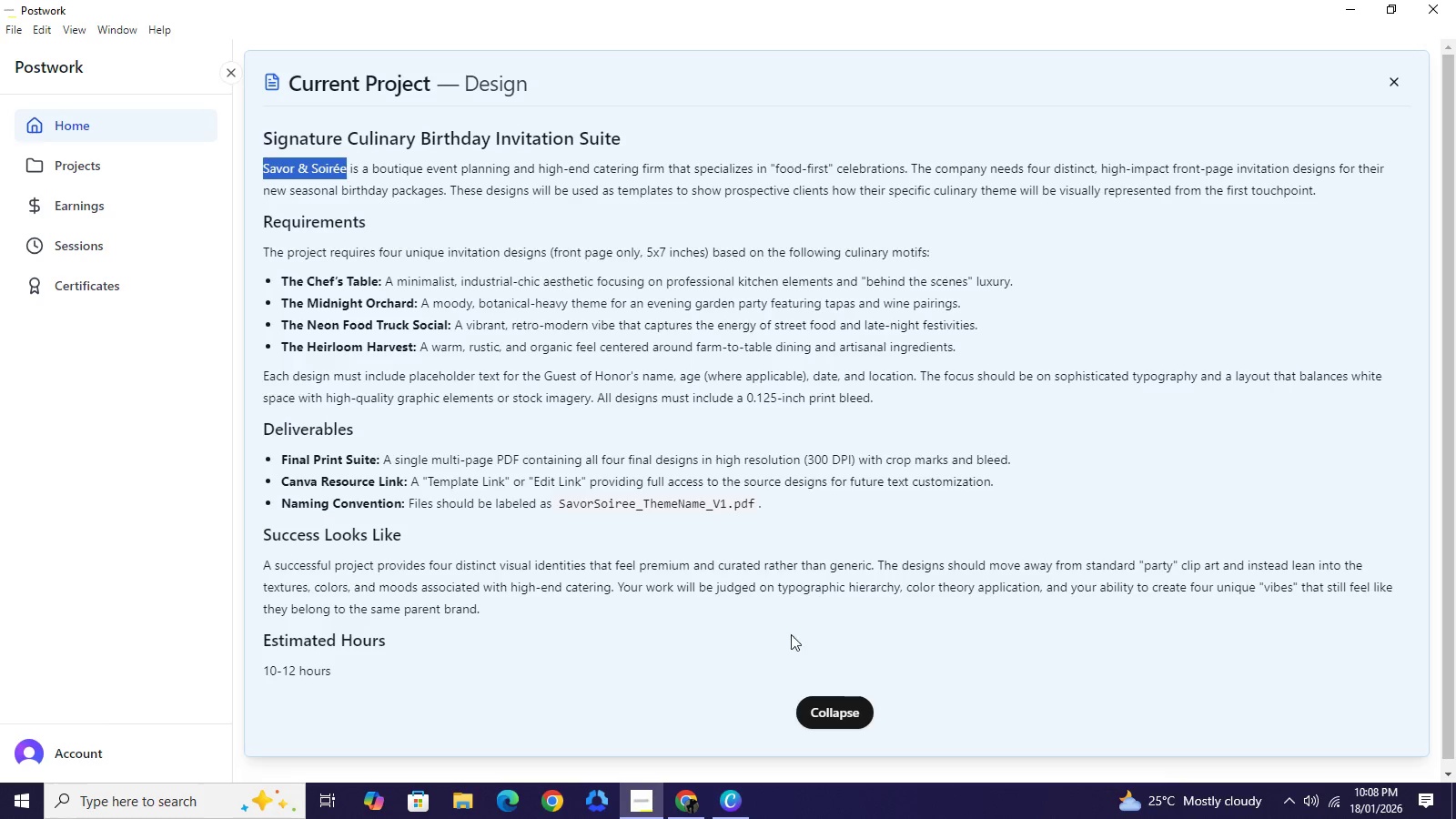 
wait(50.34)
 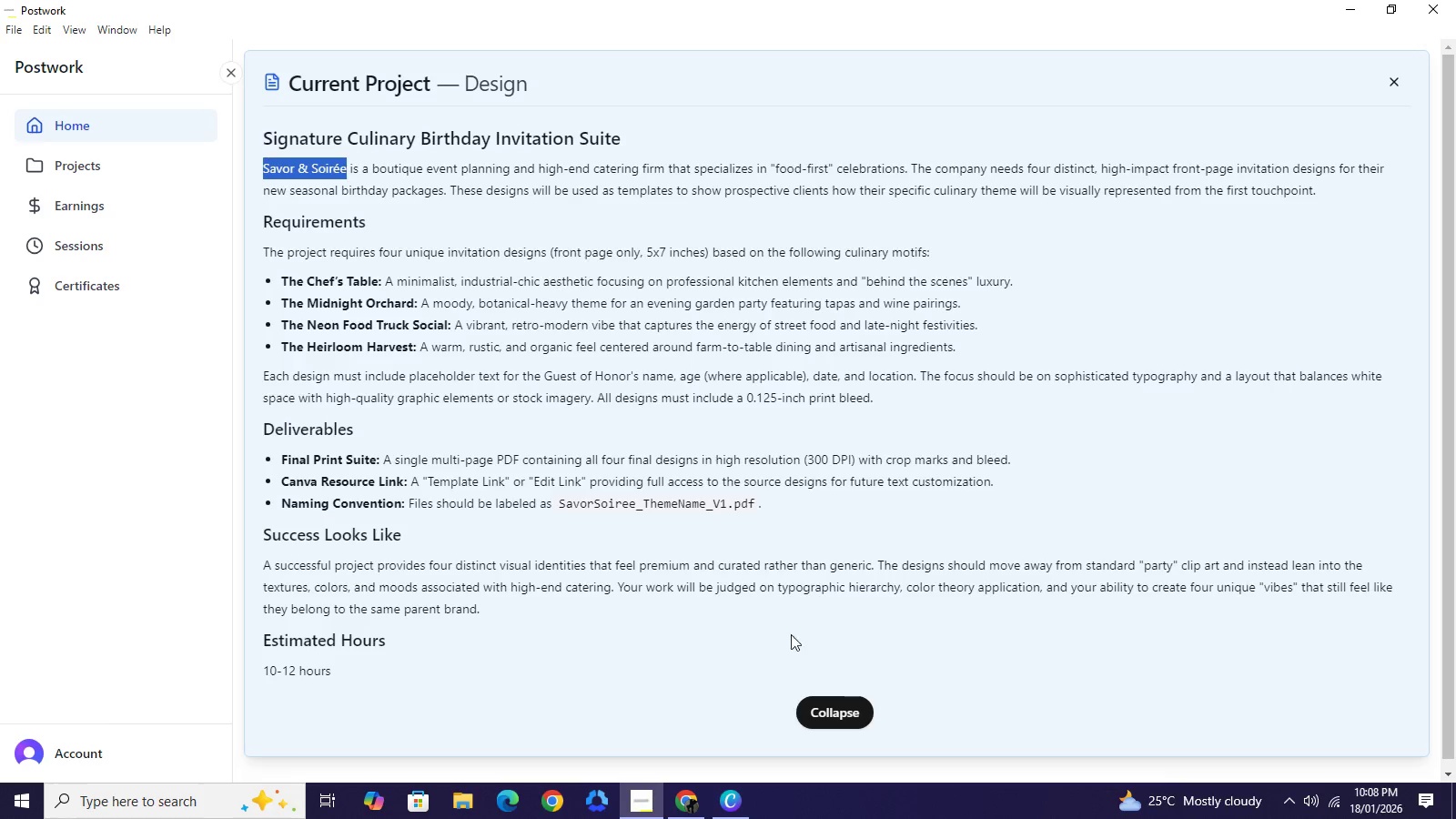 
left_click([727, 810])
 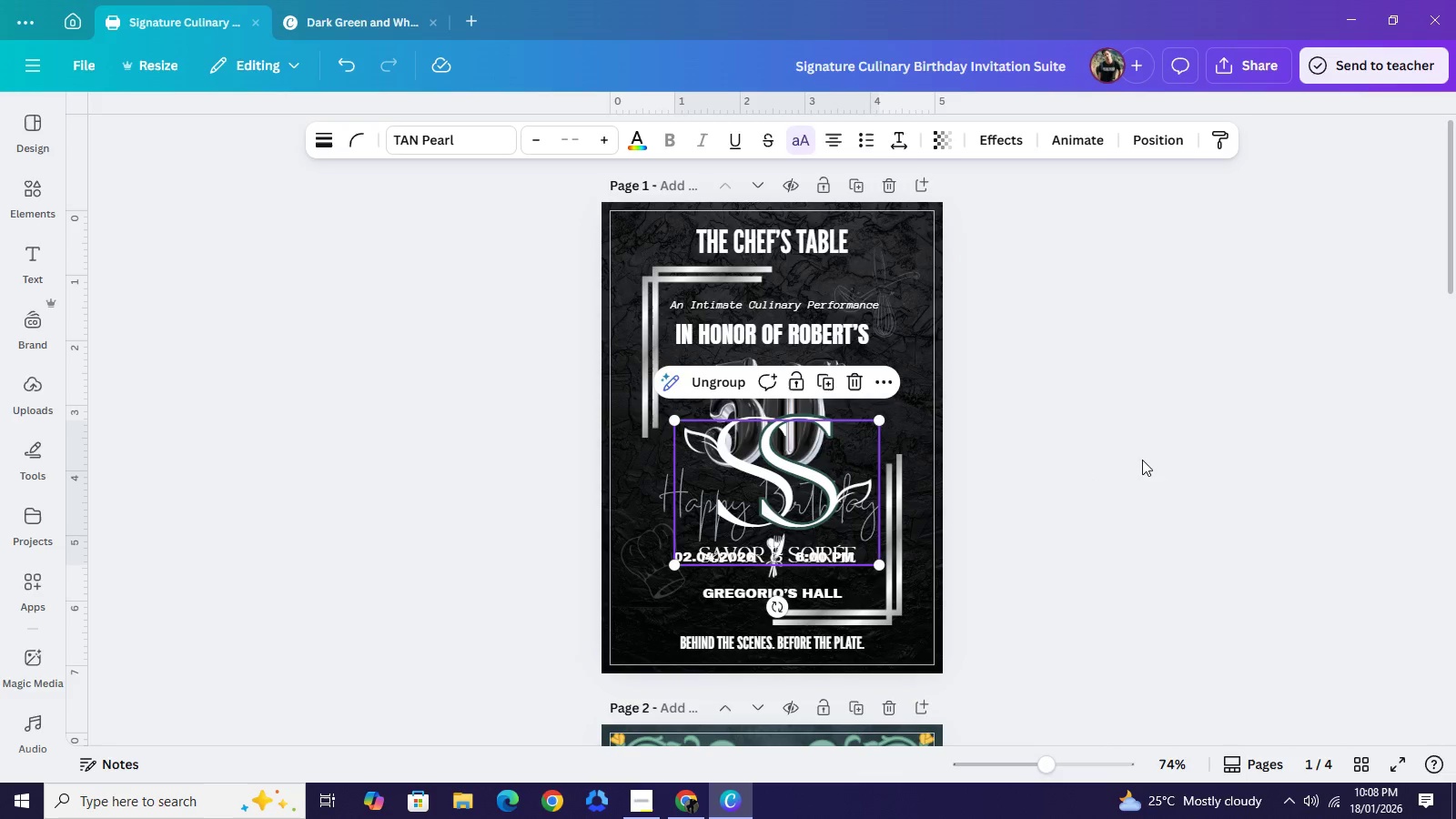 
scroll: coordinate [1130, 496], scroll_direction: down, amount: 11.0
 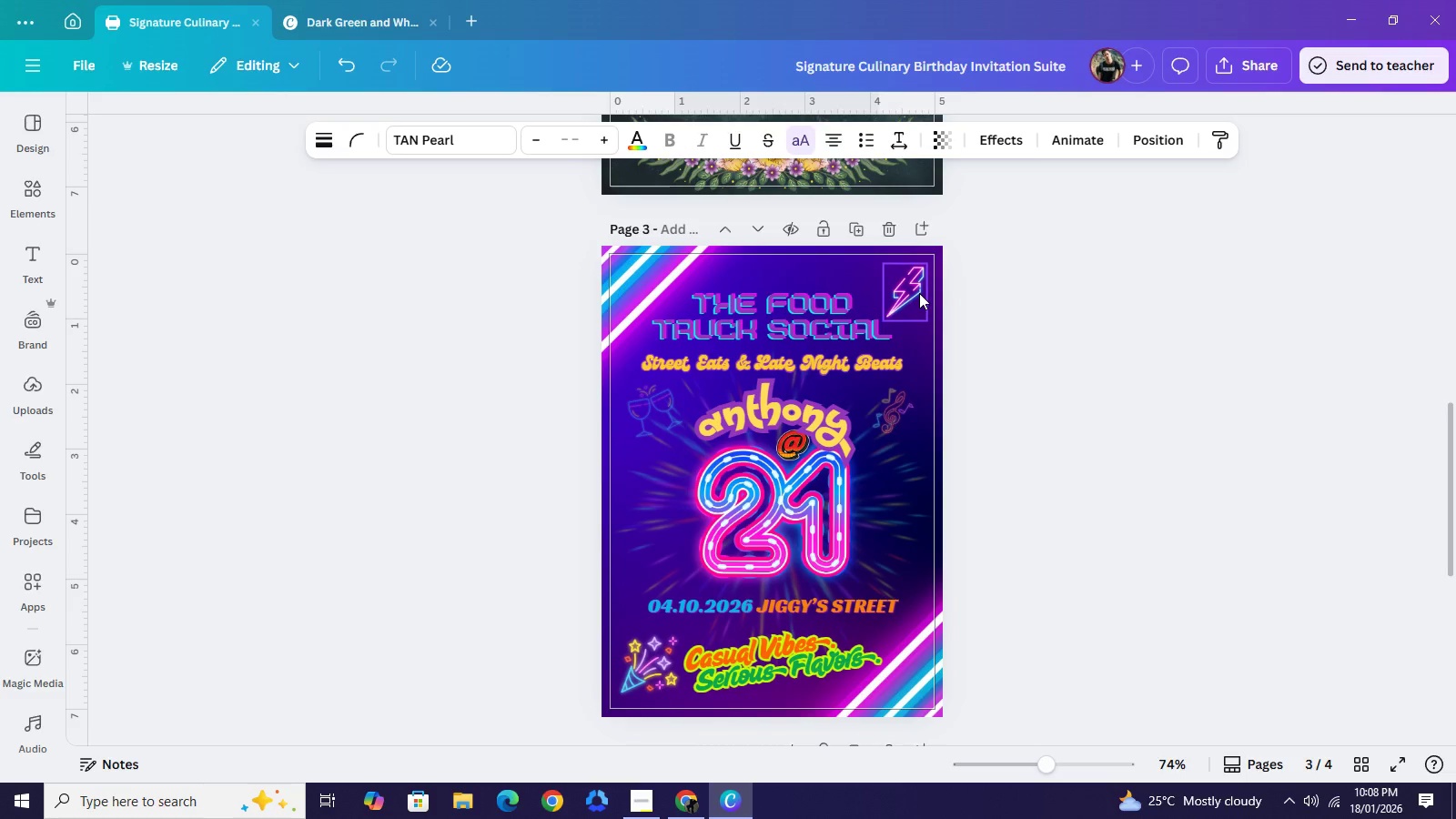 
wait(6.14)
 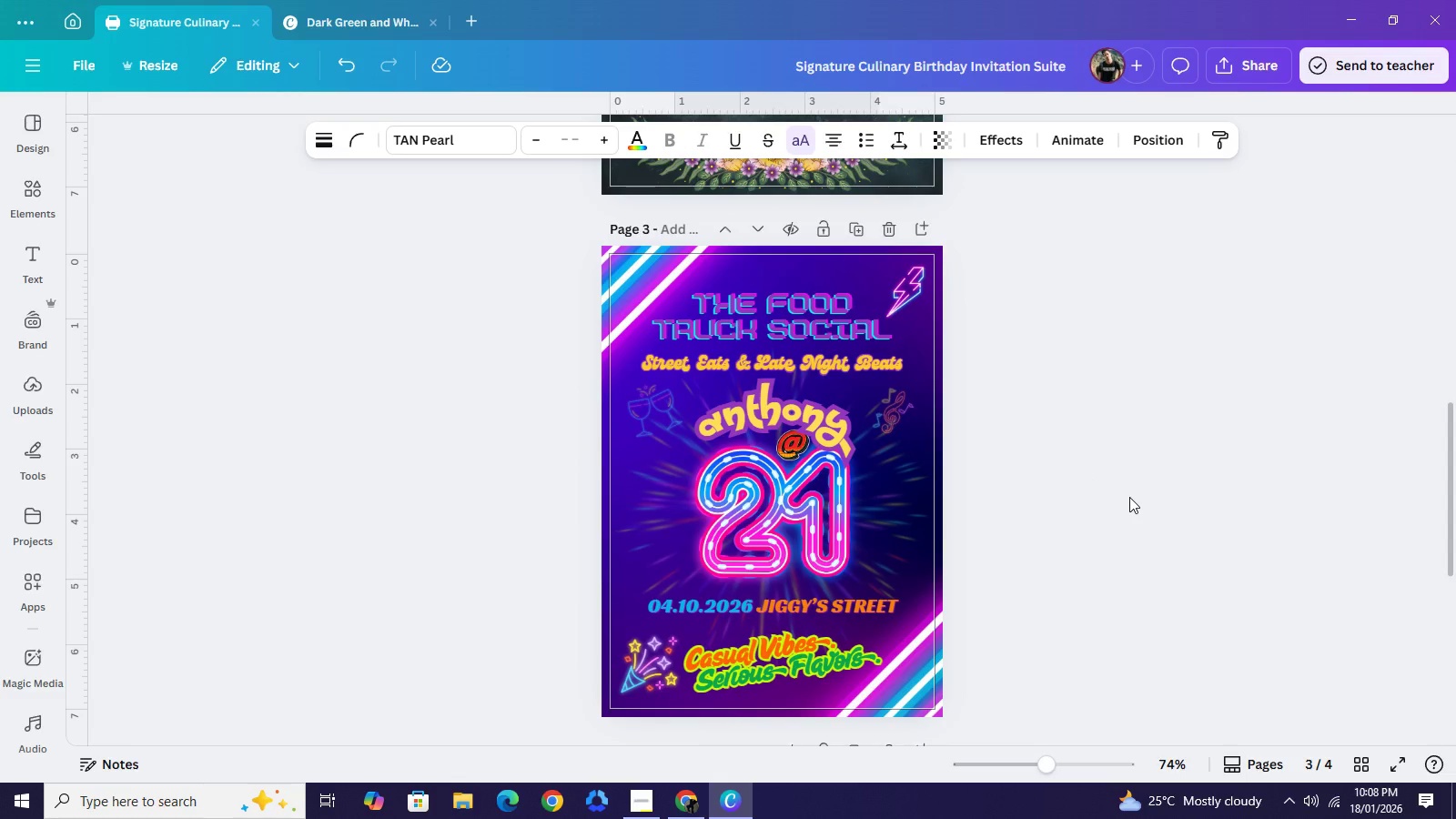 
left_click([920, 293])
 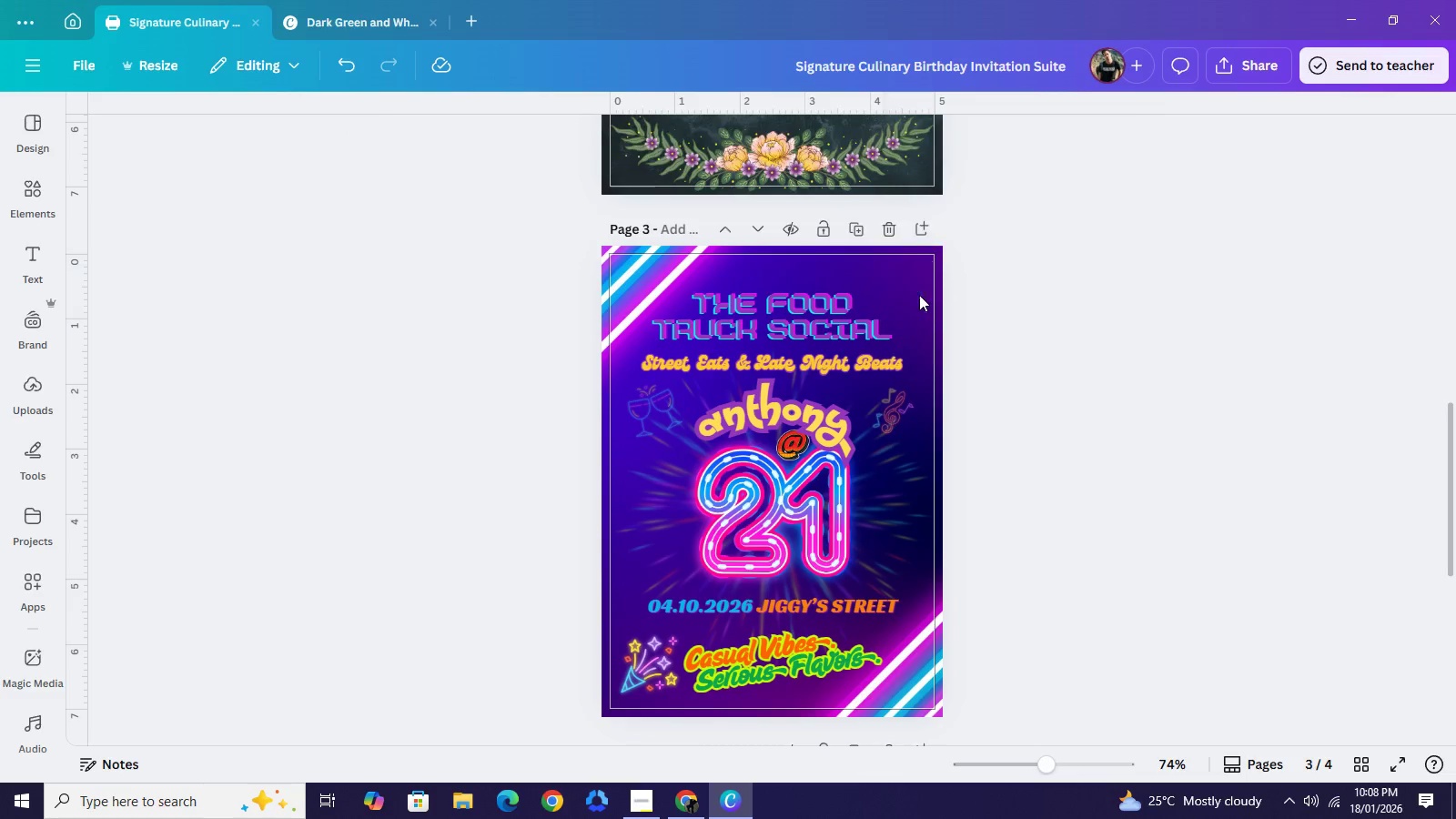 
key(Backspace)
 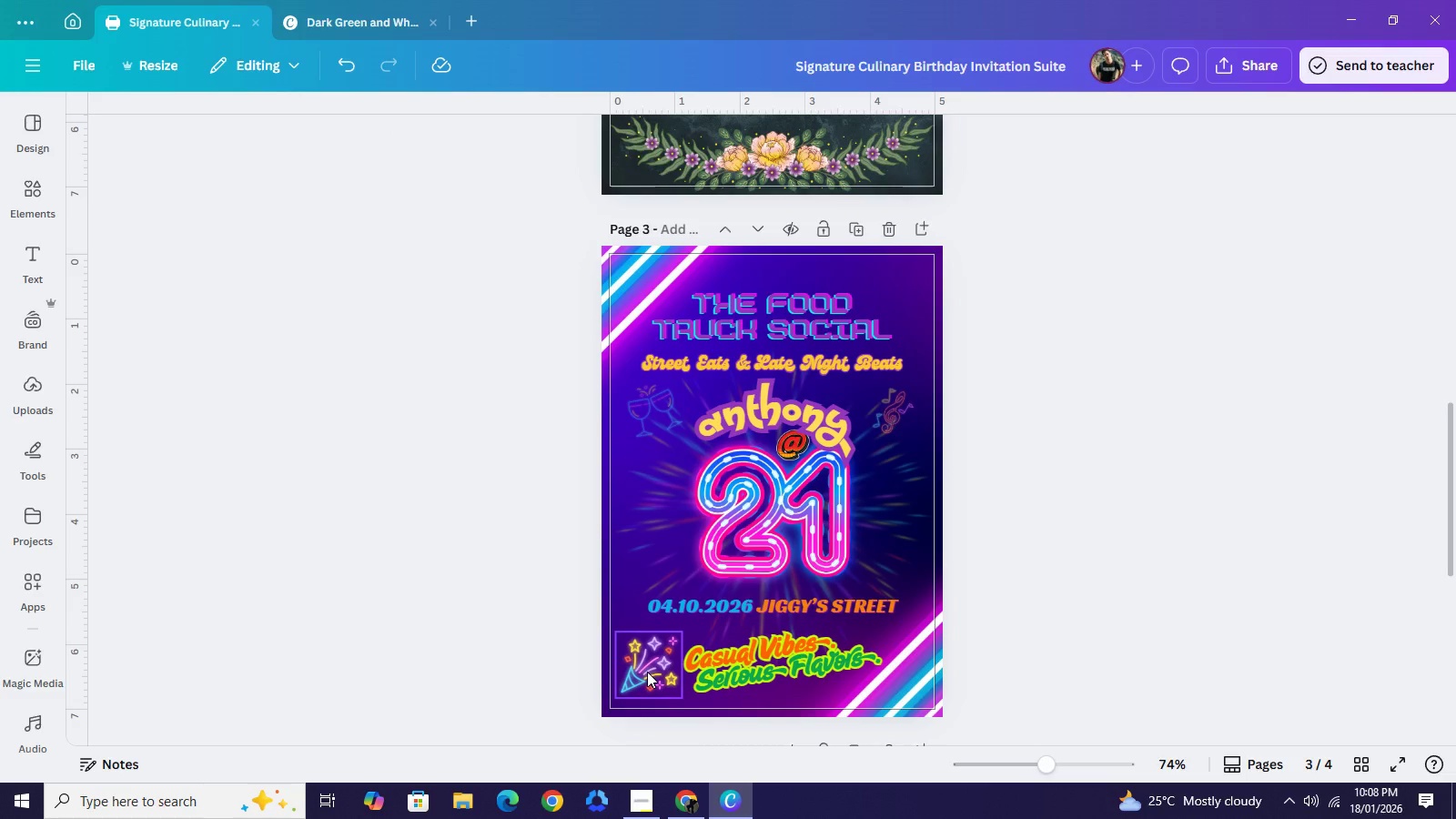 
left_click([647, 672])
 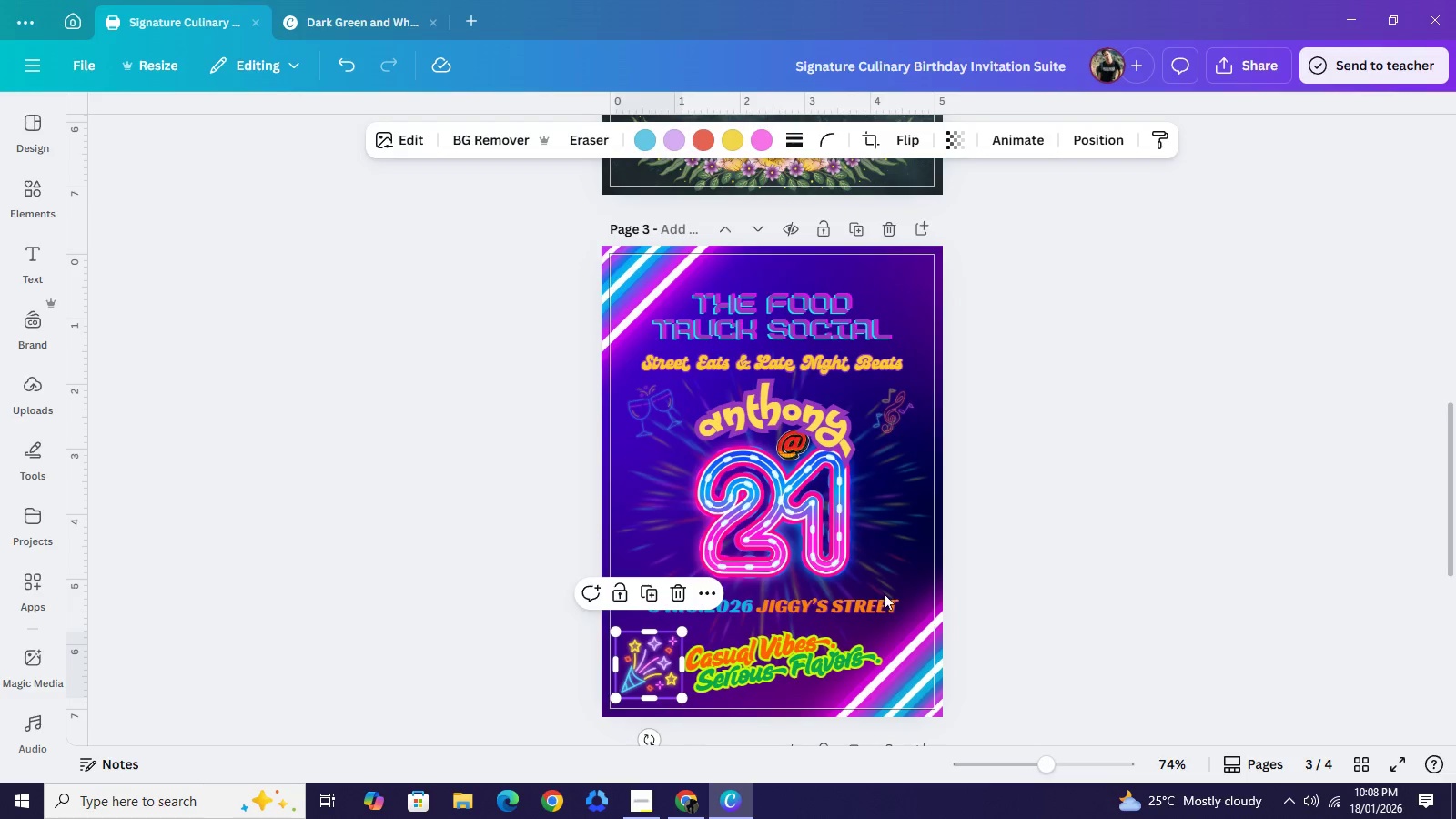 
key(Backspace)
 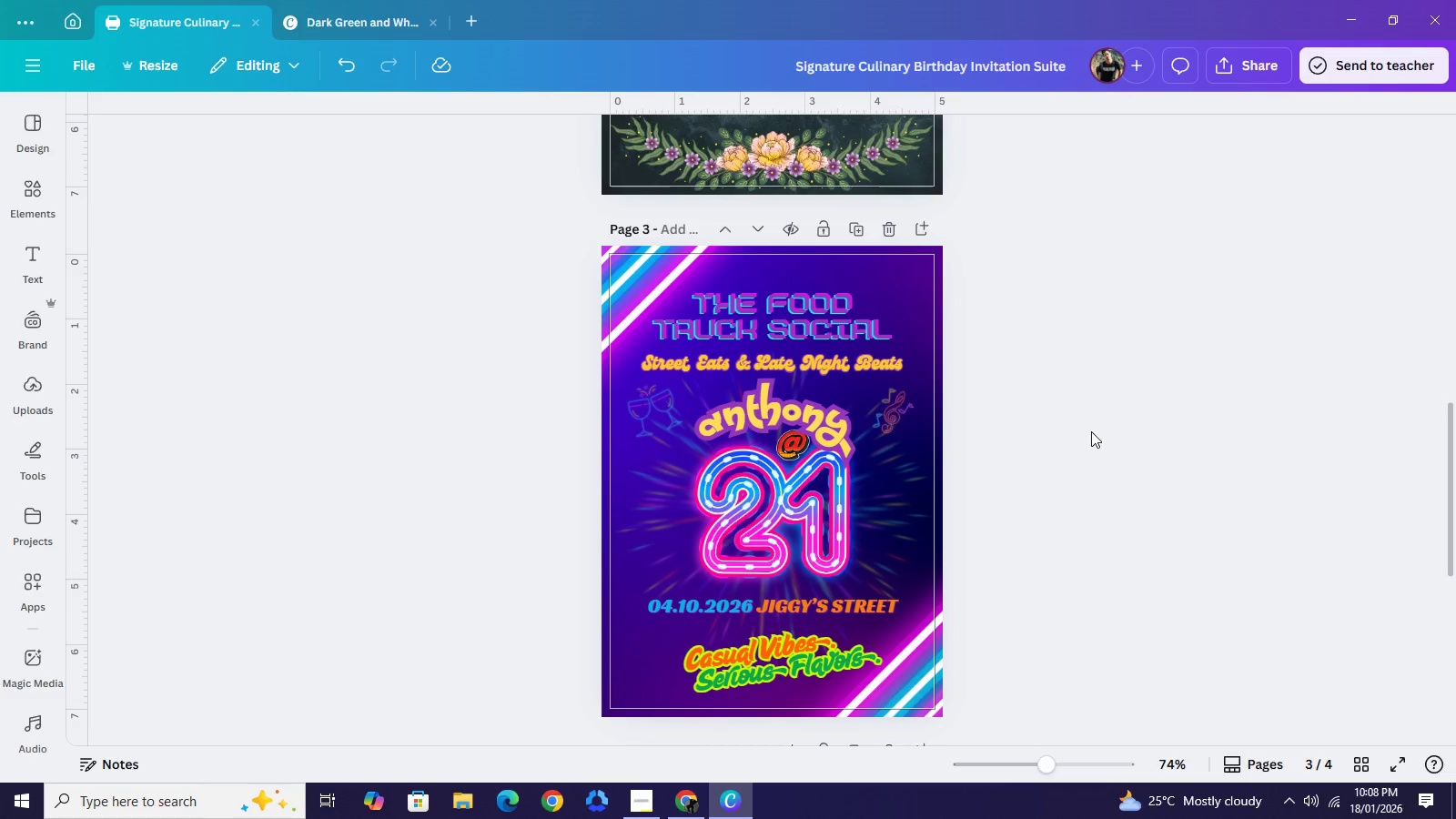 
scroll: coordinate [1088, 439], scroll_direction: down, amount: 6.0
 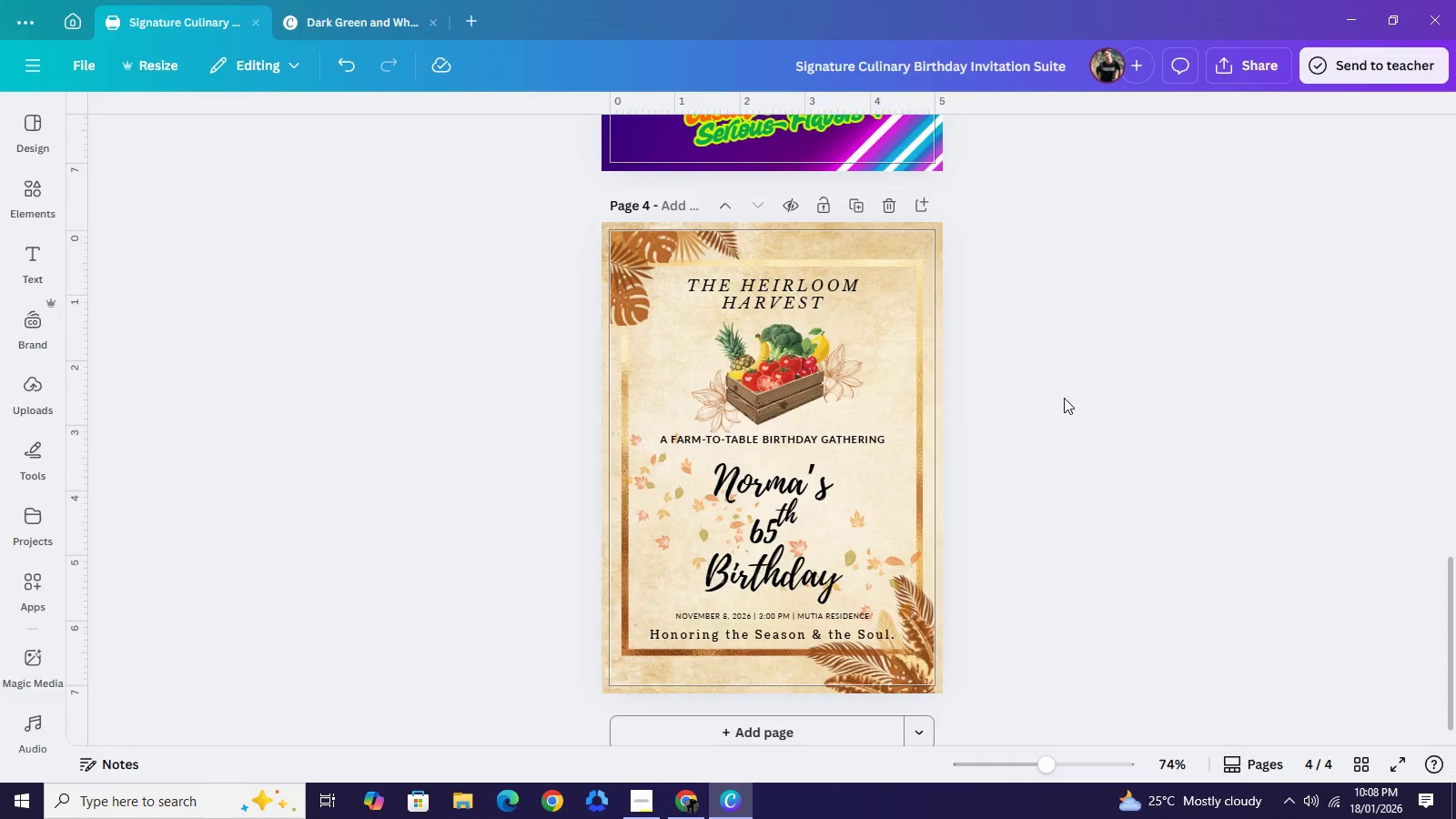 
scroll: coordinate [1063, 397], scroll_direction: up, amount: 25.0
 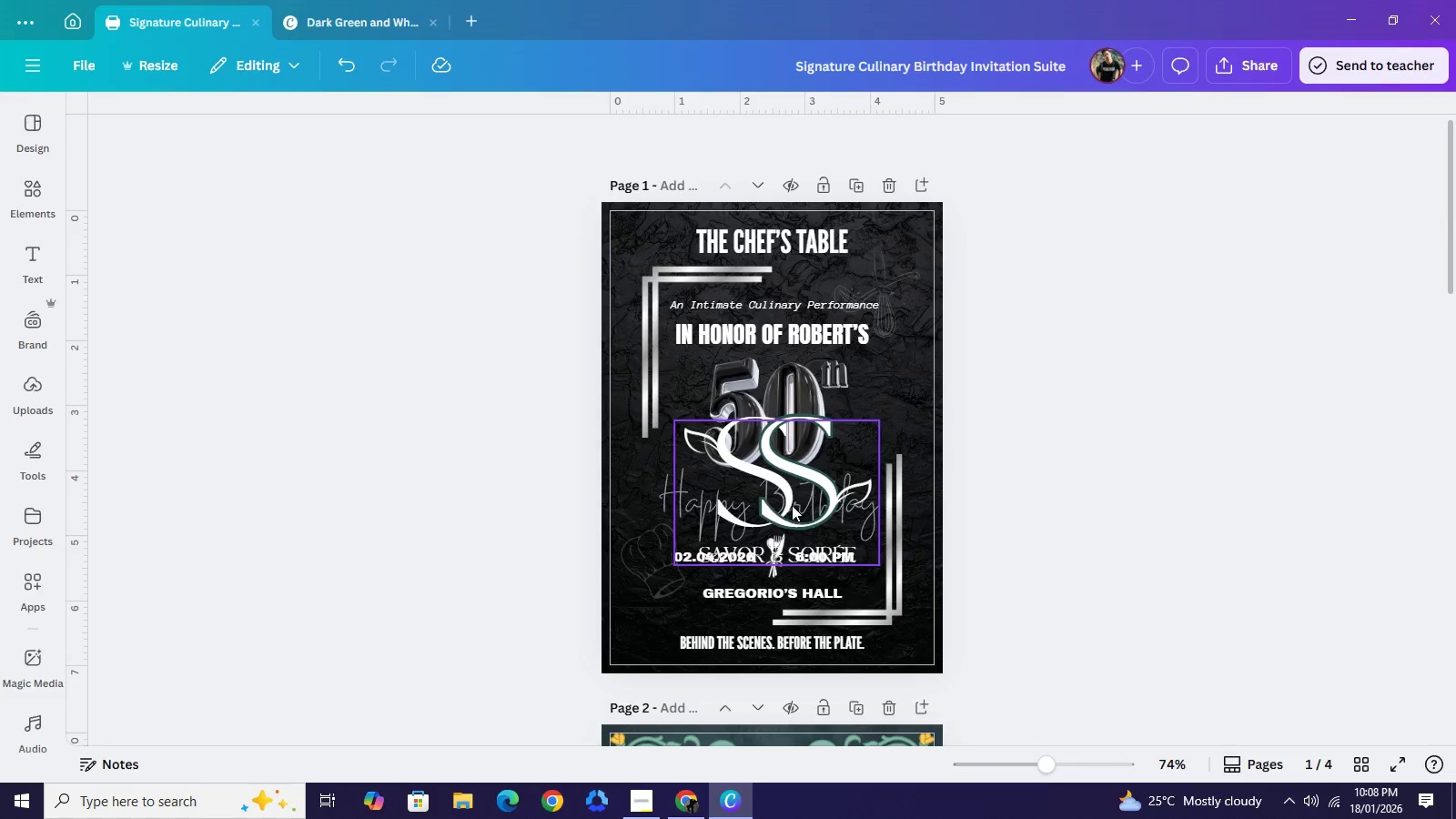 
left_click_drag(start_coordinate=[789, 508], to_coordinate=[911, 330])
 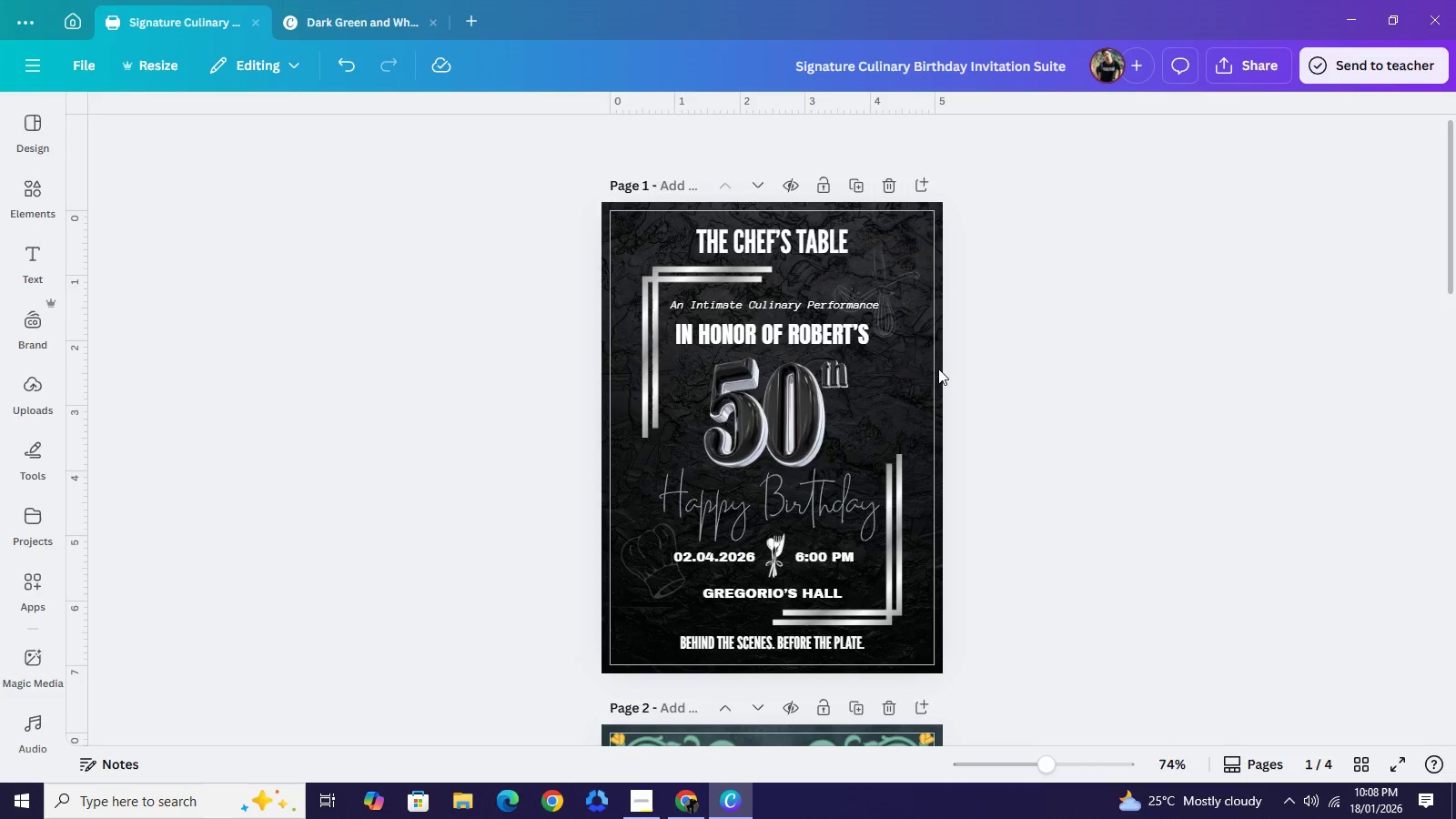 
key(Backspace)
 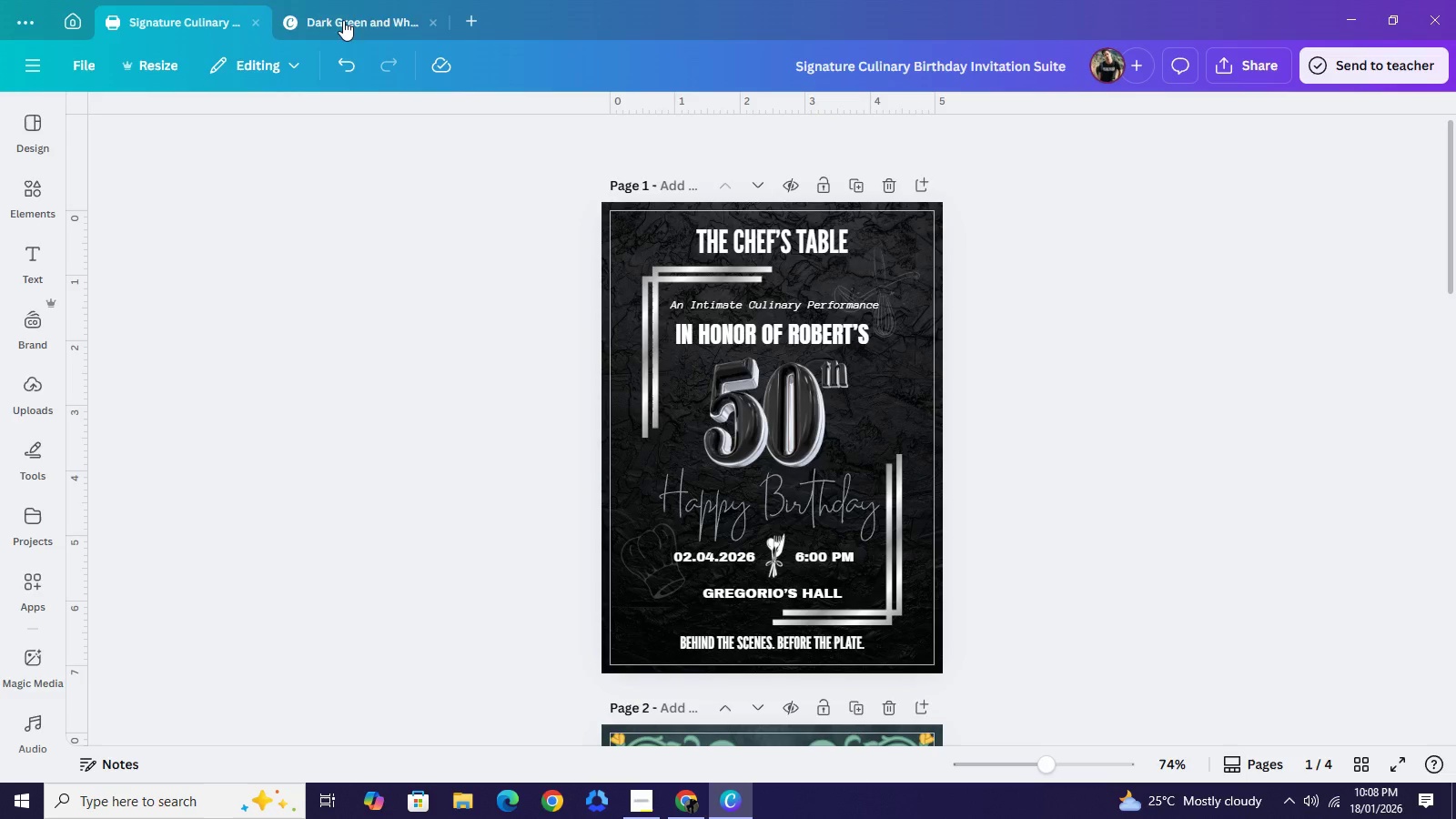 
left_click([344, 20])
 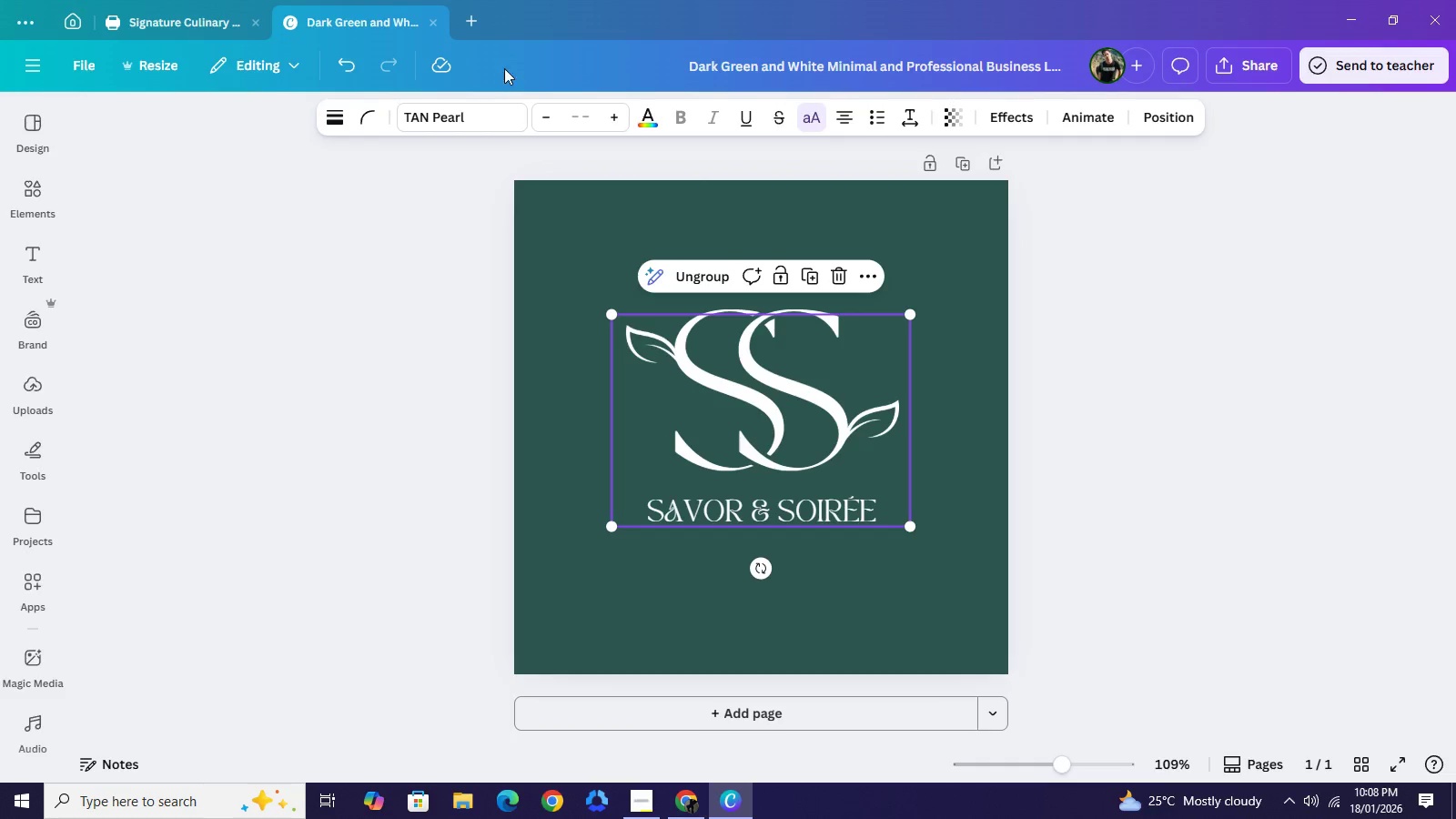 
left_click([425, 20])
 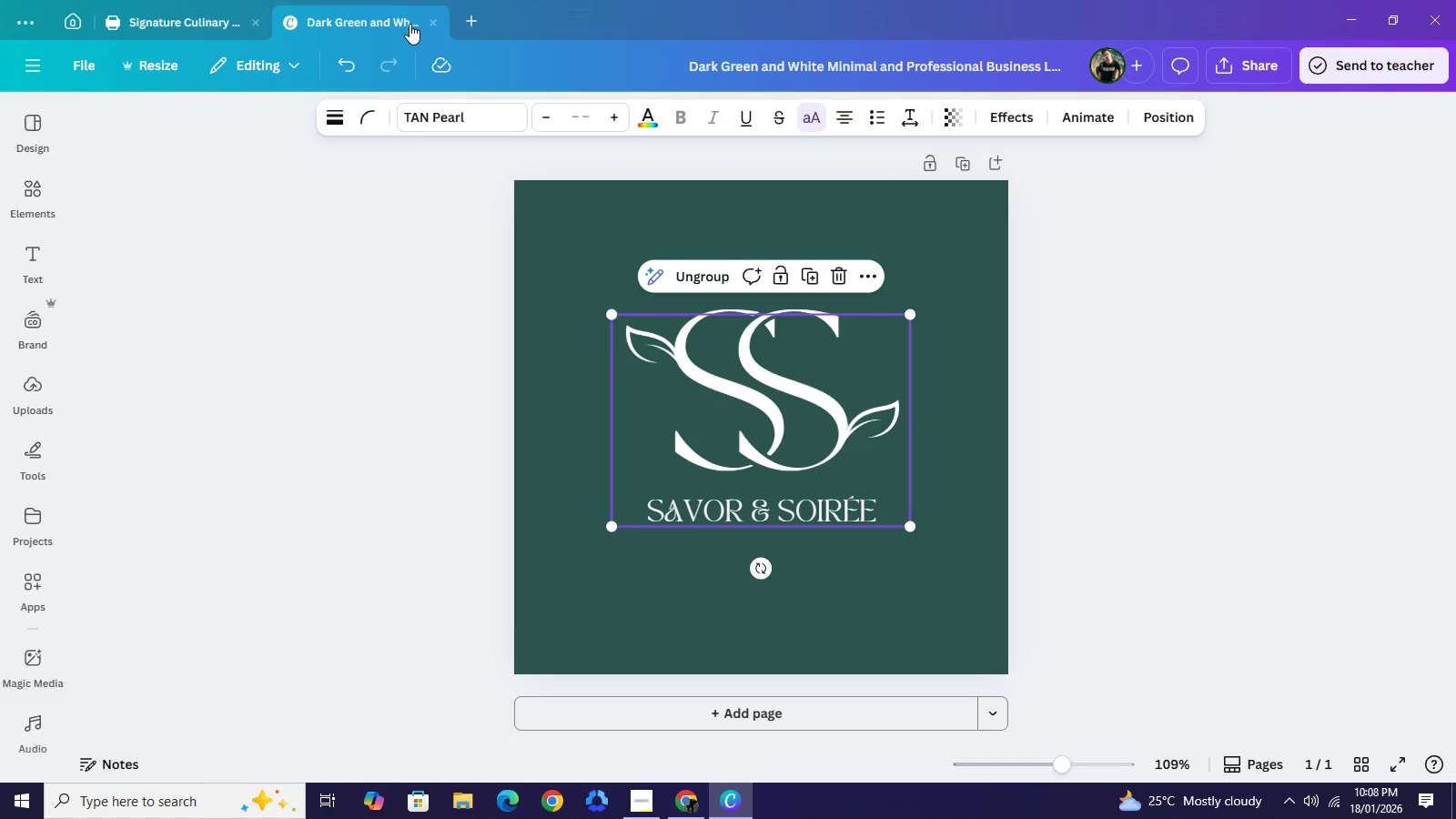 
left_click([443, 25])
 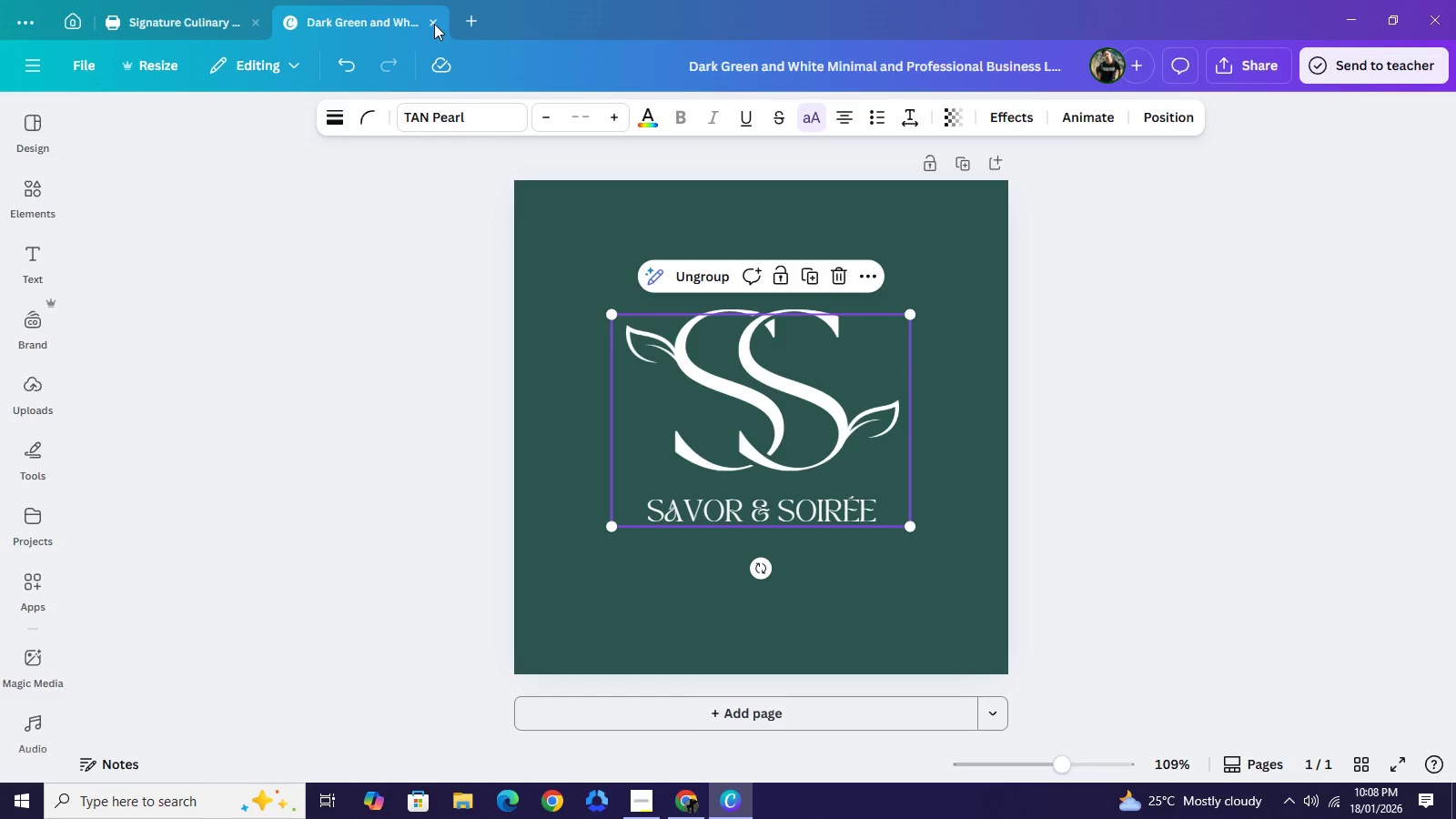 
left_click([434, 24])
 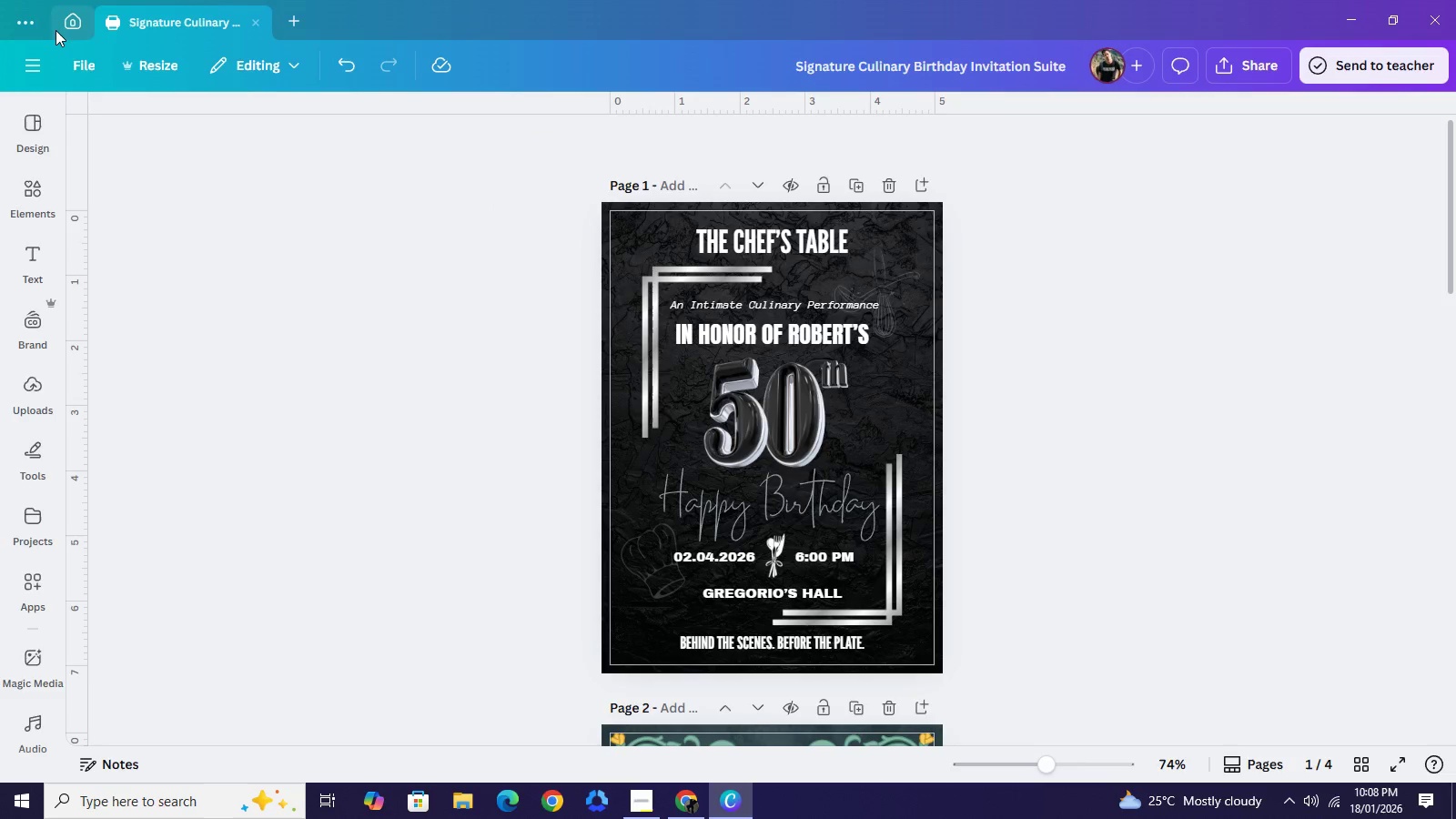 
left_click([56, 30])
 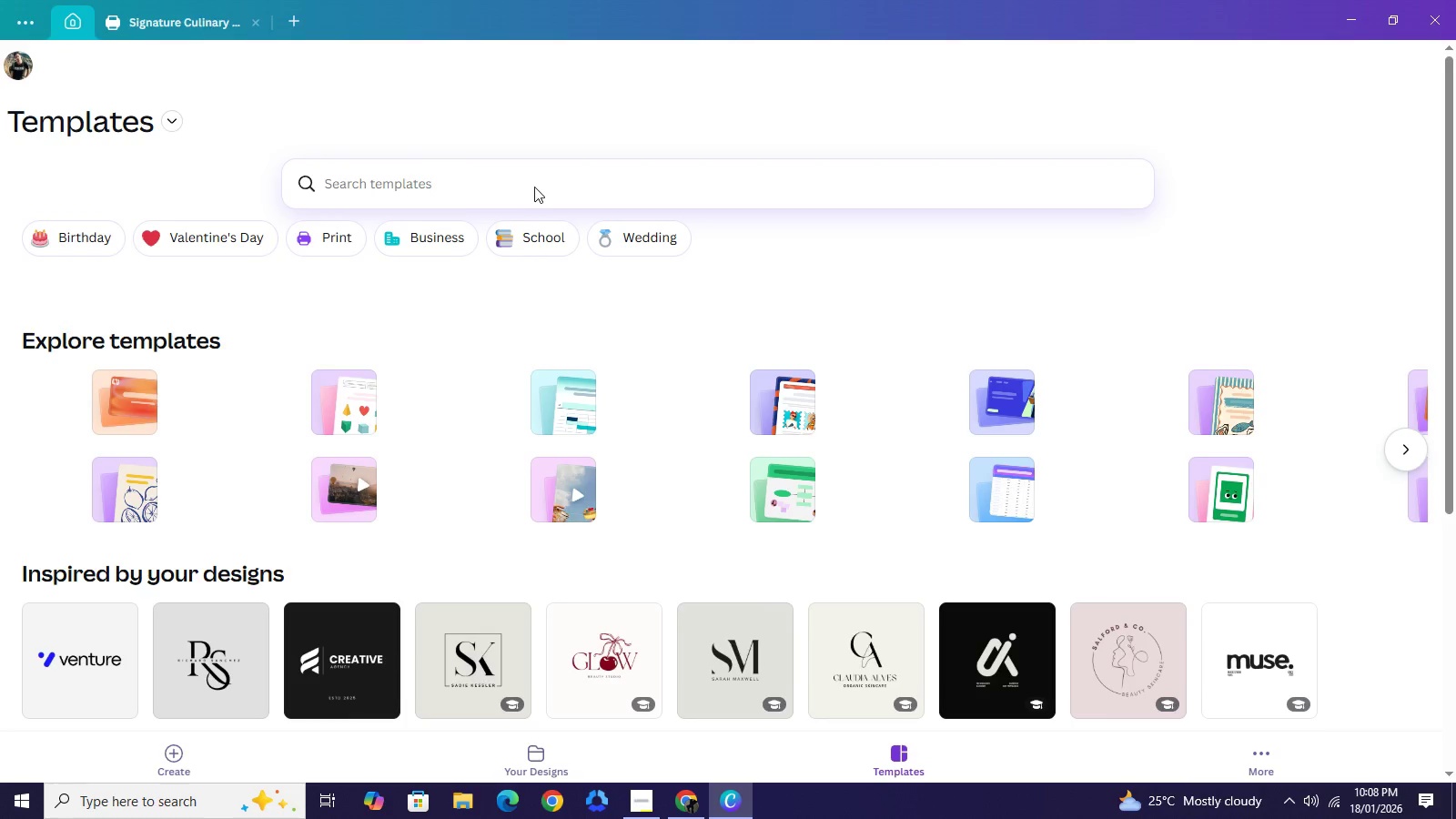 
left_click([534, 178])
 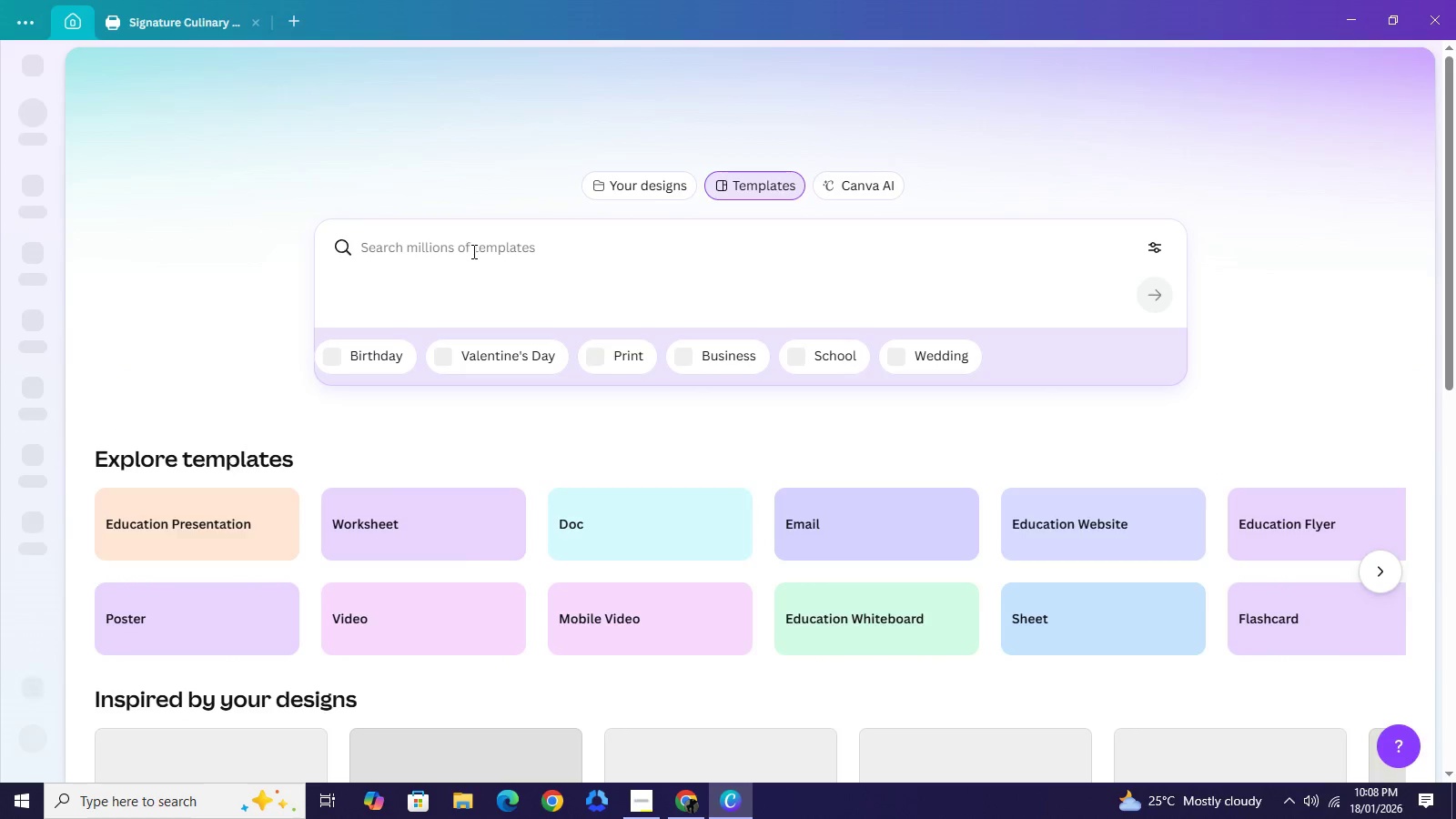 
left_click([474, 251])
 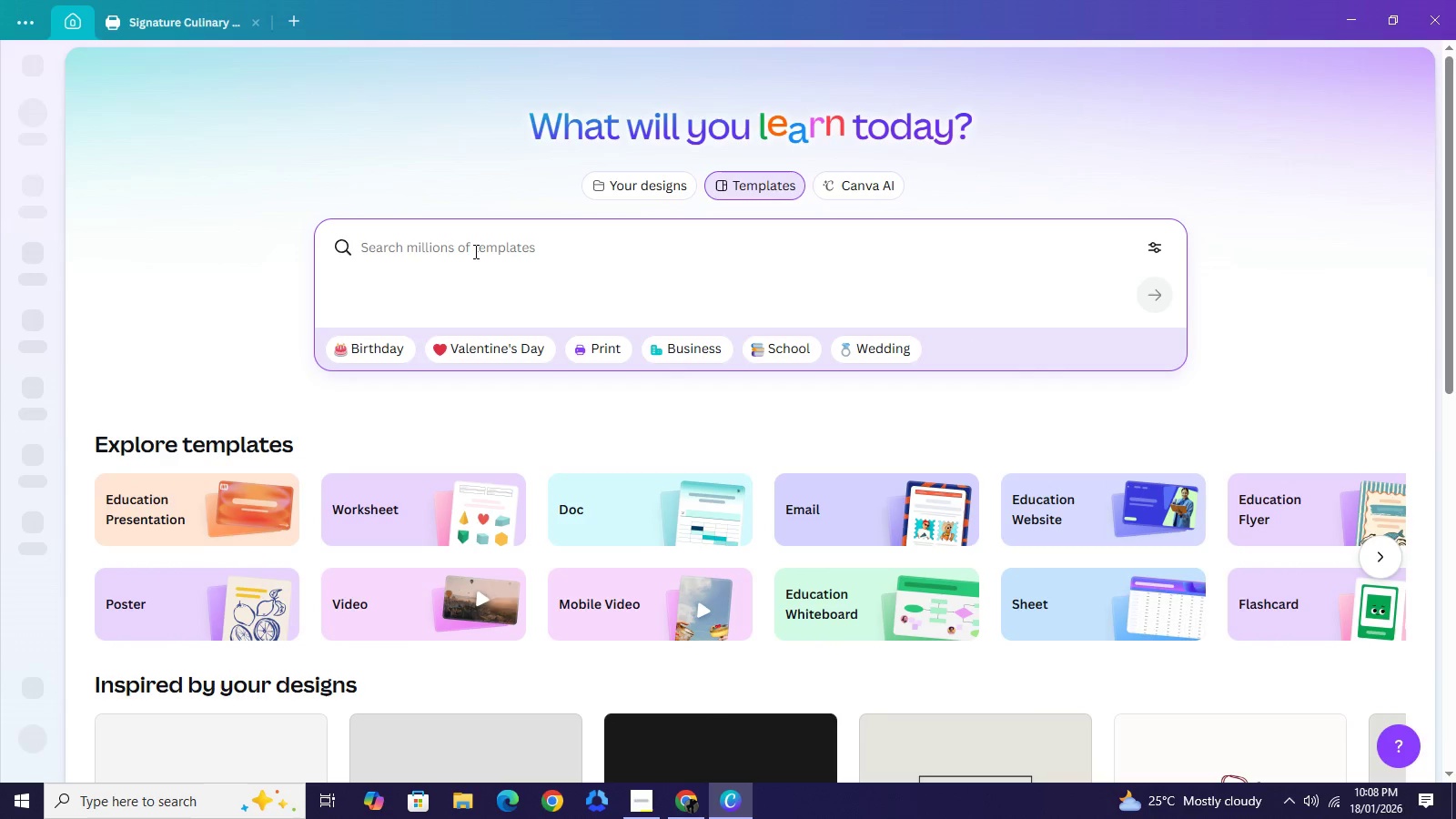 
type(ss logo)
 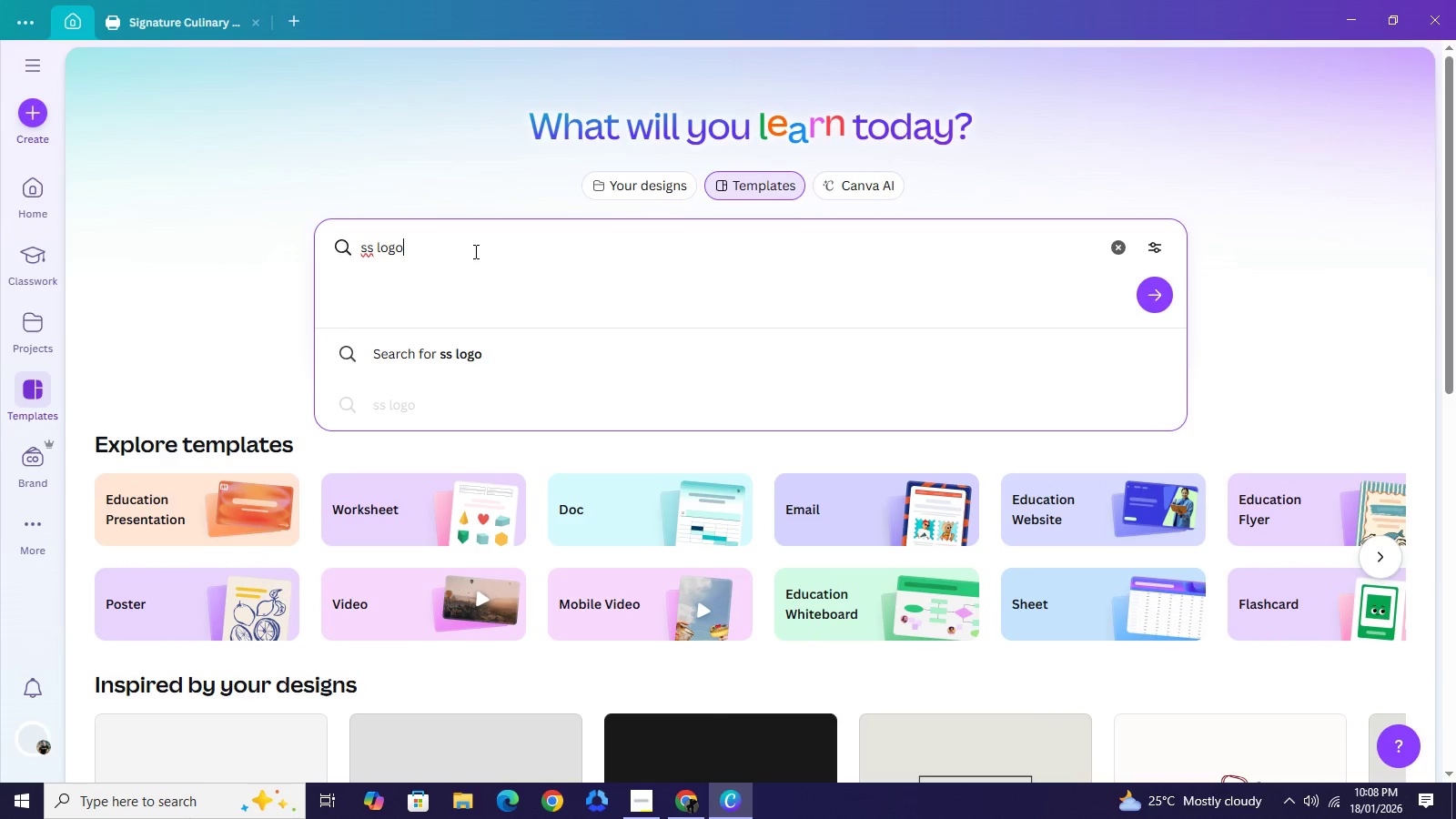 
key(Enter)
 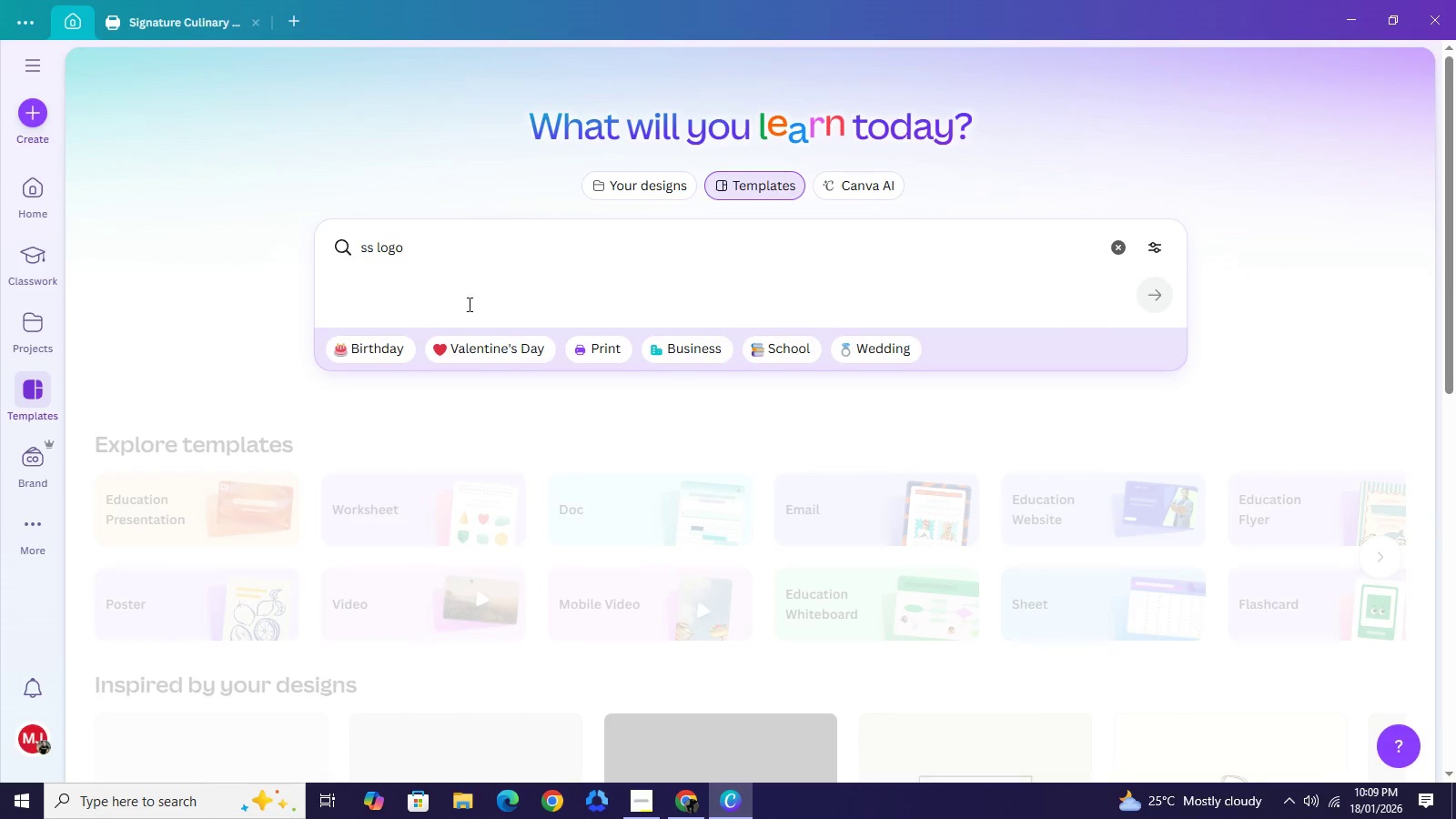 
mouse_move([487, 334])
 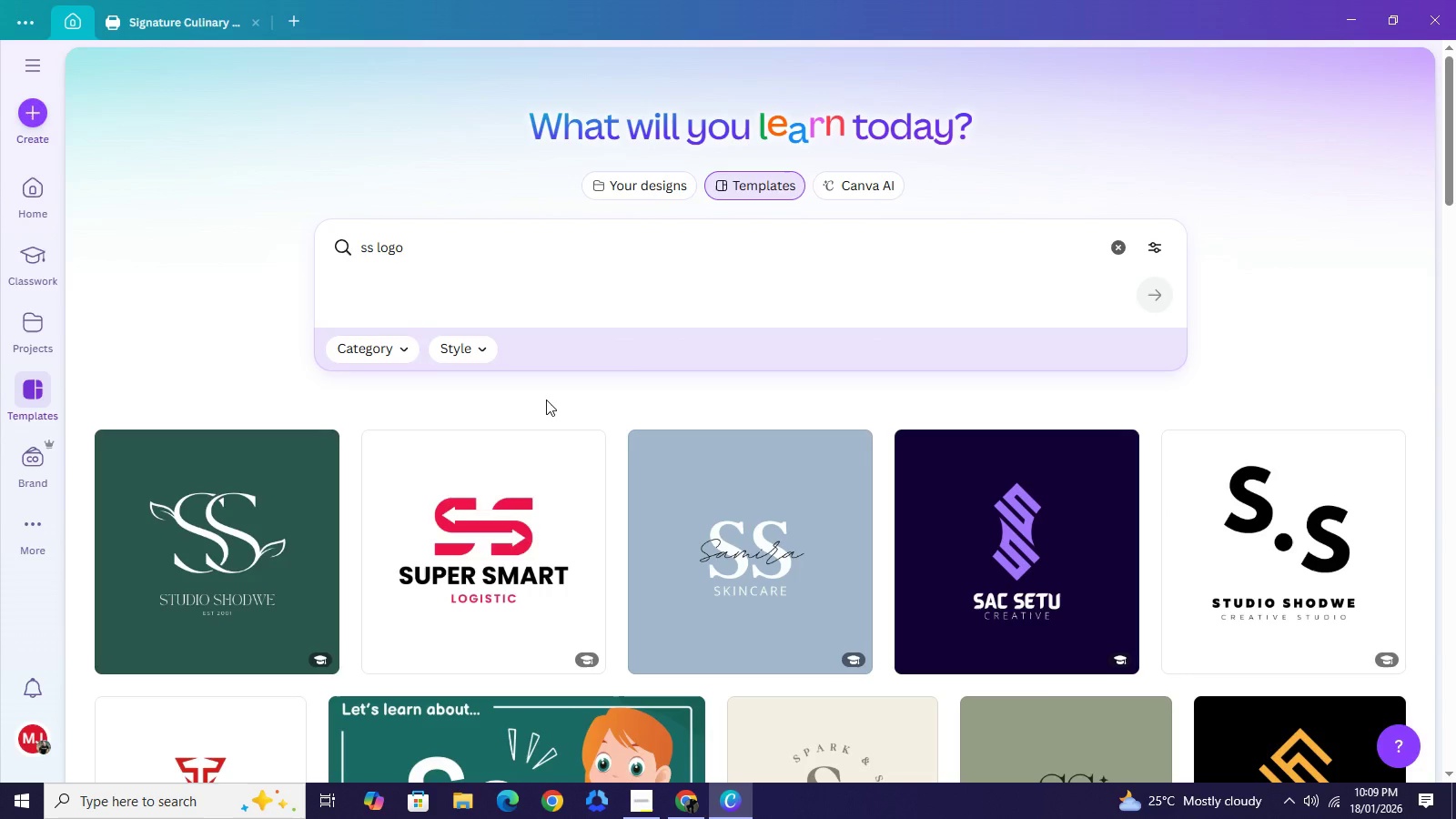 
wait(6.33)
 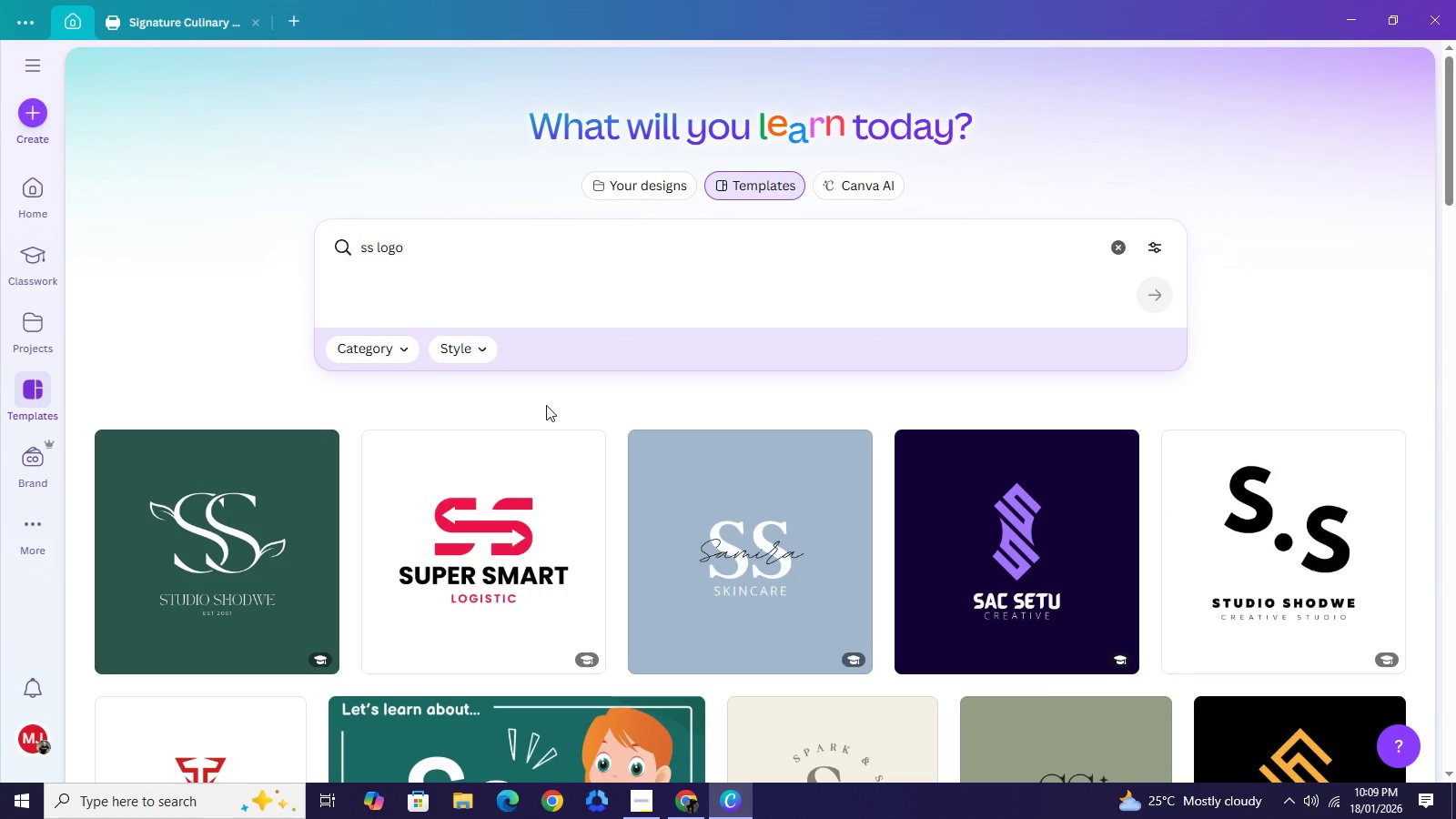 
scroll: coordinate [595, 482], scroll_direction: down, amount: 4.0
 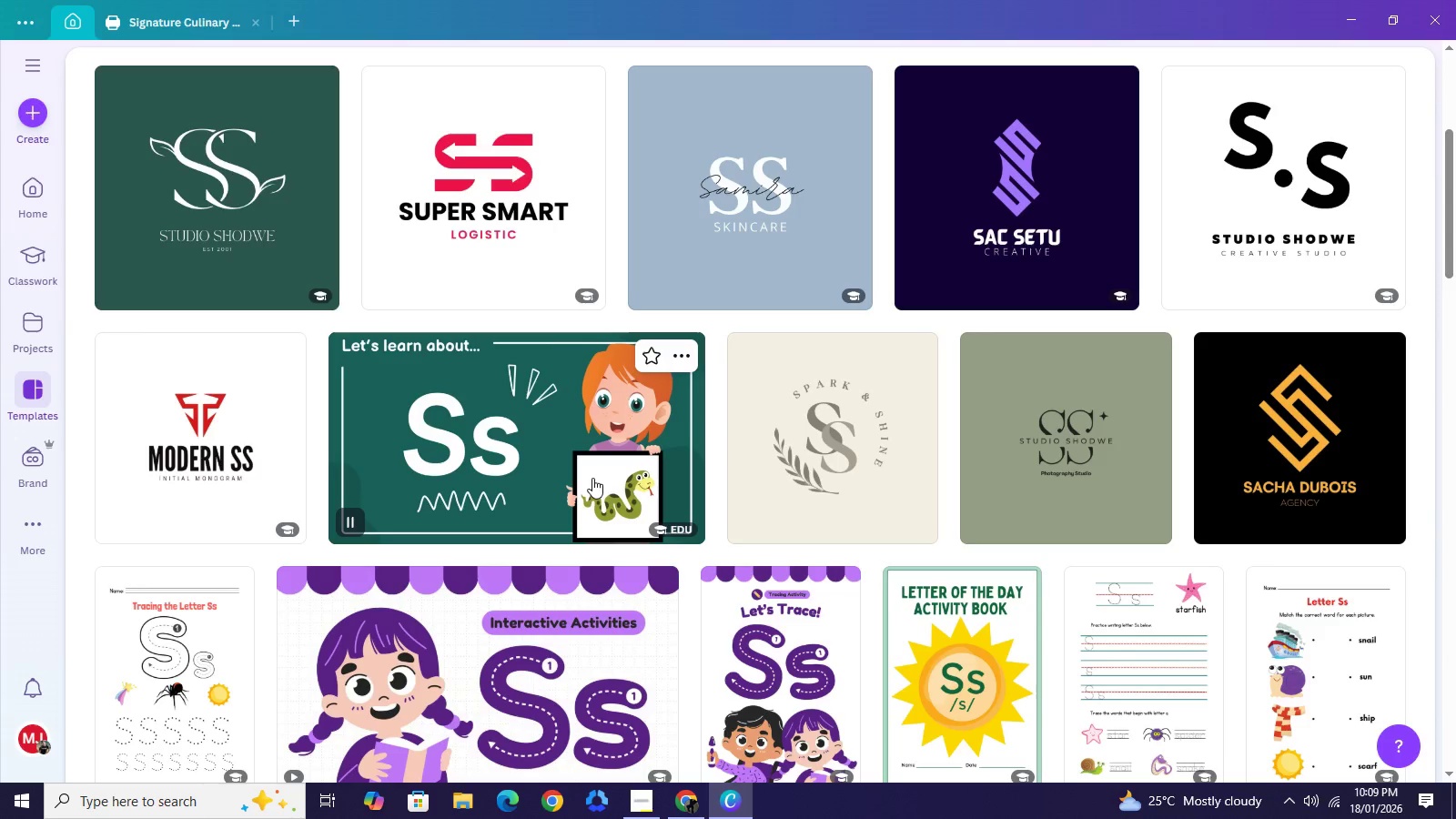 
wait(5.24)
 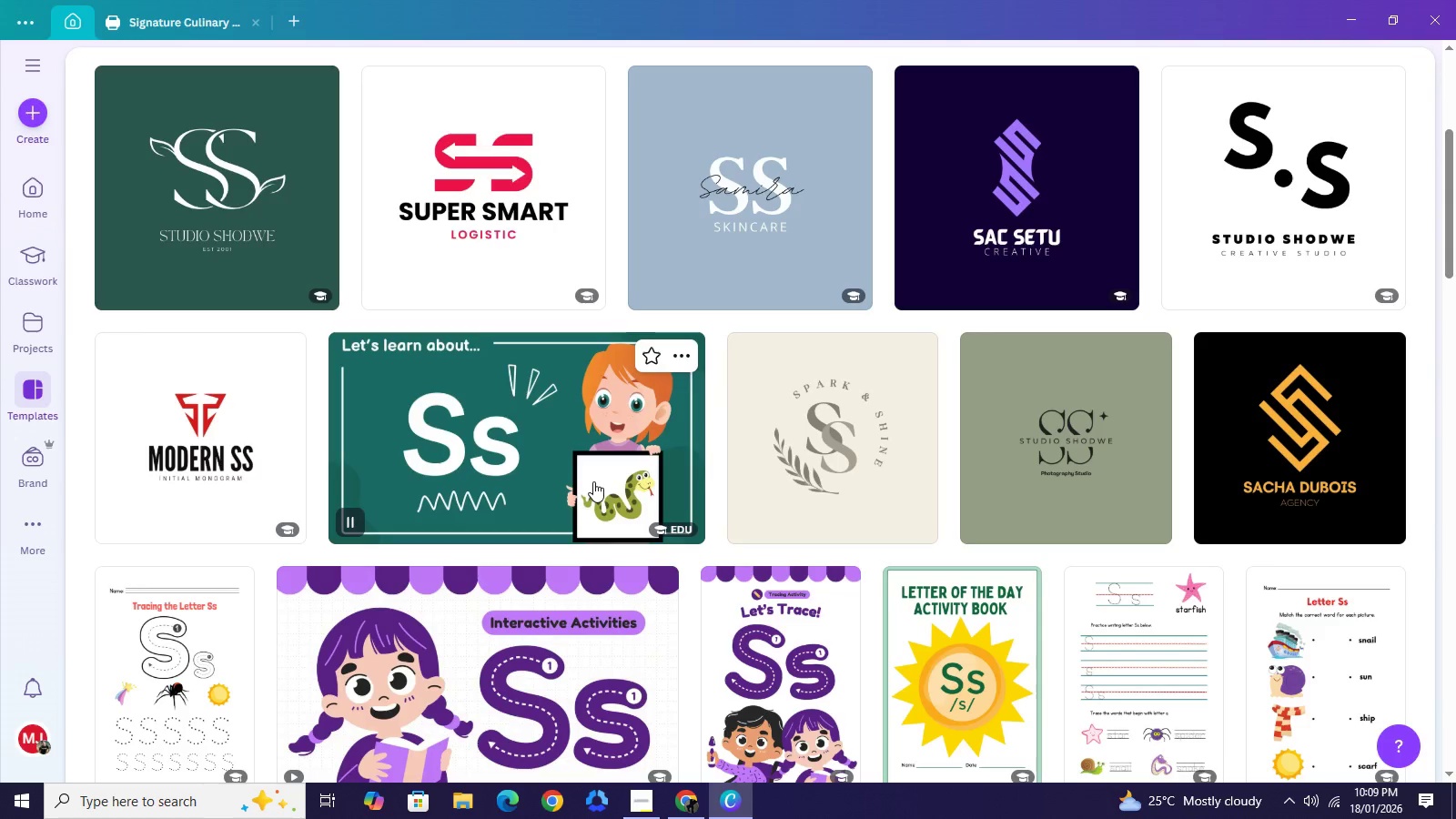 
scroll: coordinate [590, 479], scroll_direction: down, amount: 8.0
 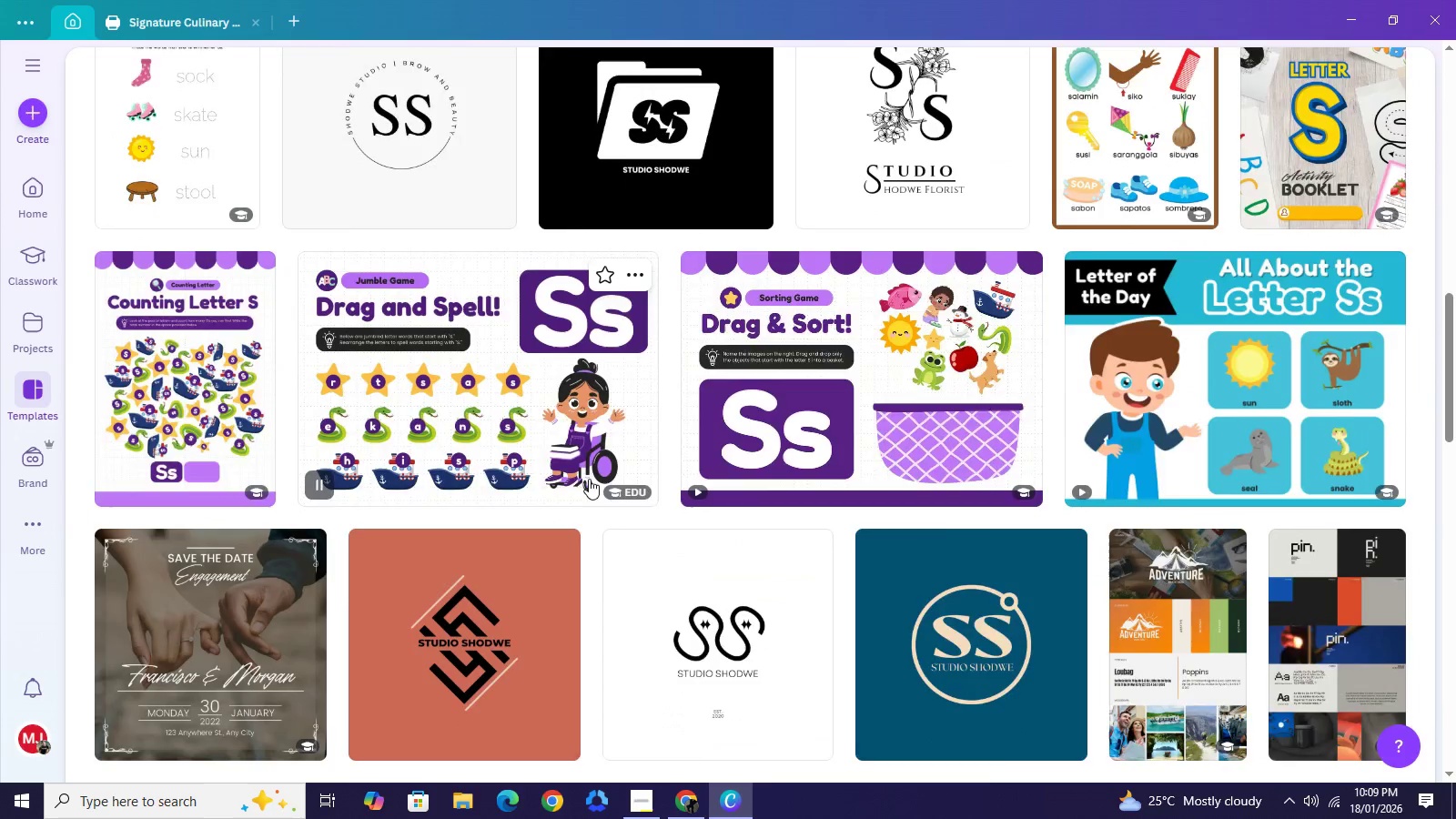 
scroll: coordinate [589, 479], scroll_direction: down, amount: 1.0
 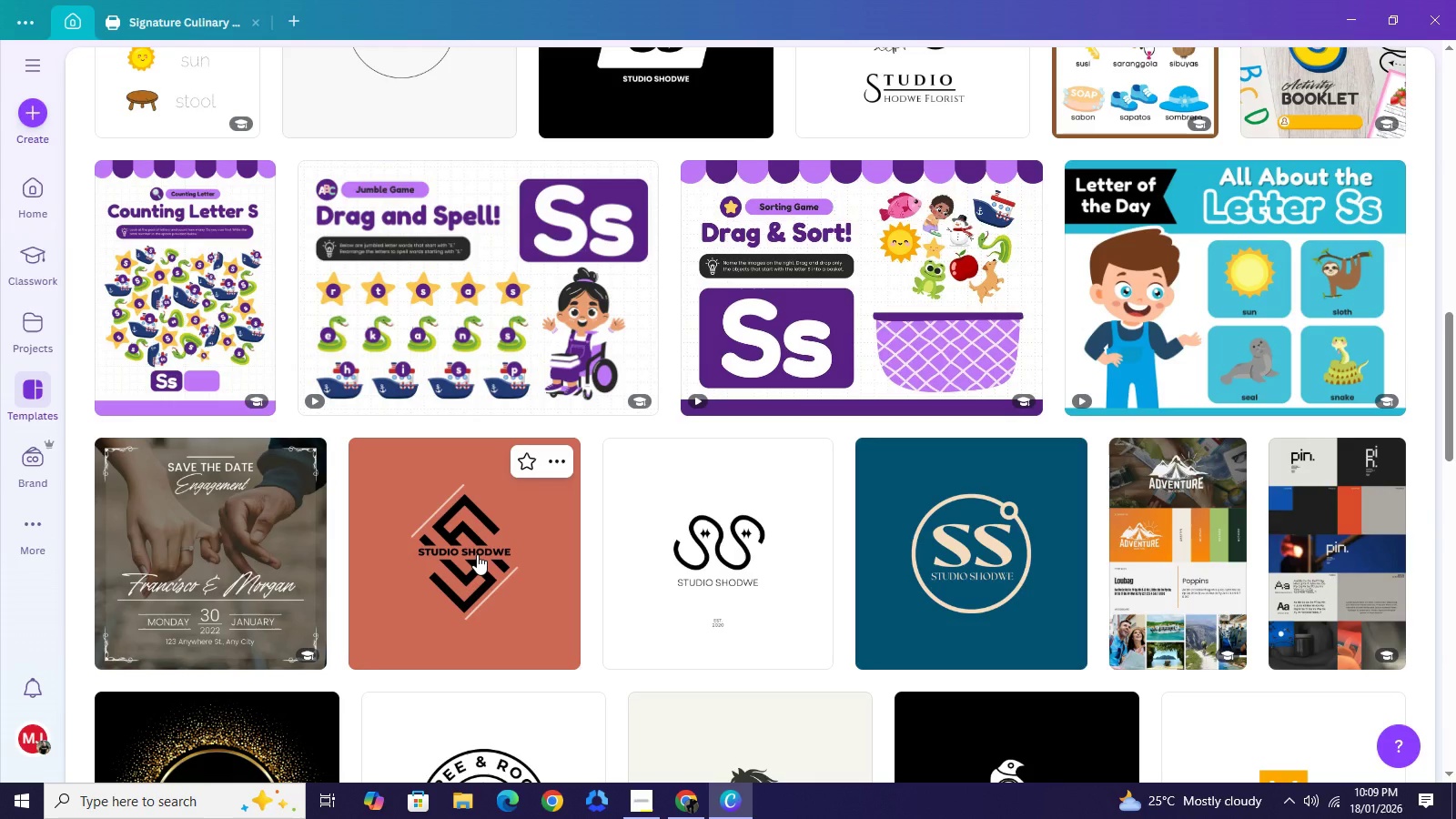 
left_click([477, 554])
 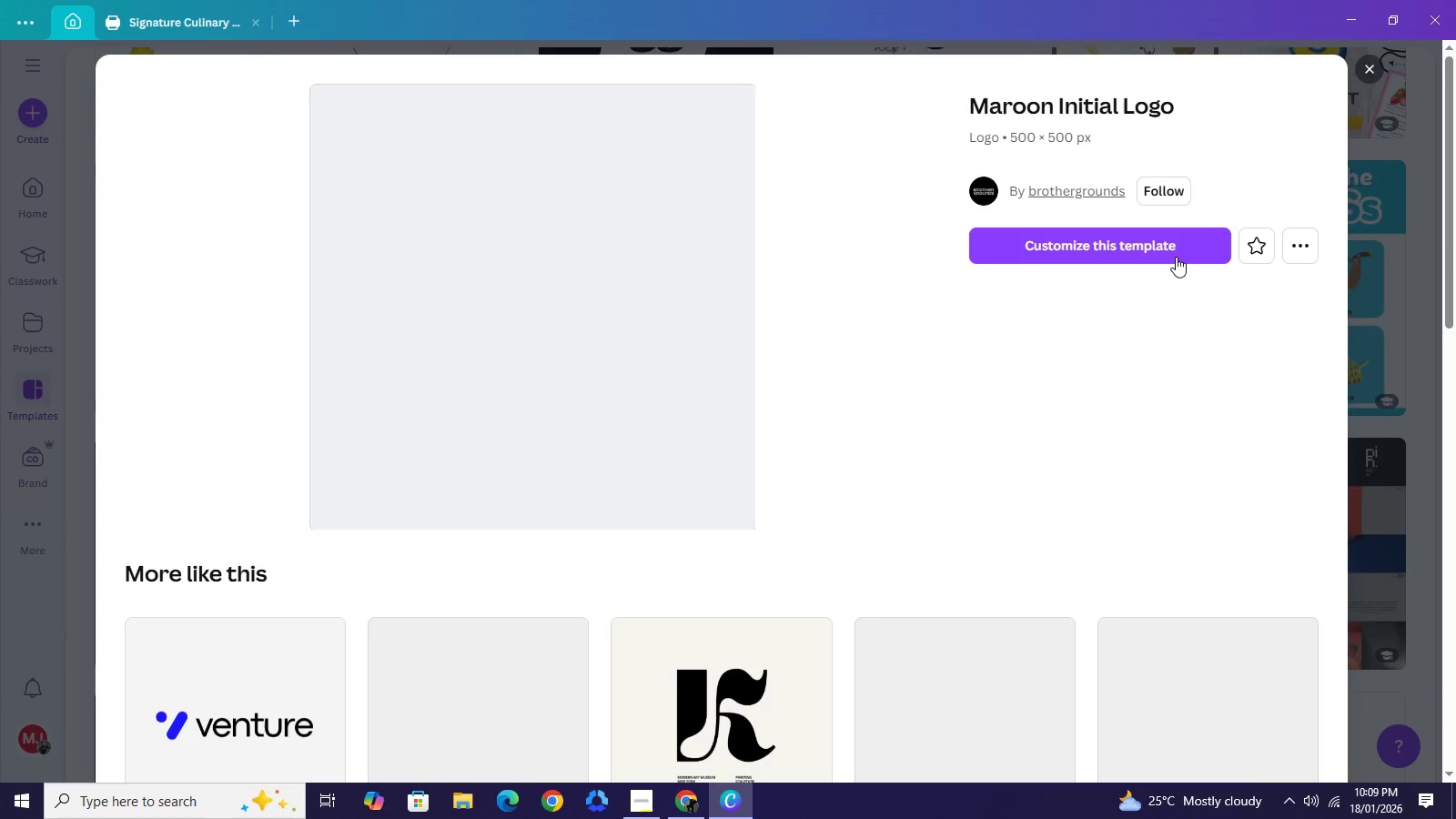 
left_click([1175, 256])
 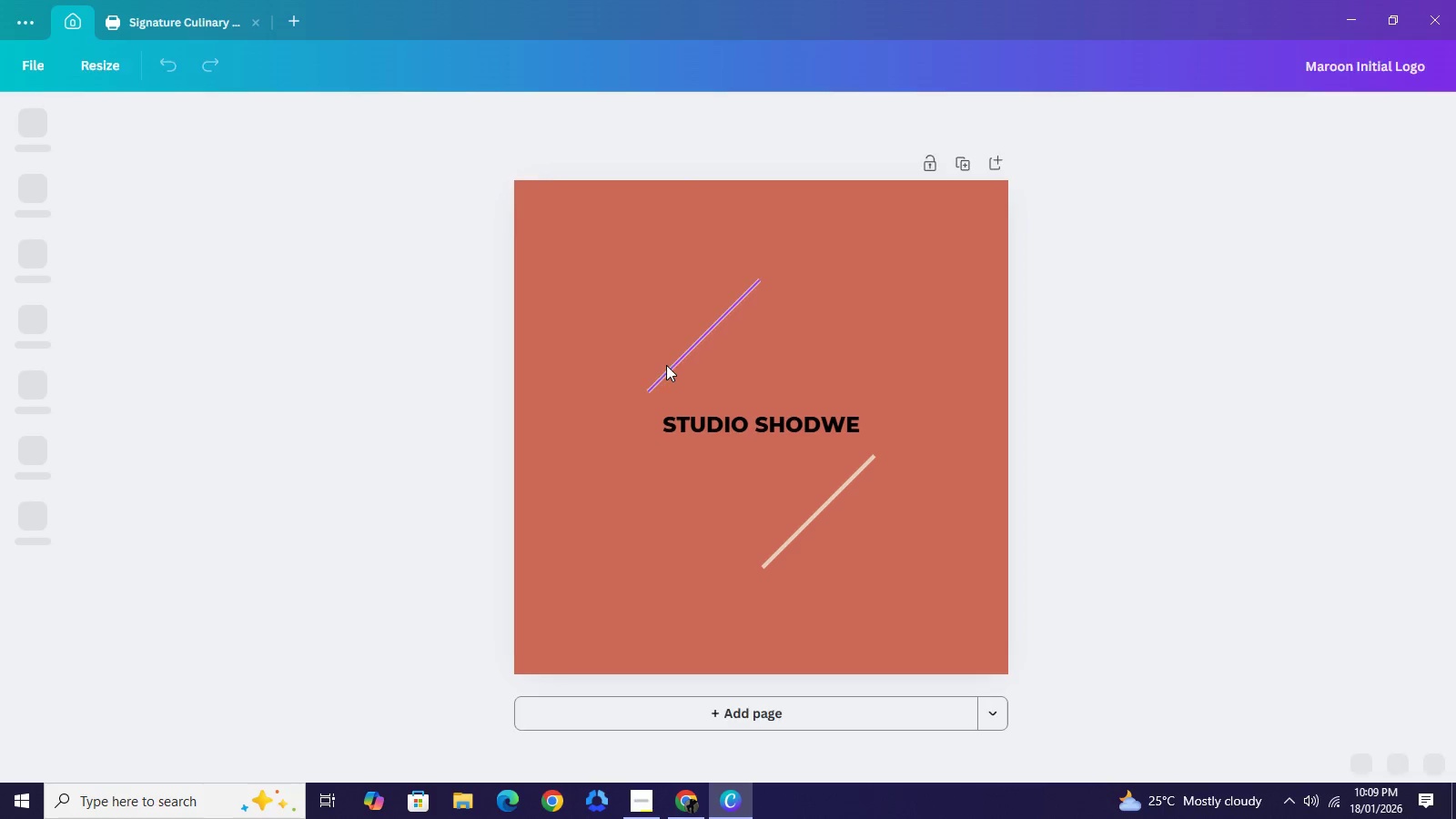 
wait(11.44)
 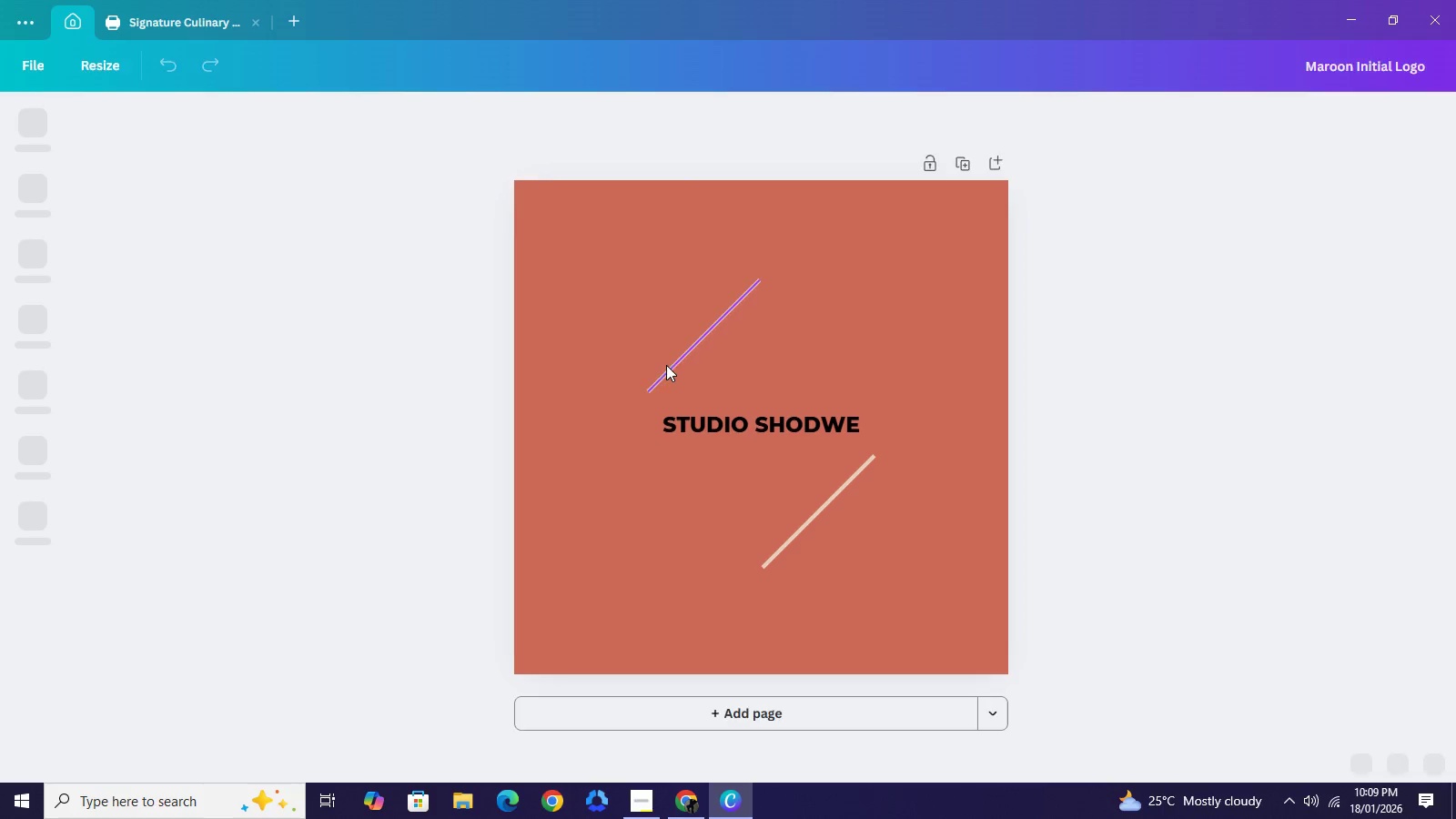 
double_click([781, 426])
 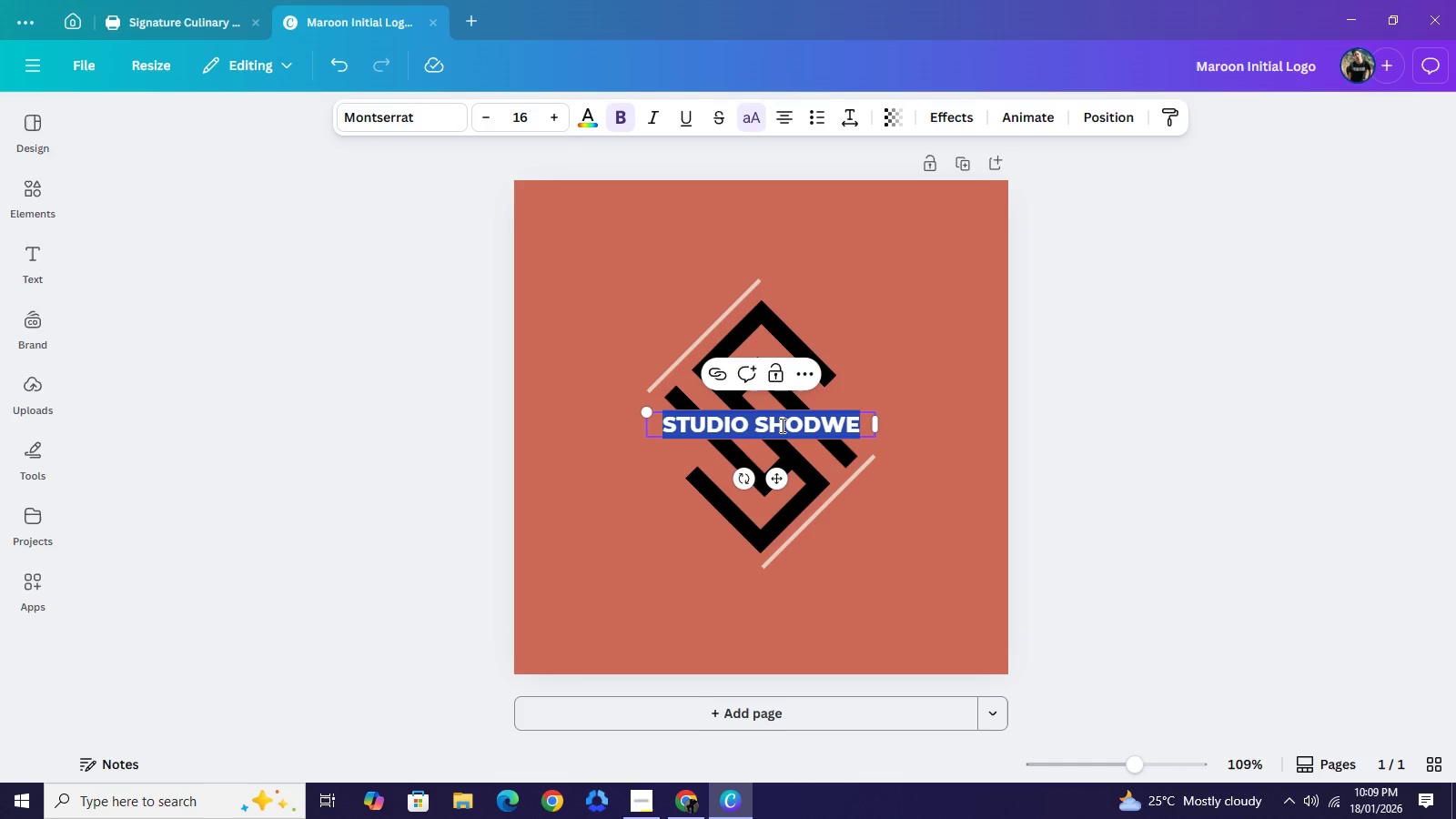 
key(Control+V)
 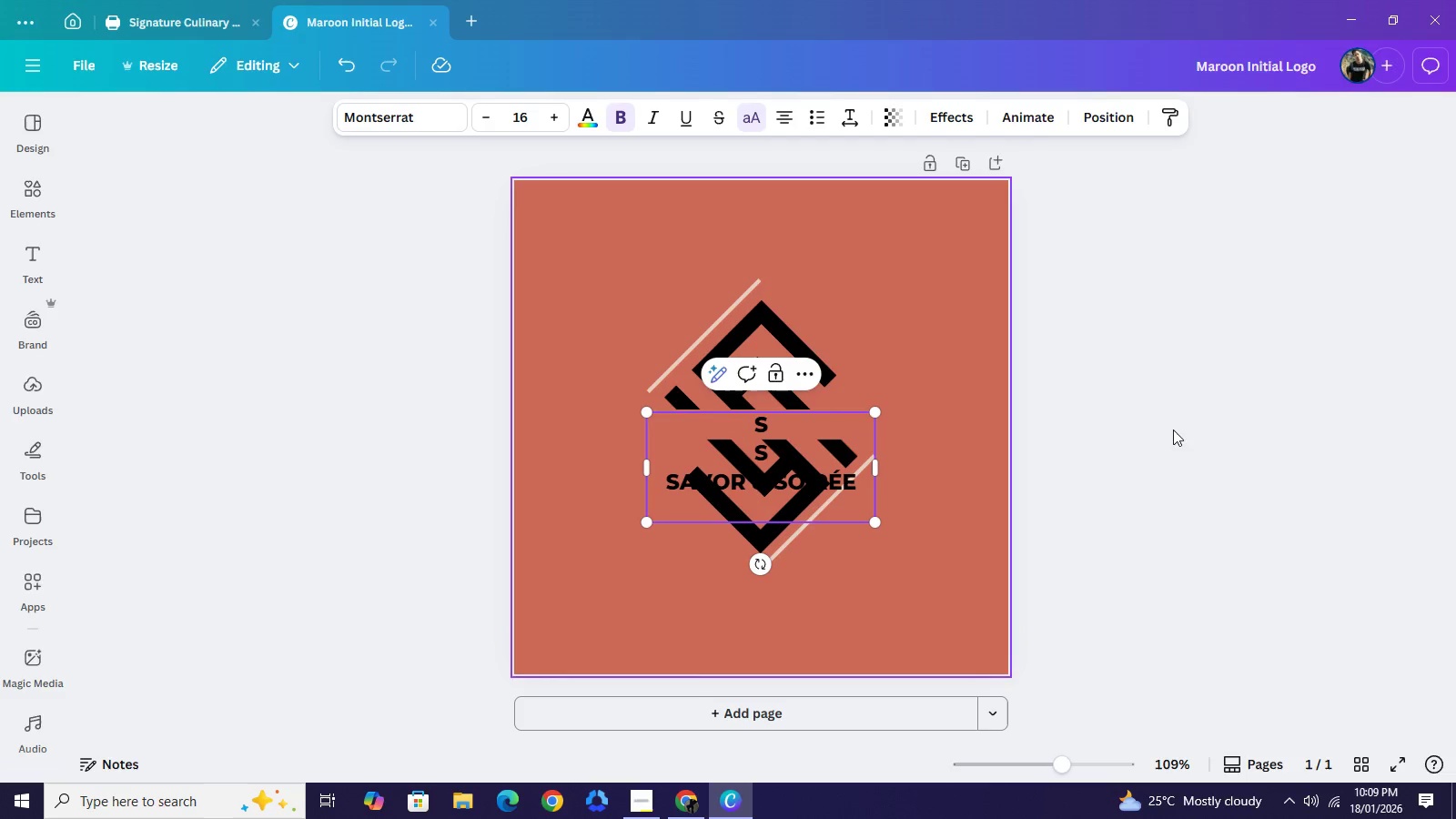 
key(Backspace)
 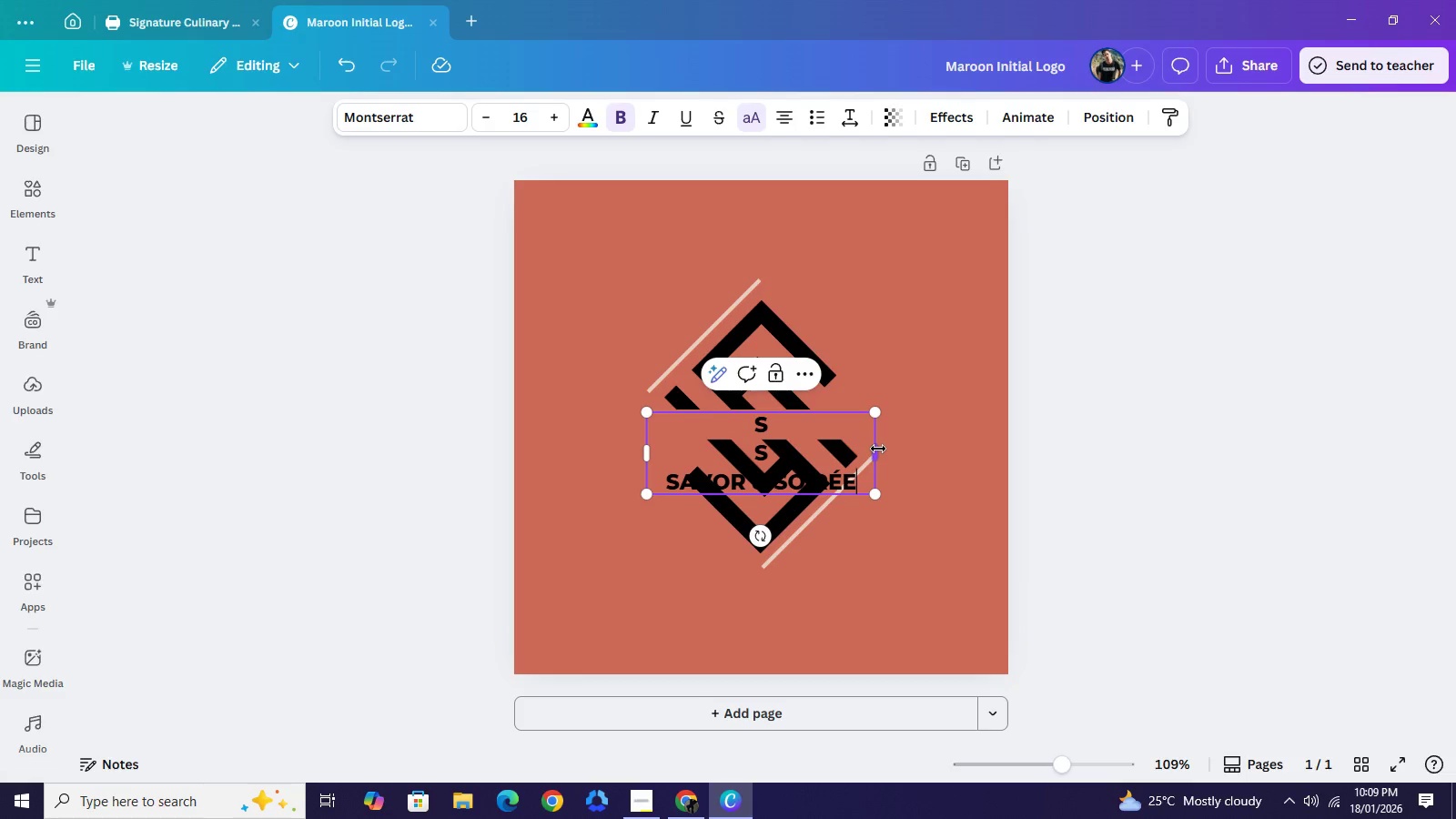 
left_click_drag(start_coordinate=[878, 449], to_coordinate=[1089, 430])
 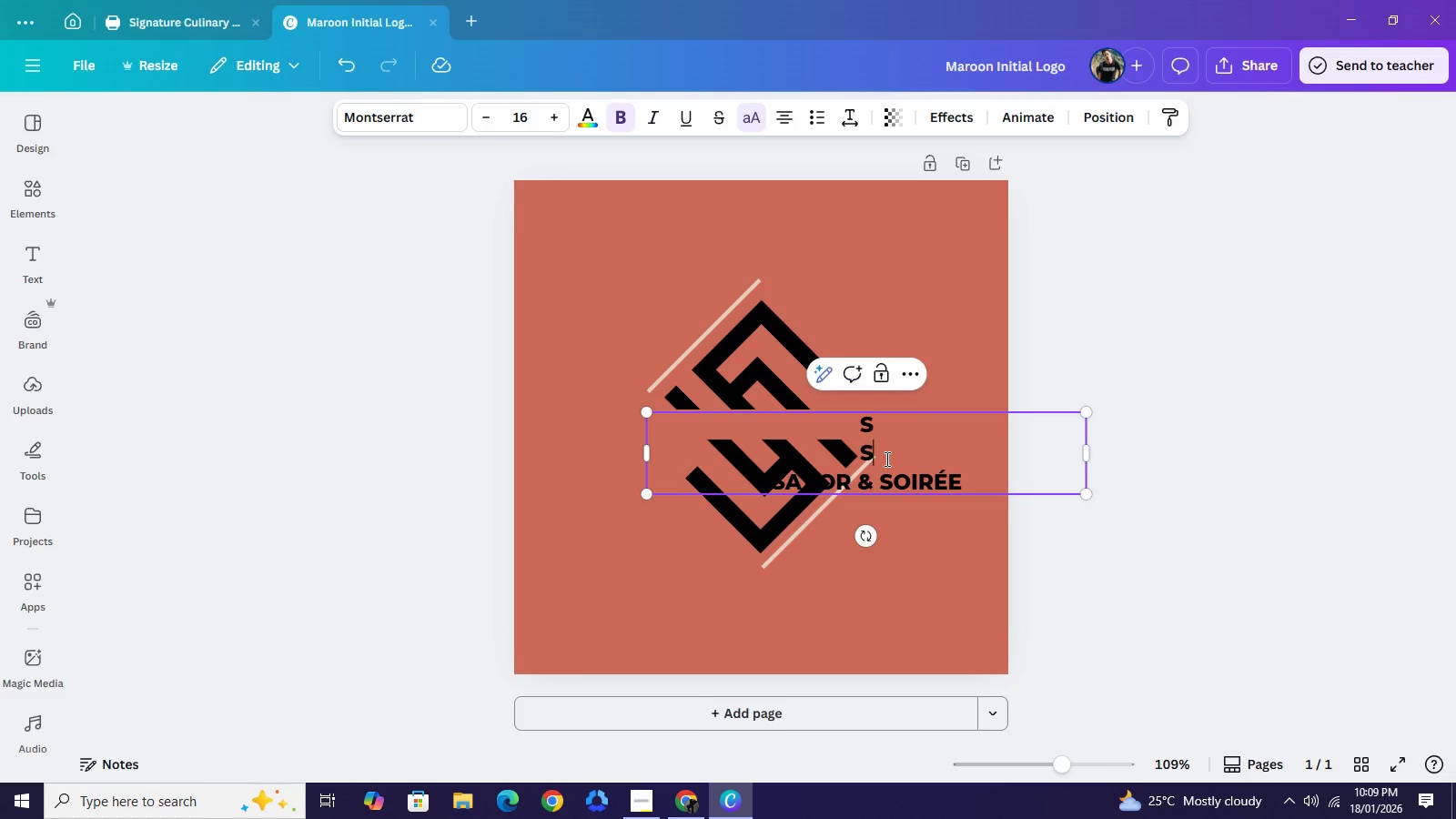 
left_click([885, 459])
 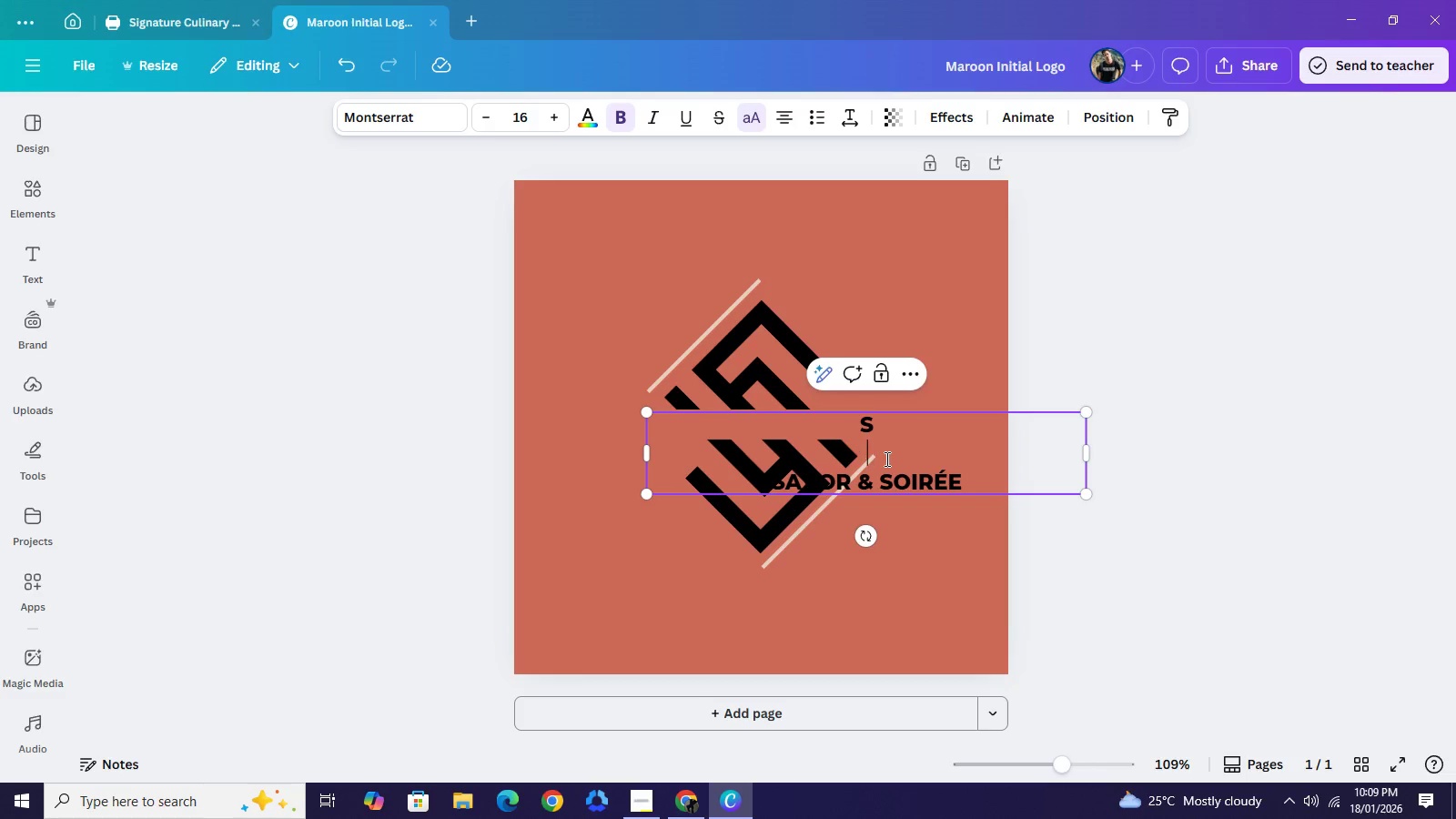 
key(Backspace)
 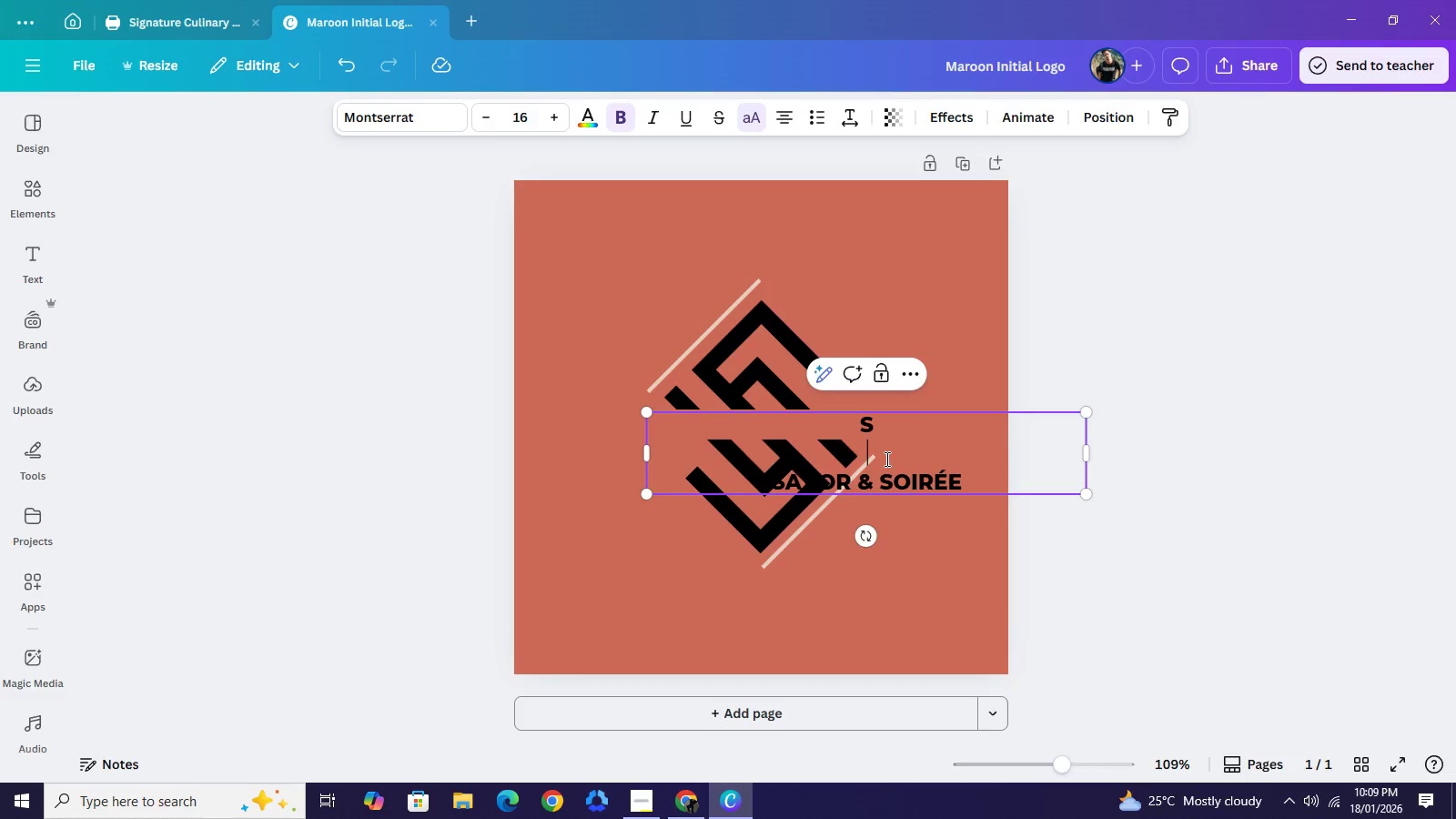 
key(Backspace)
 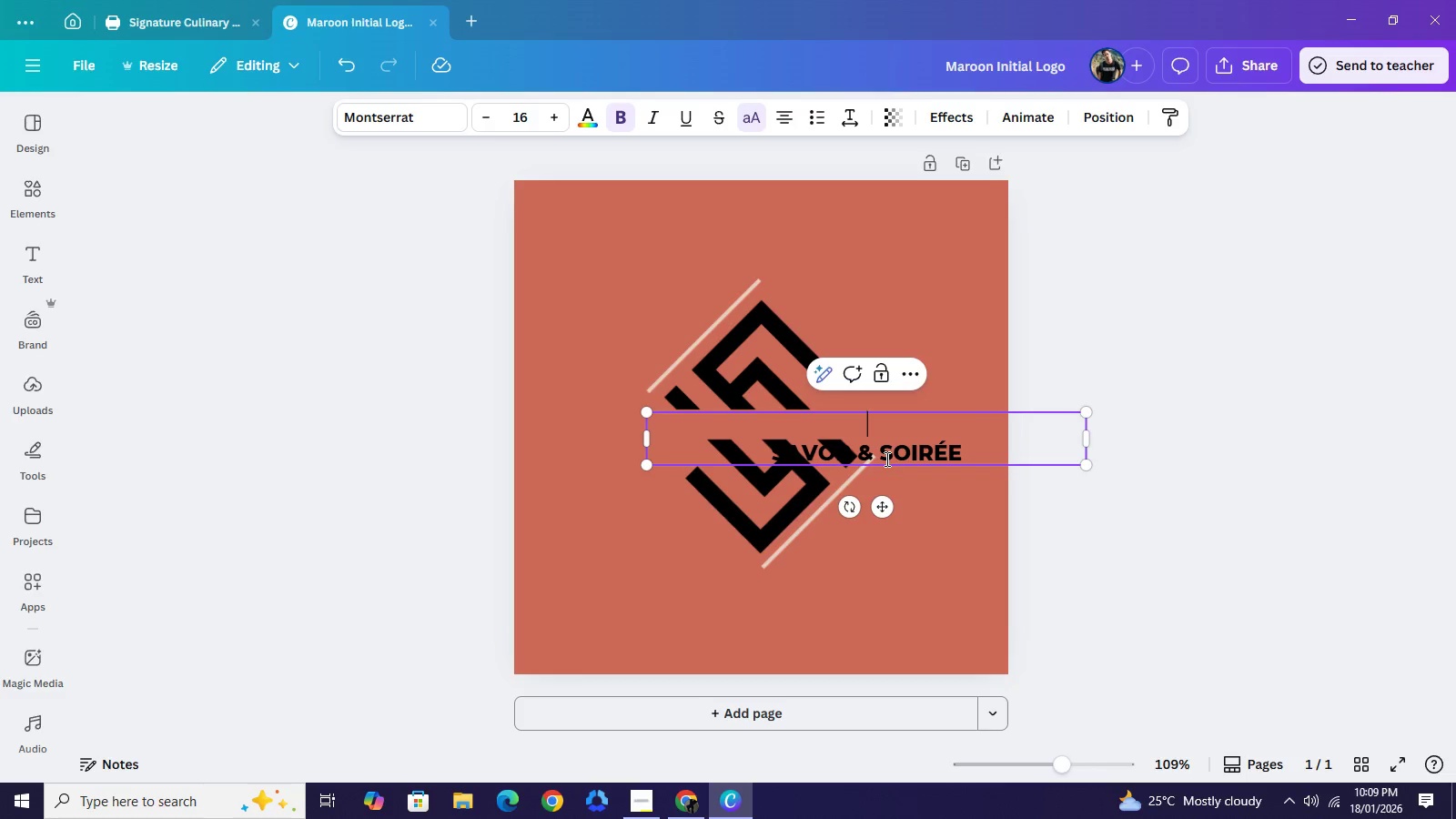 
key(Backspace)
 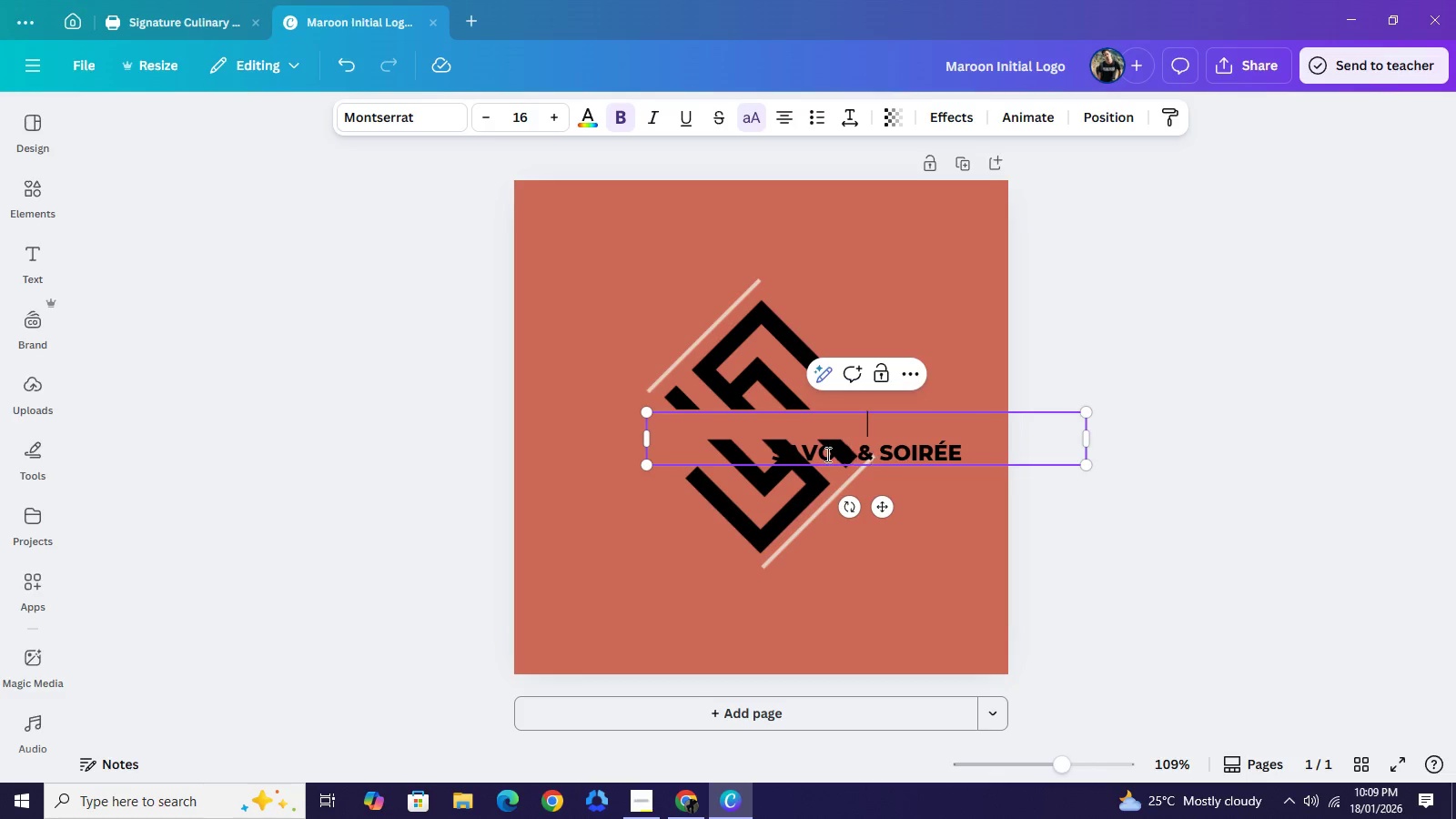 
key(Backspace)
 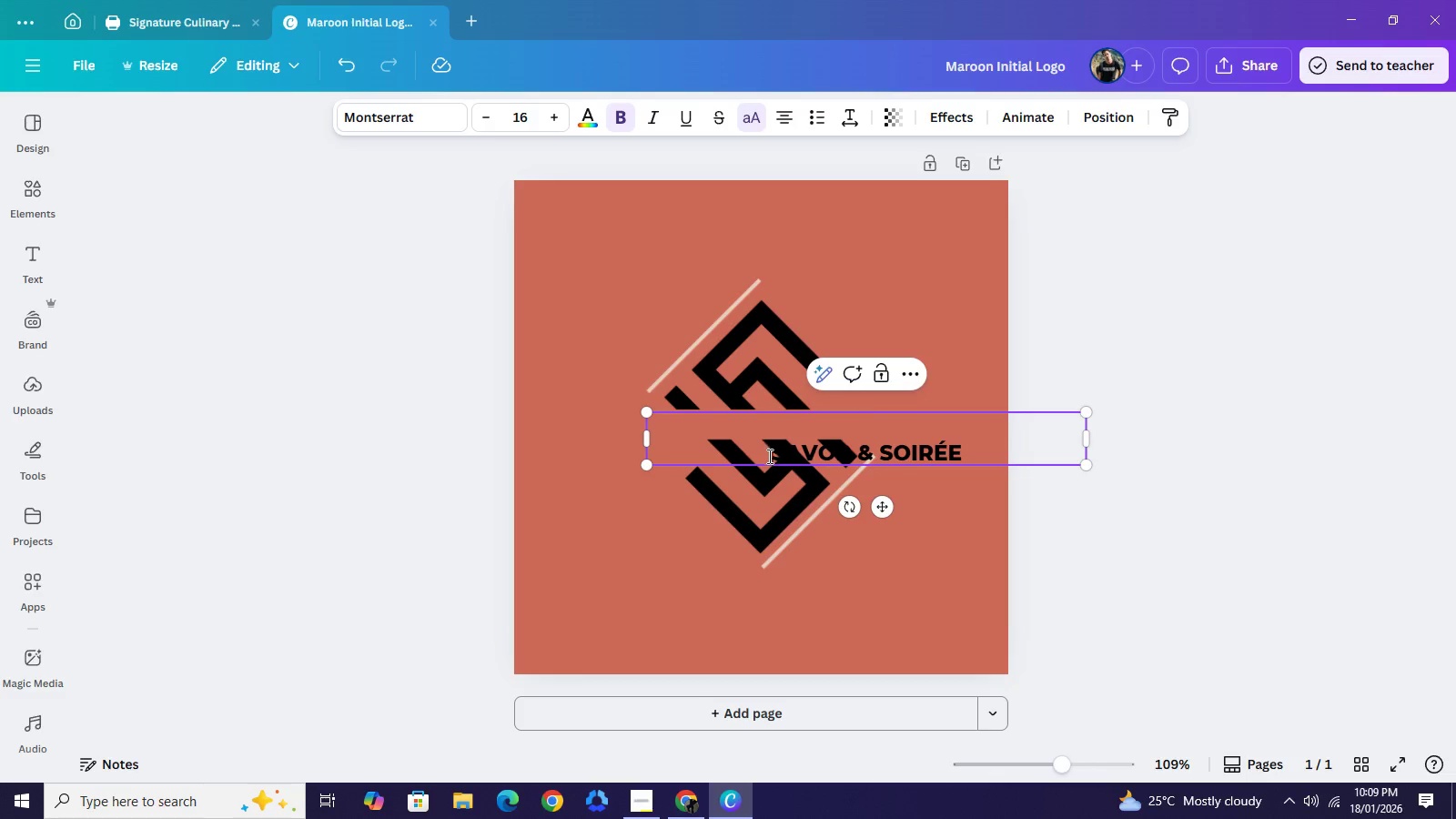 
left_click([768, 455])
 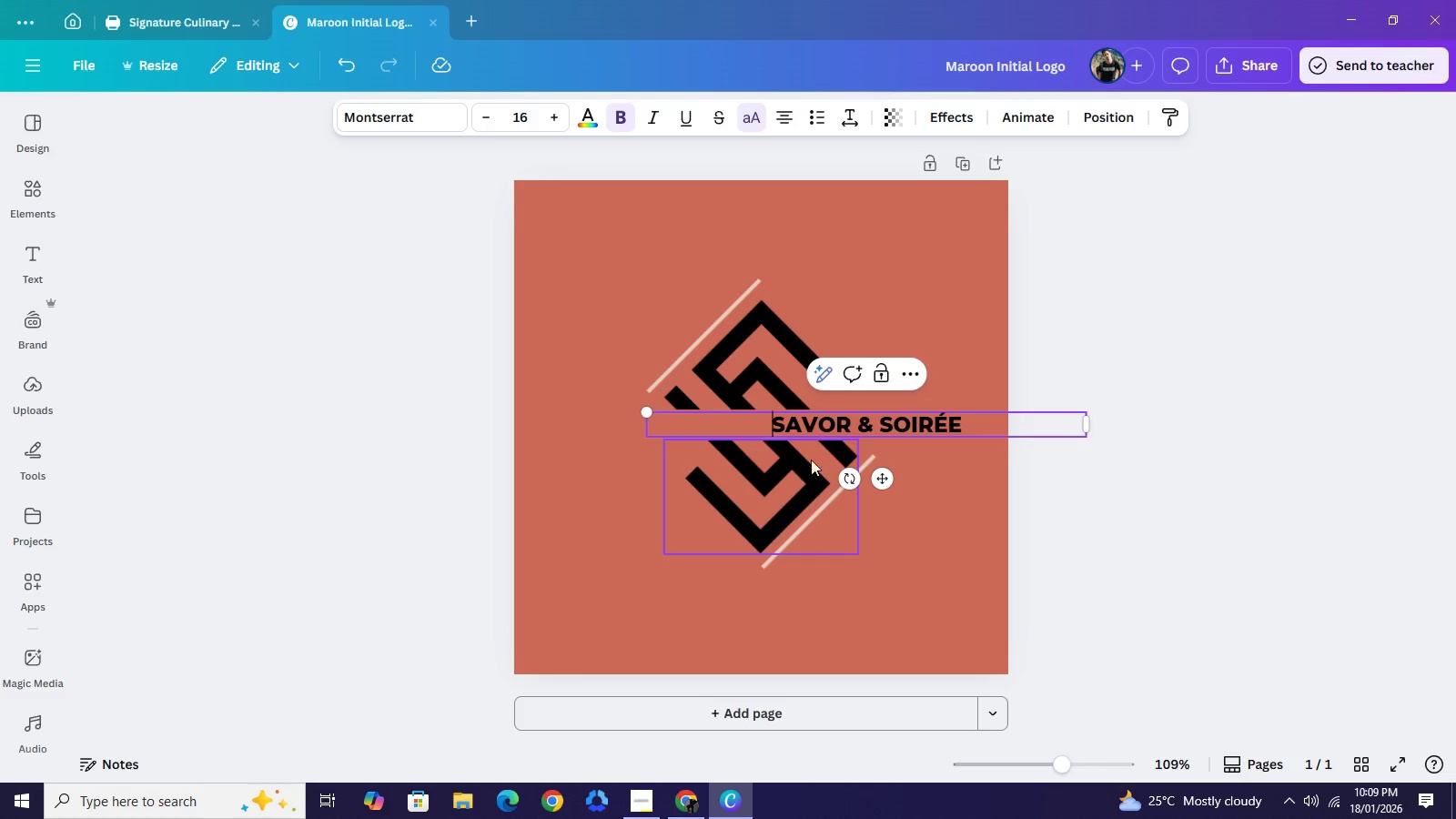 
key(Backspace)
 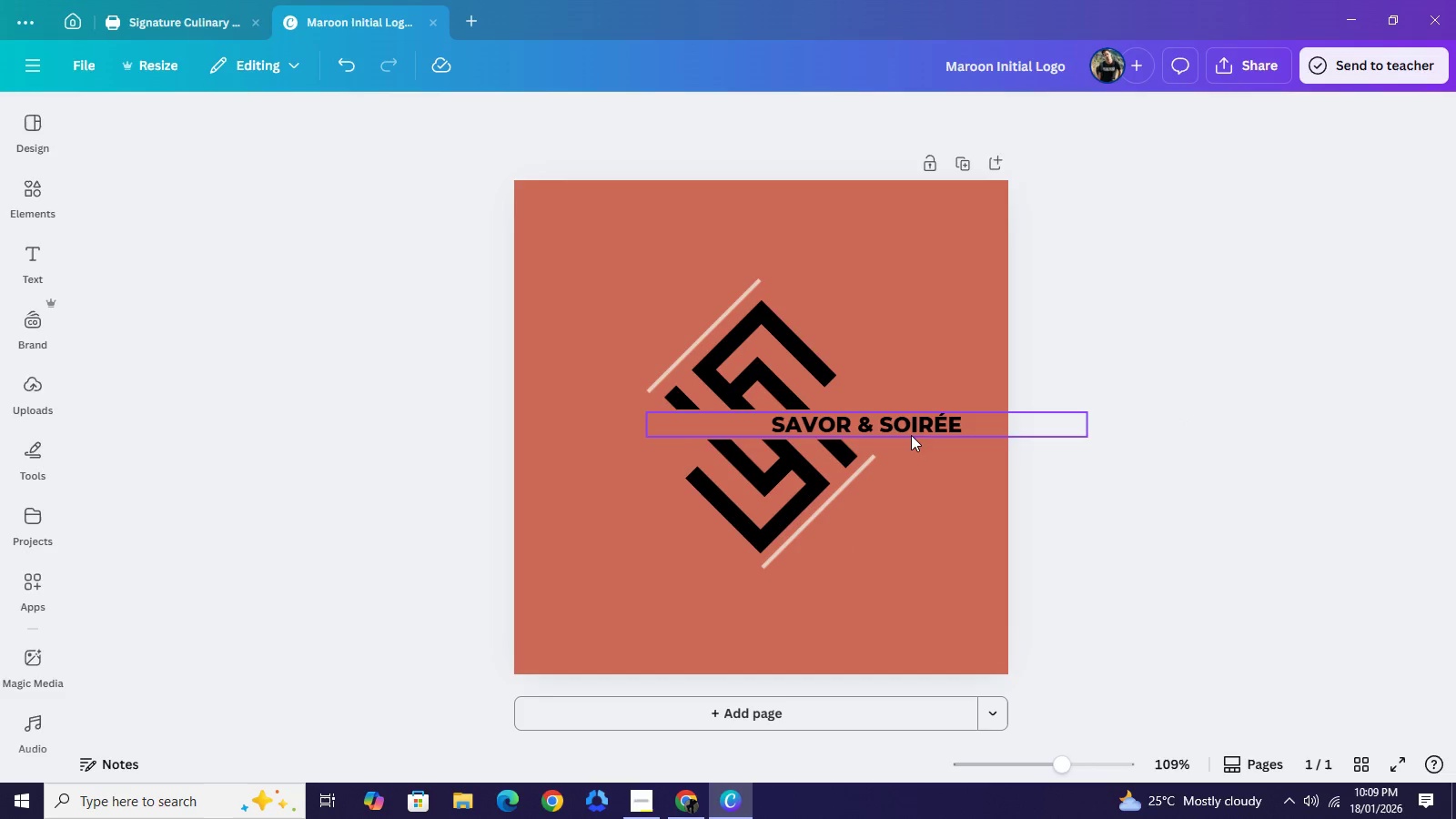 
left_click([910, 430])
 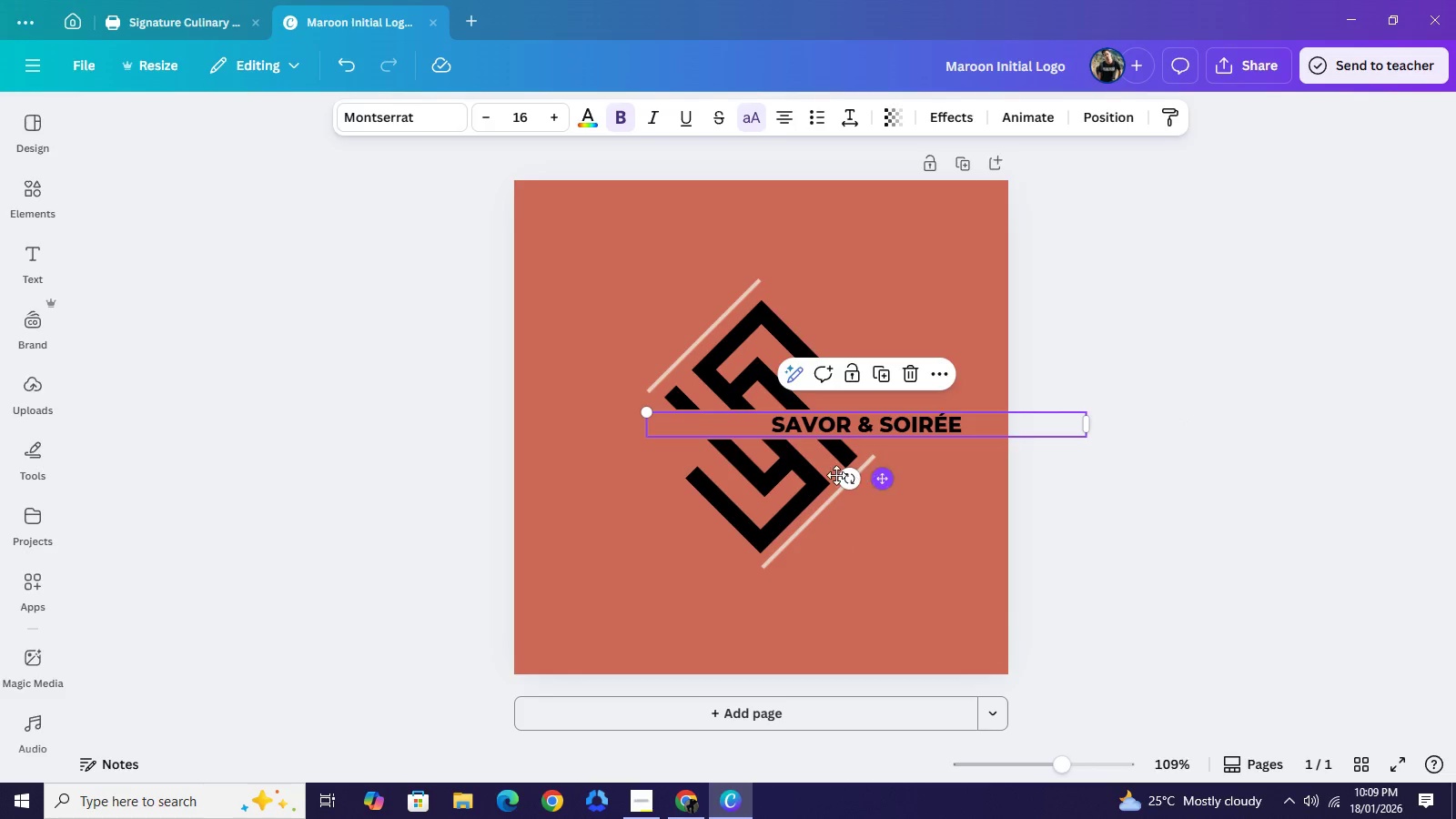 
left_click_drag(start_coordinate=[881, 476], to_coordinate=[775, 480])
 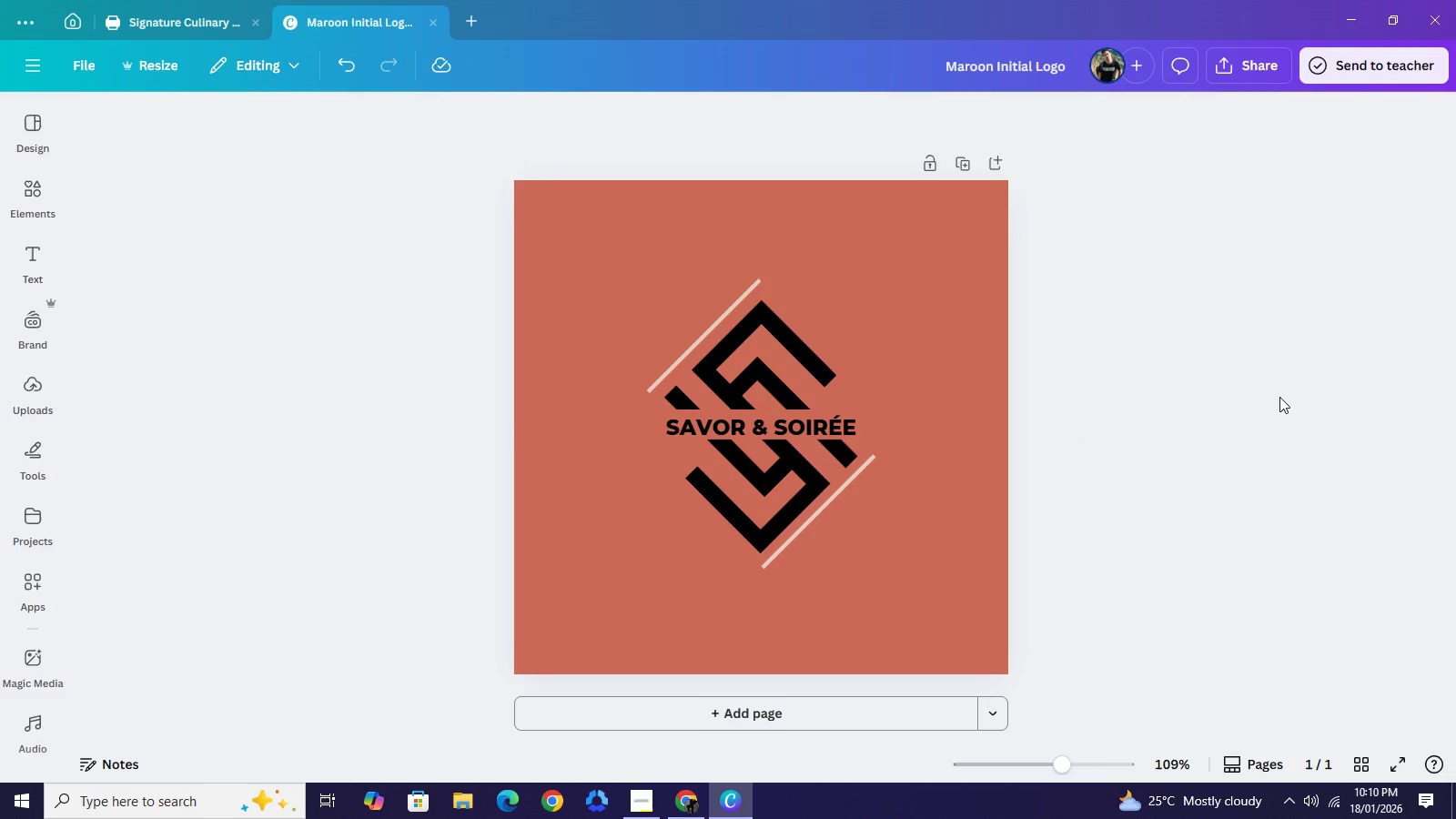 
left_click([1292, 389])
 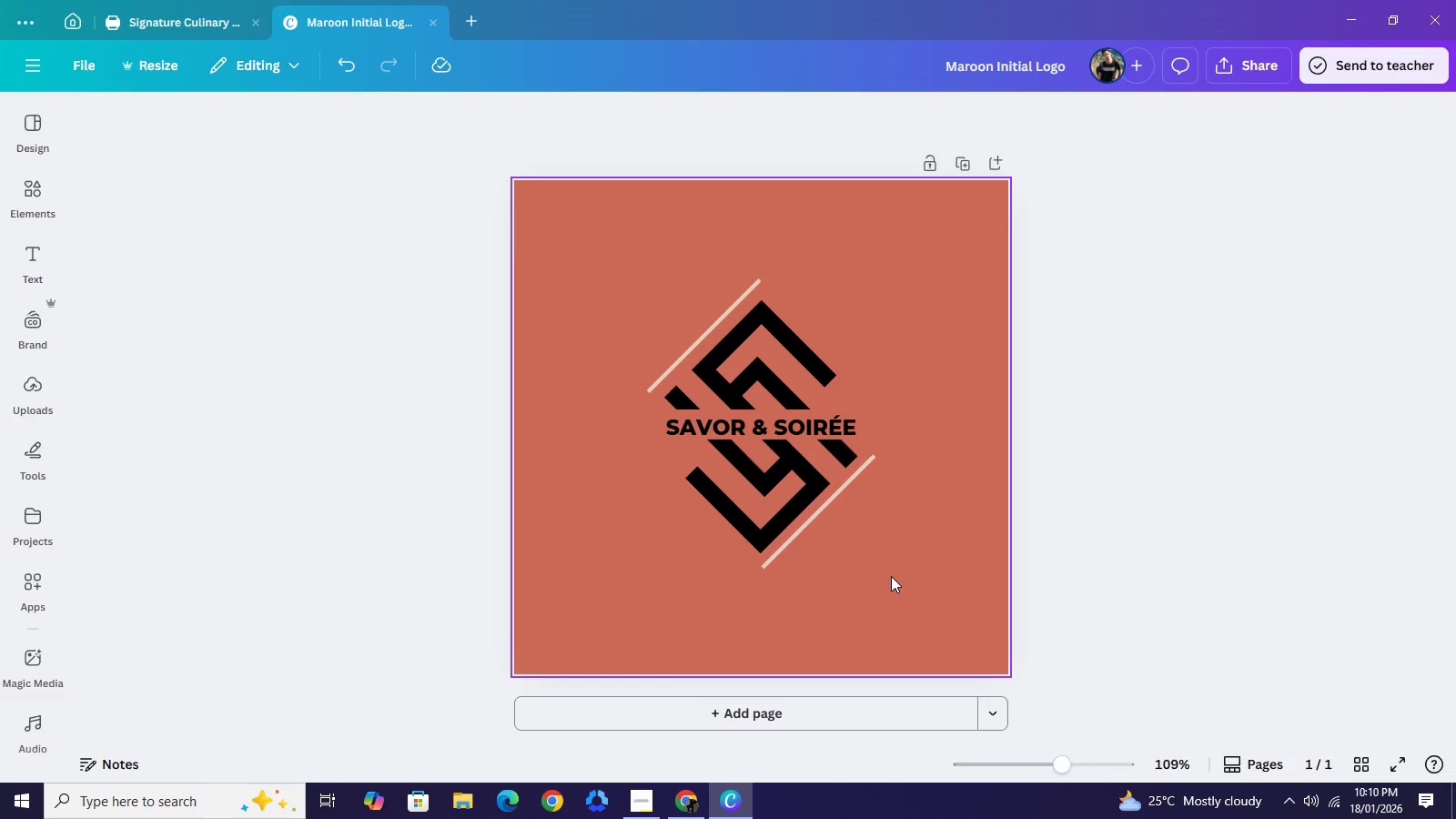 
left_click_drag(start_coordinate=[891, 576], to_coordinate=[688, 399])
 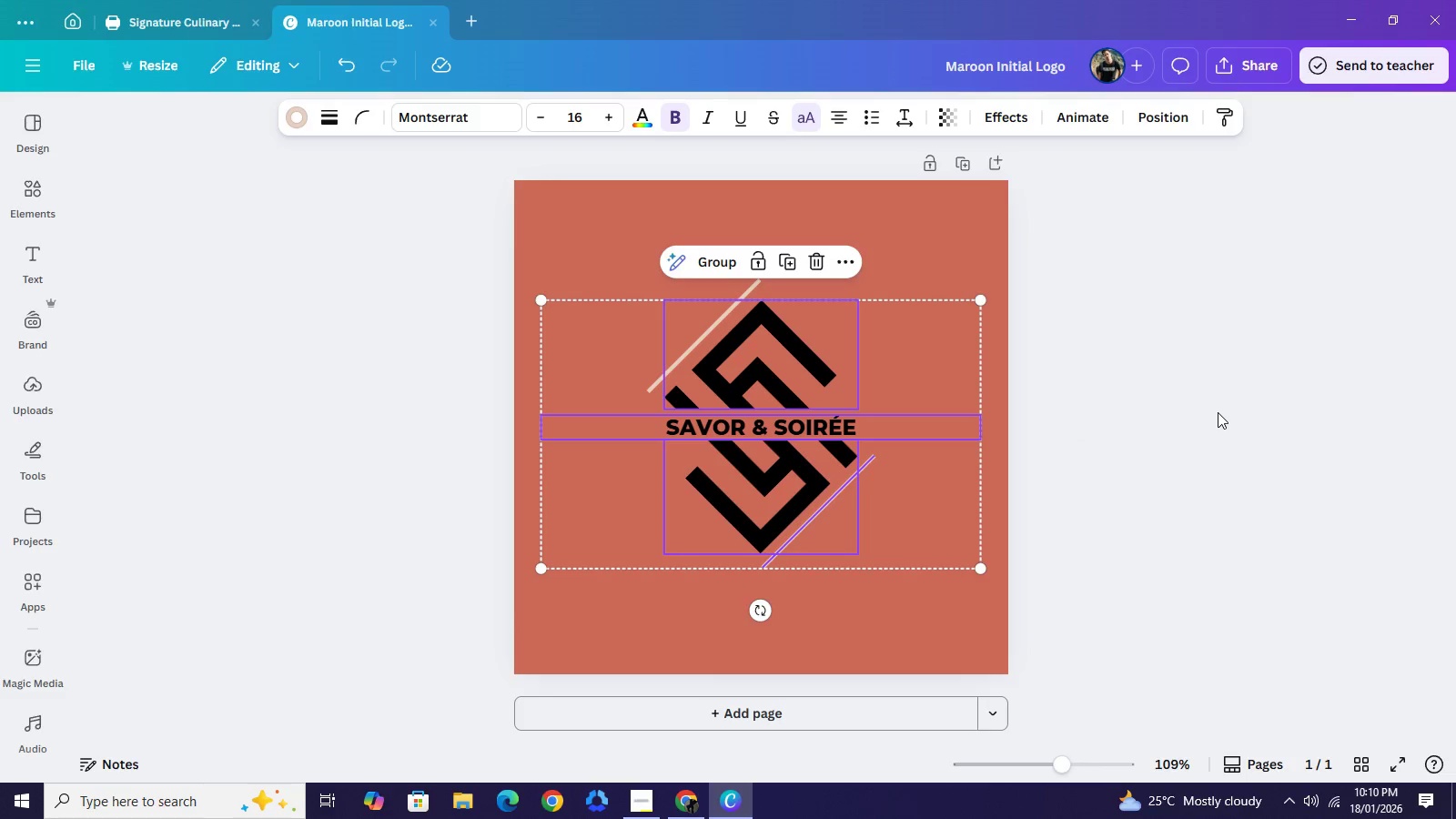 
left_click([1218, 412])
 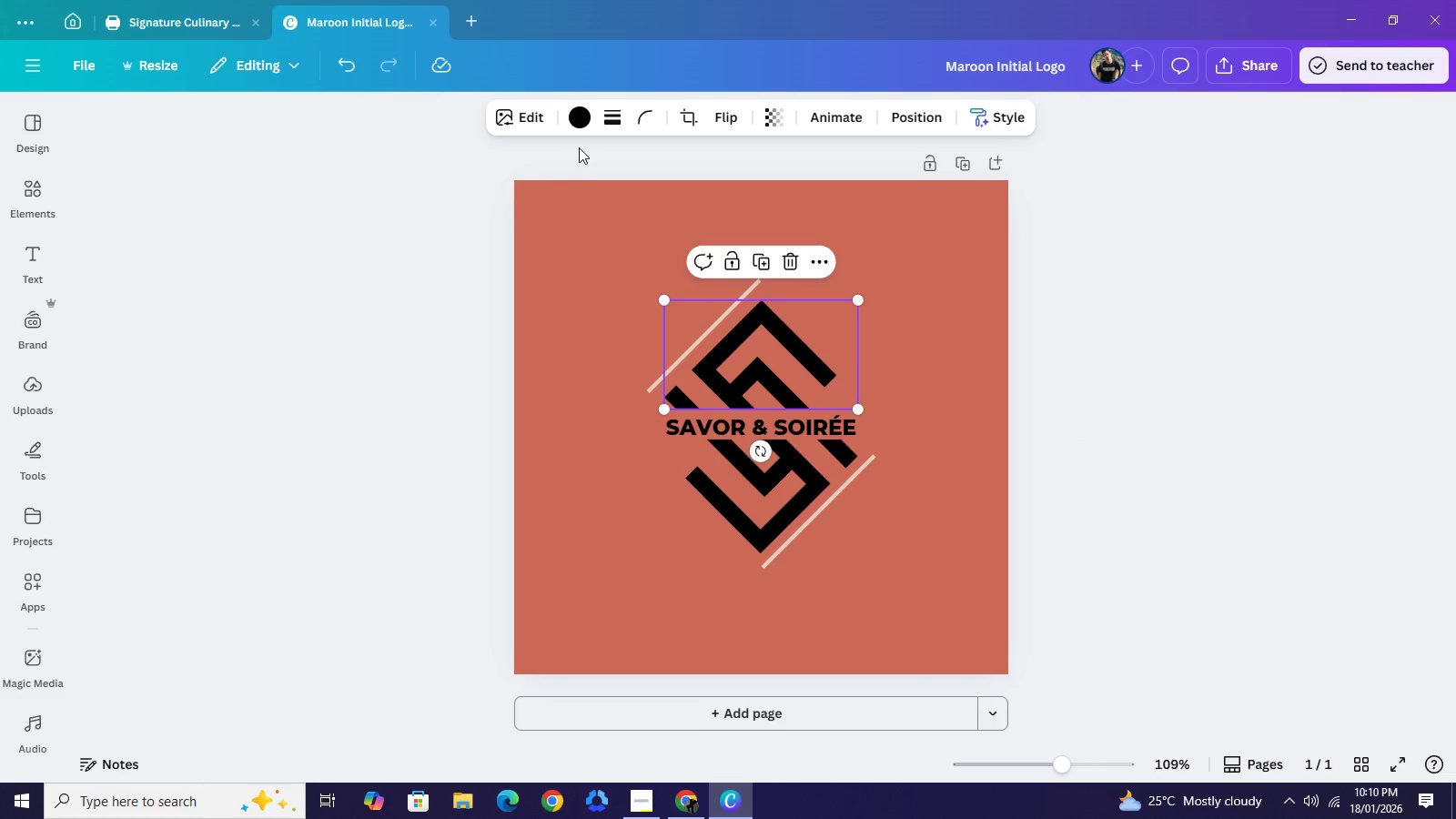 
left_click([580, 123])
 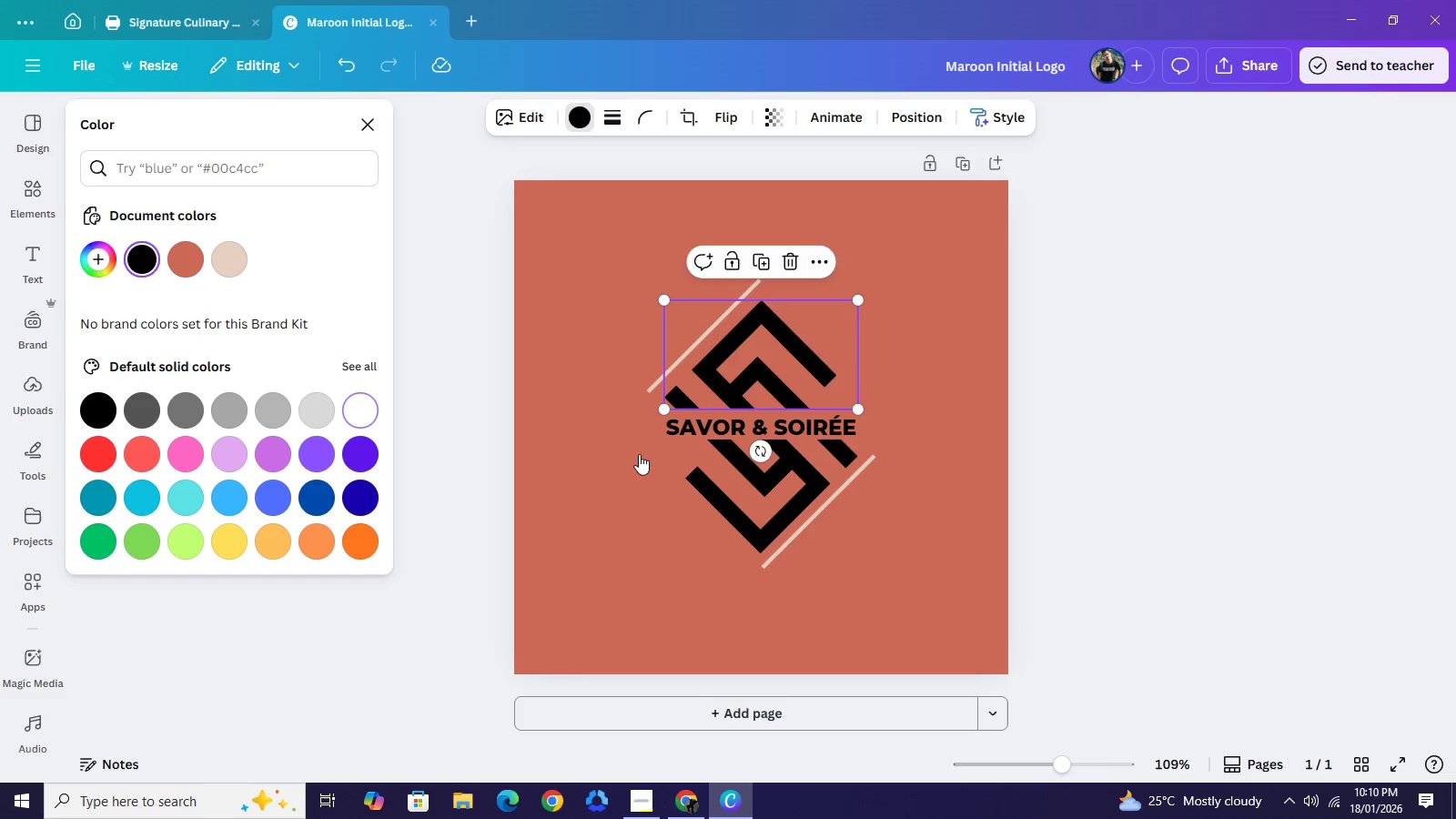 
left_click([701, 421])
 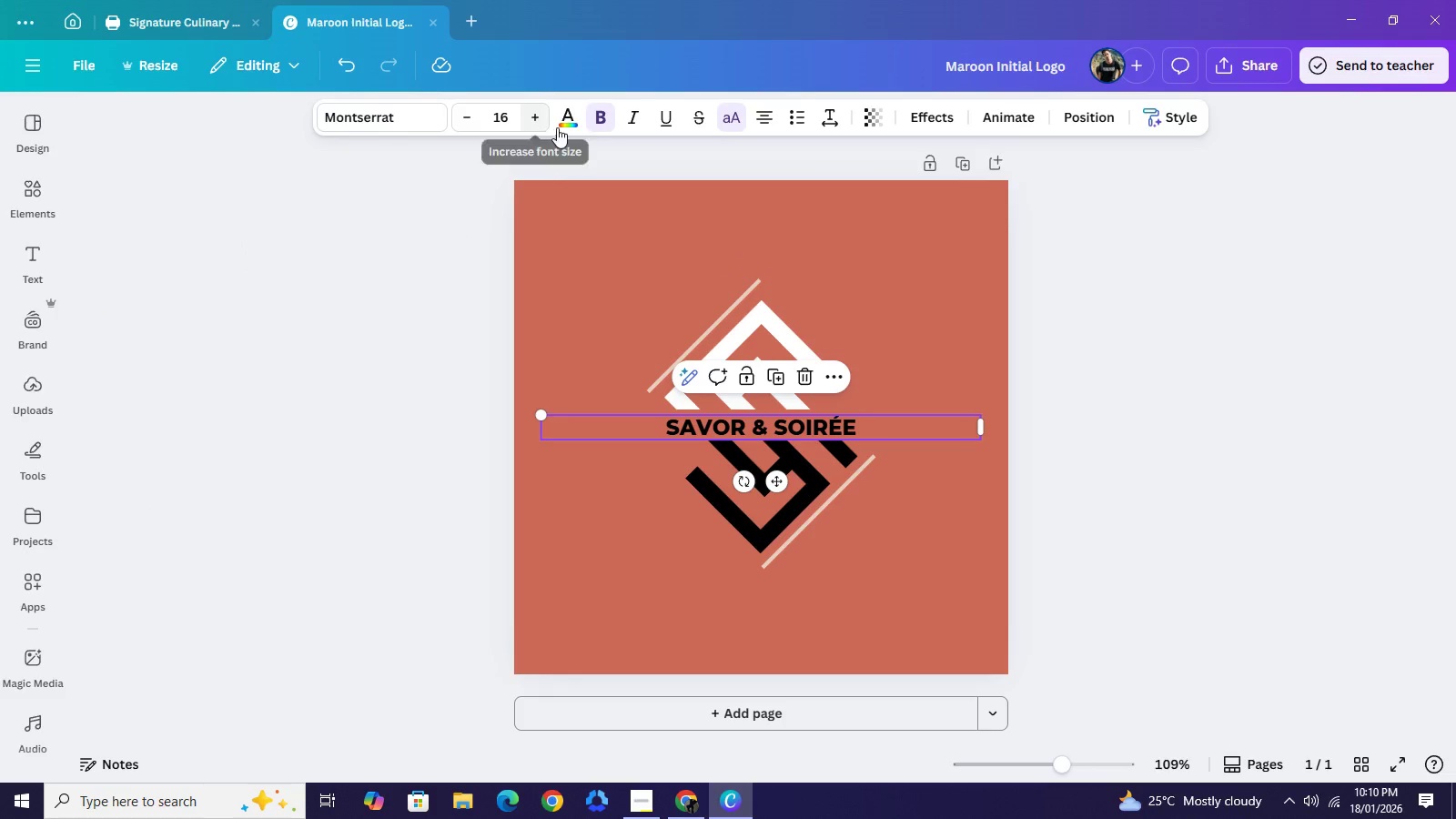 
left_click([560, 126])
 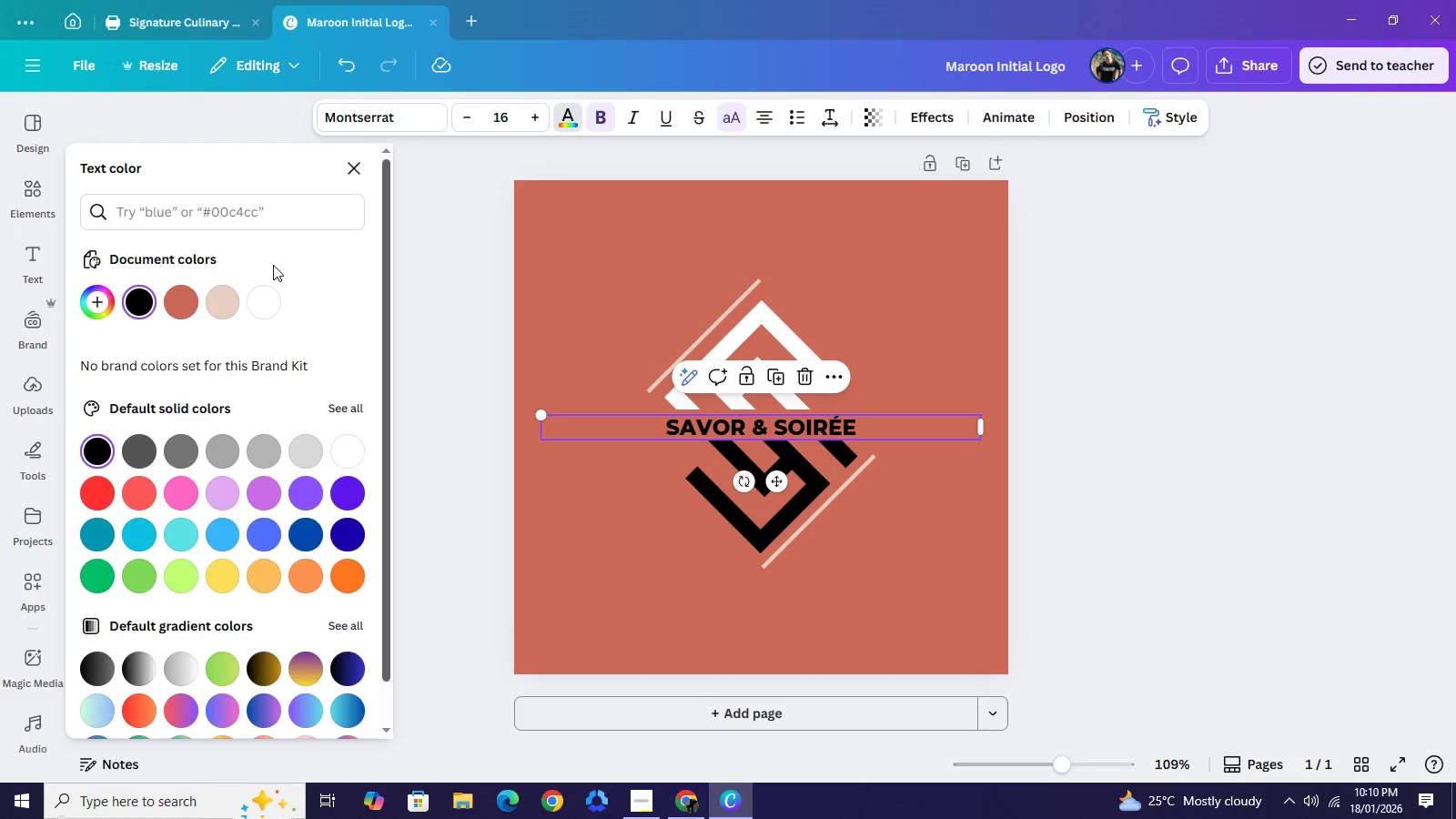 
left_click([273, 265])
 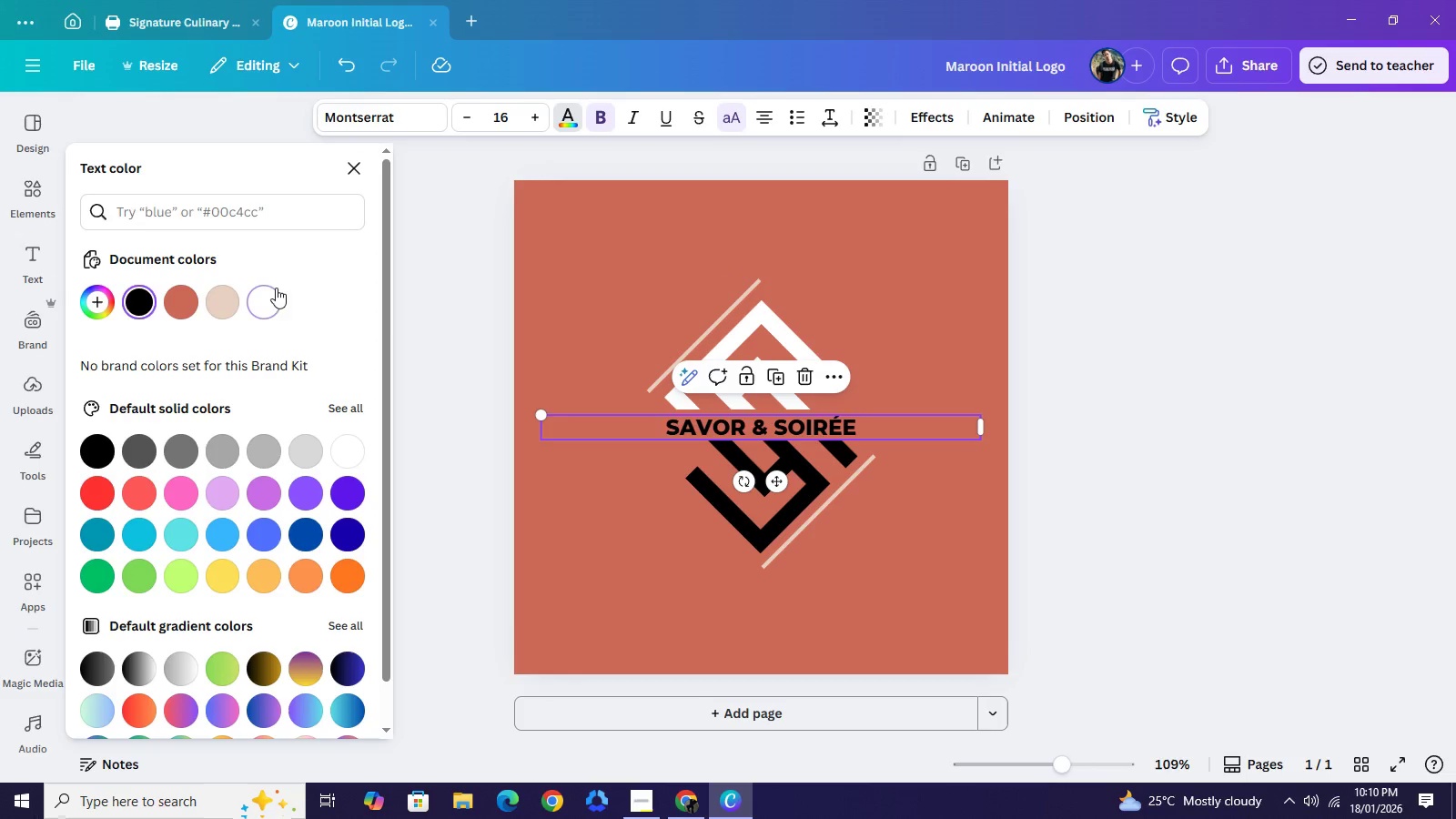 
left_click([276, 288])
 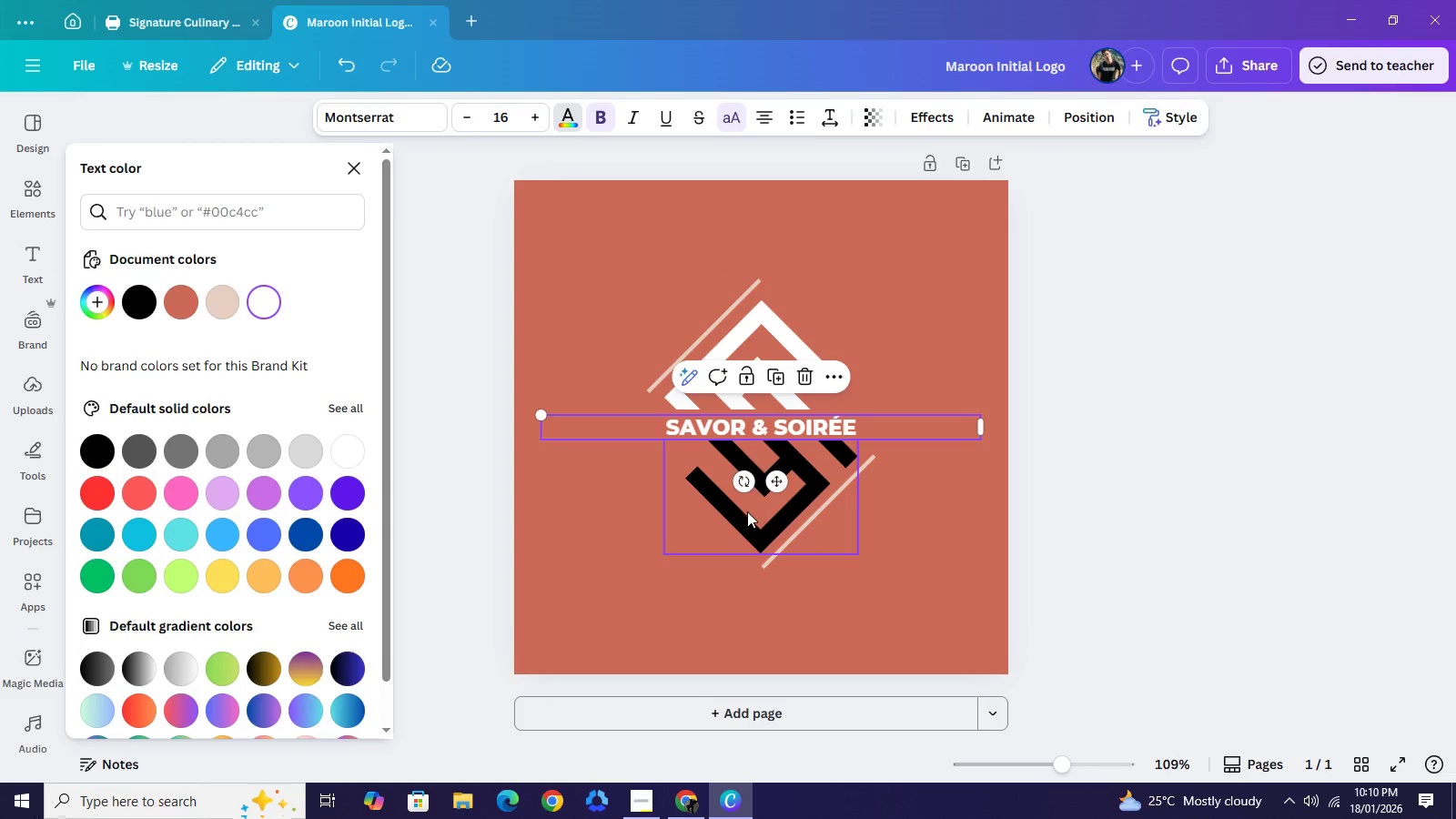 
left_click([747, 511])
 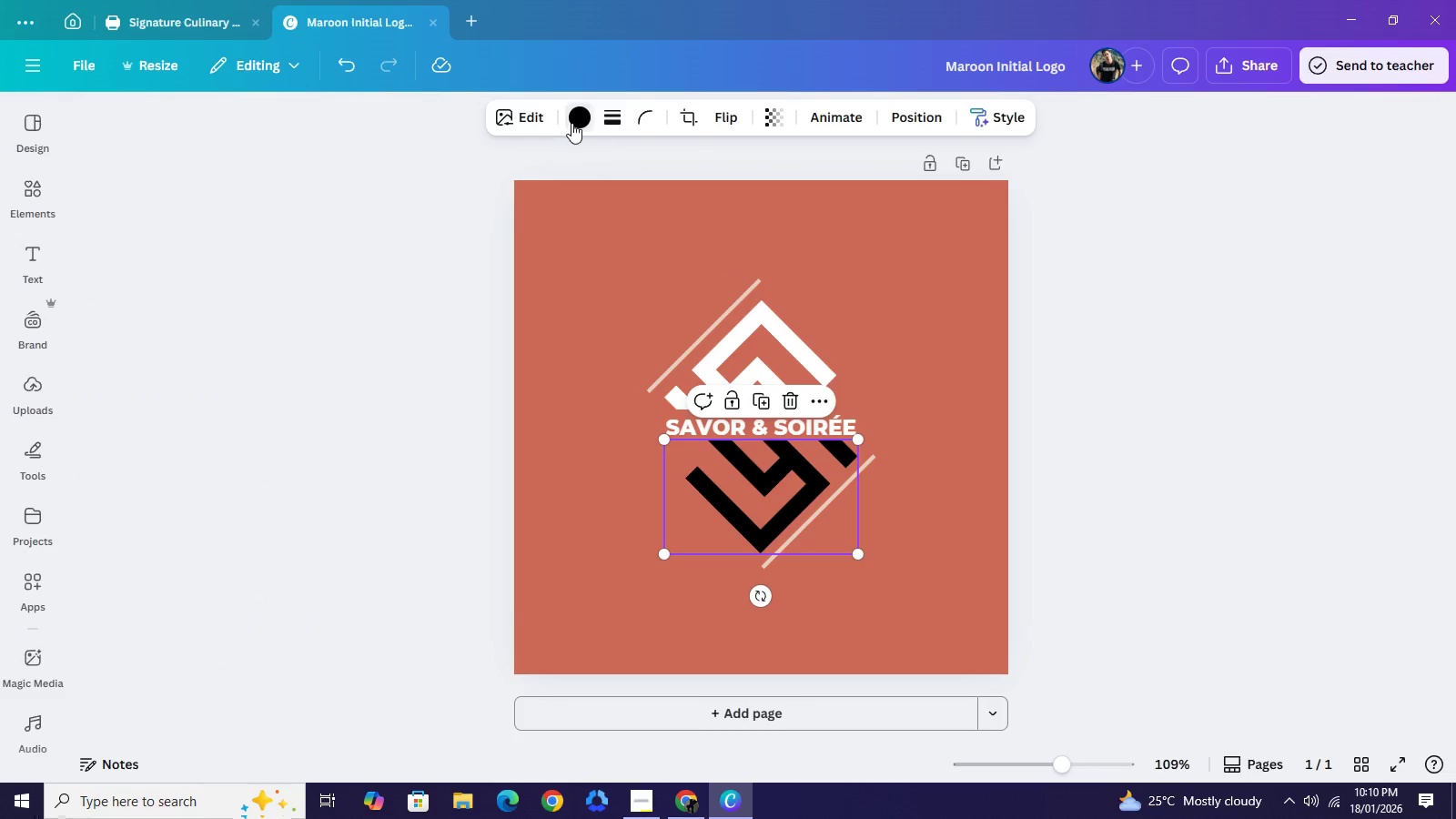 
left_click([571, 123])
 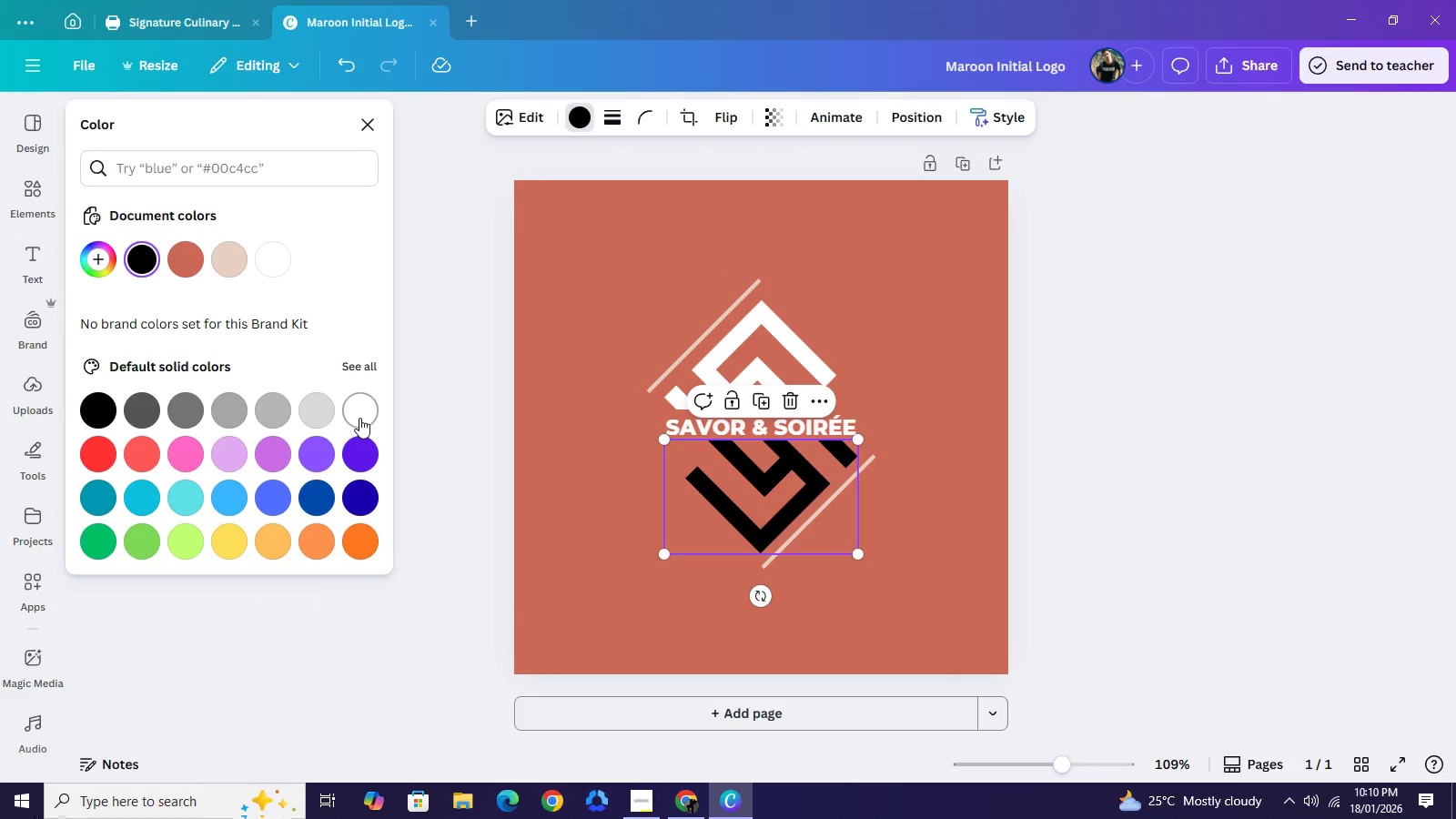 
left_click([359, 418])
 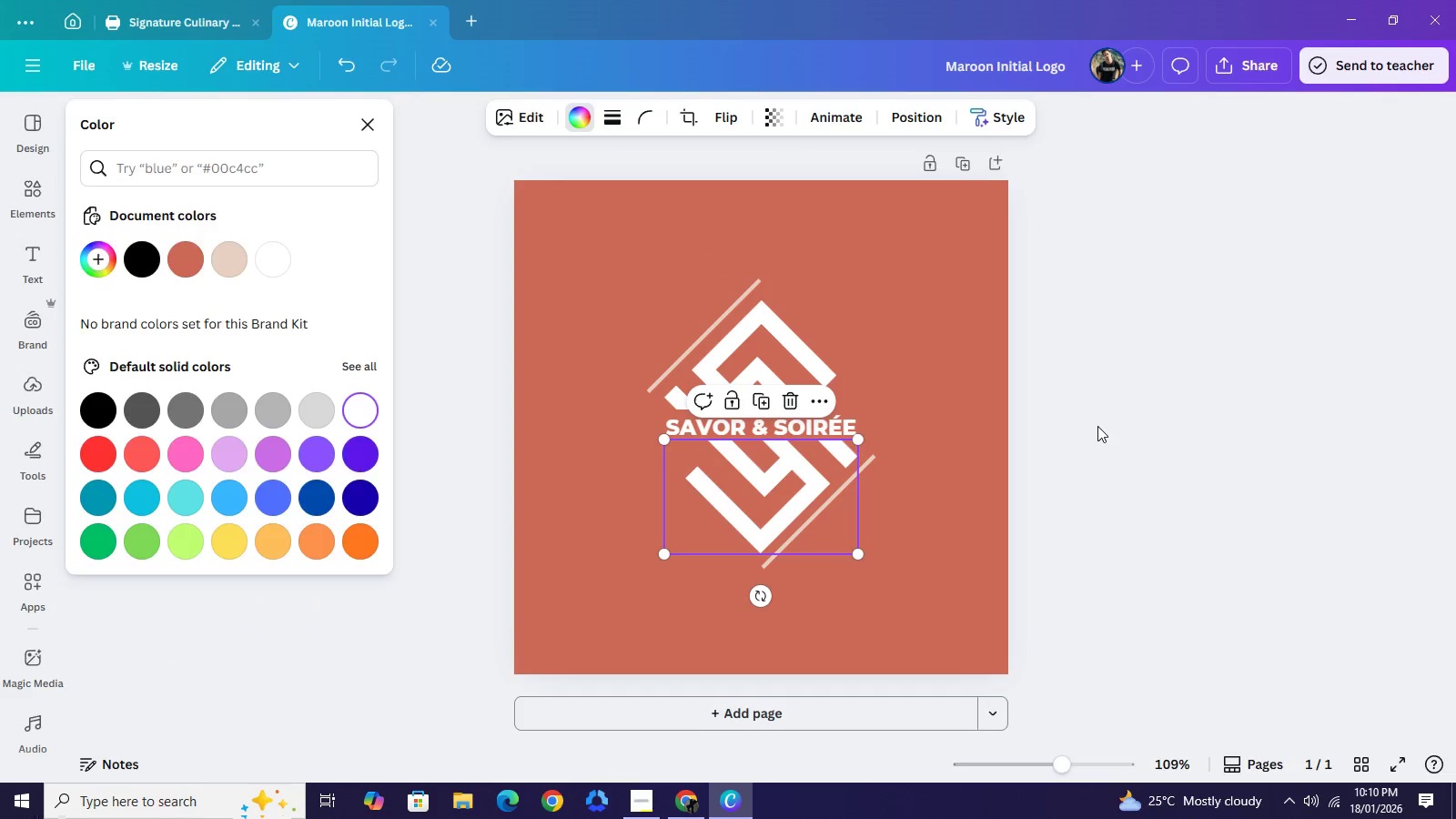 
left_click([1097, 428])
 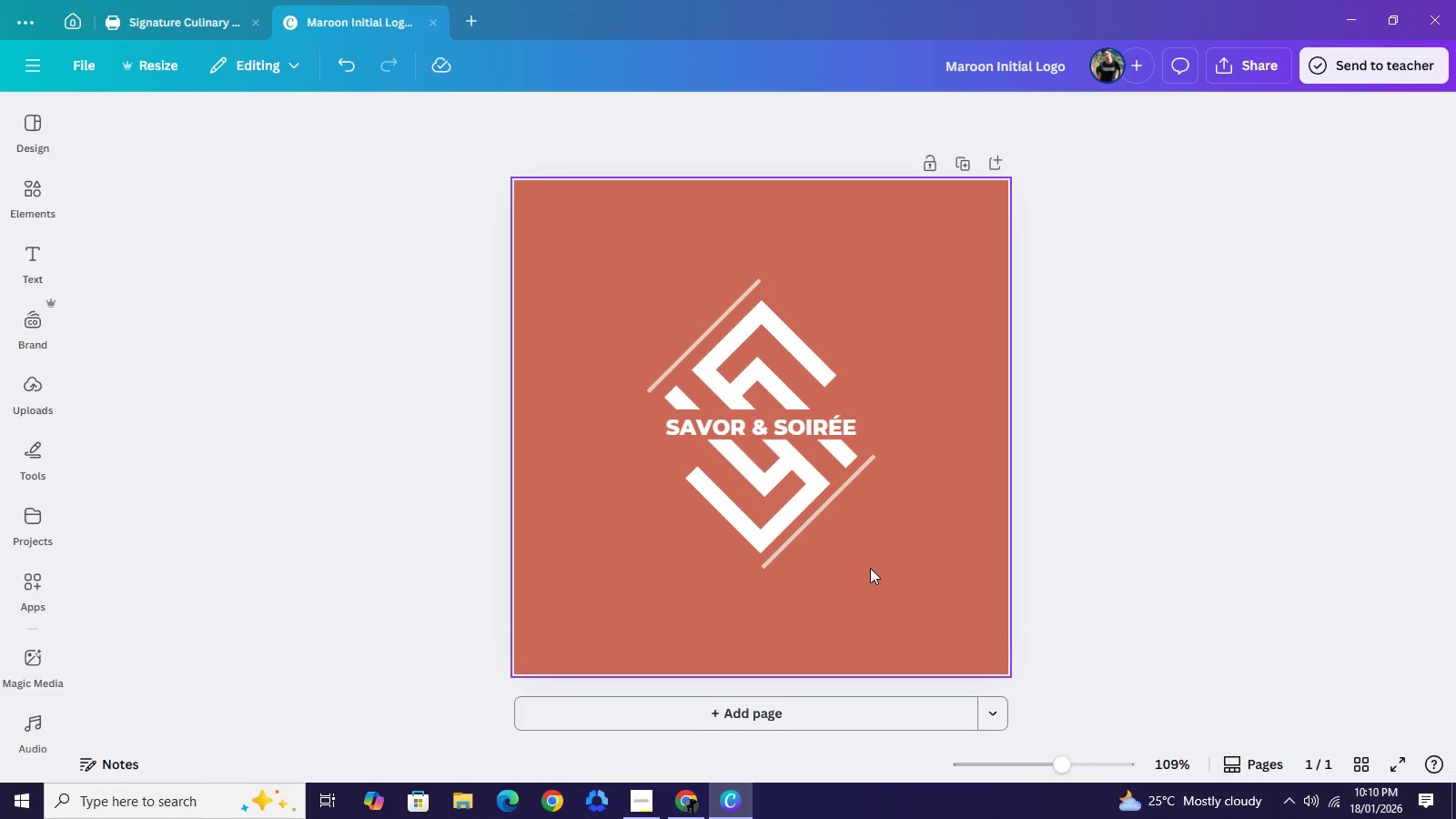 
left_click_drag(start_coordinate=[870, 568], to_coordinate=[650, 296])
 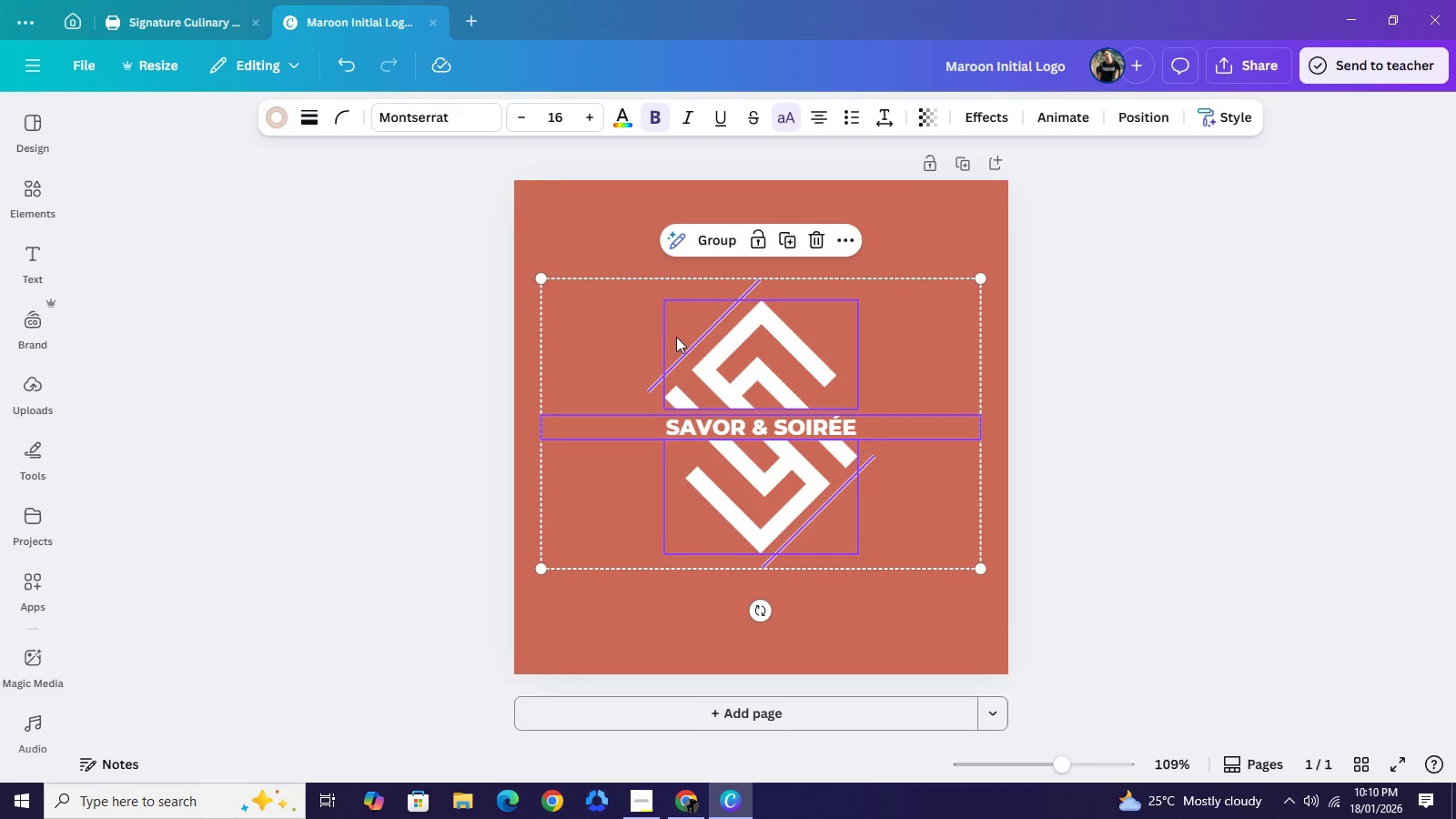 
key(Control+C)
 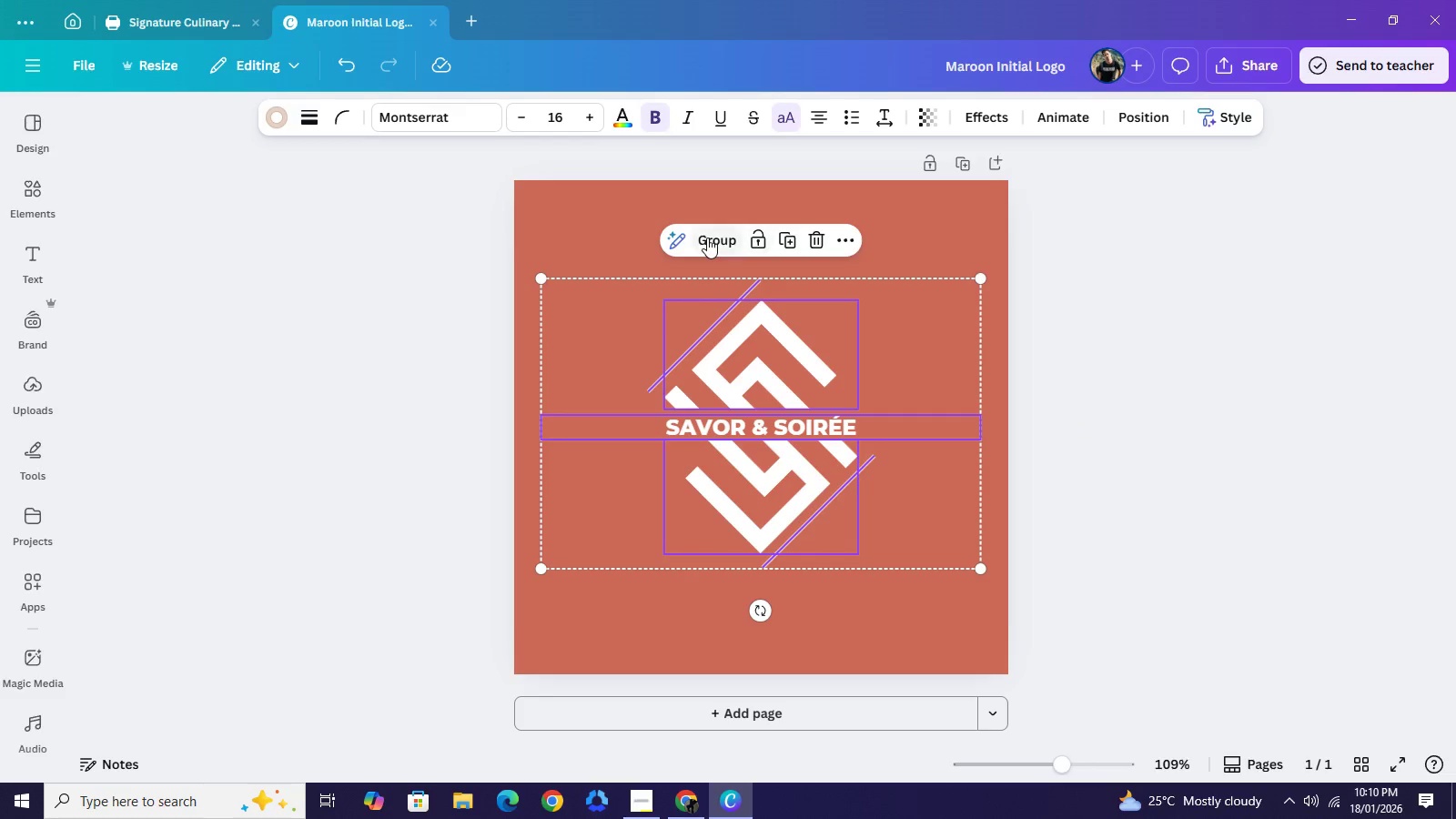 
left_click([707, 238])
 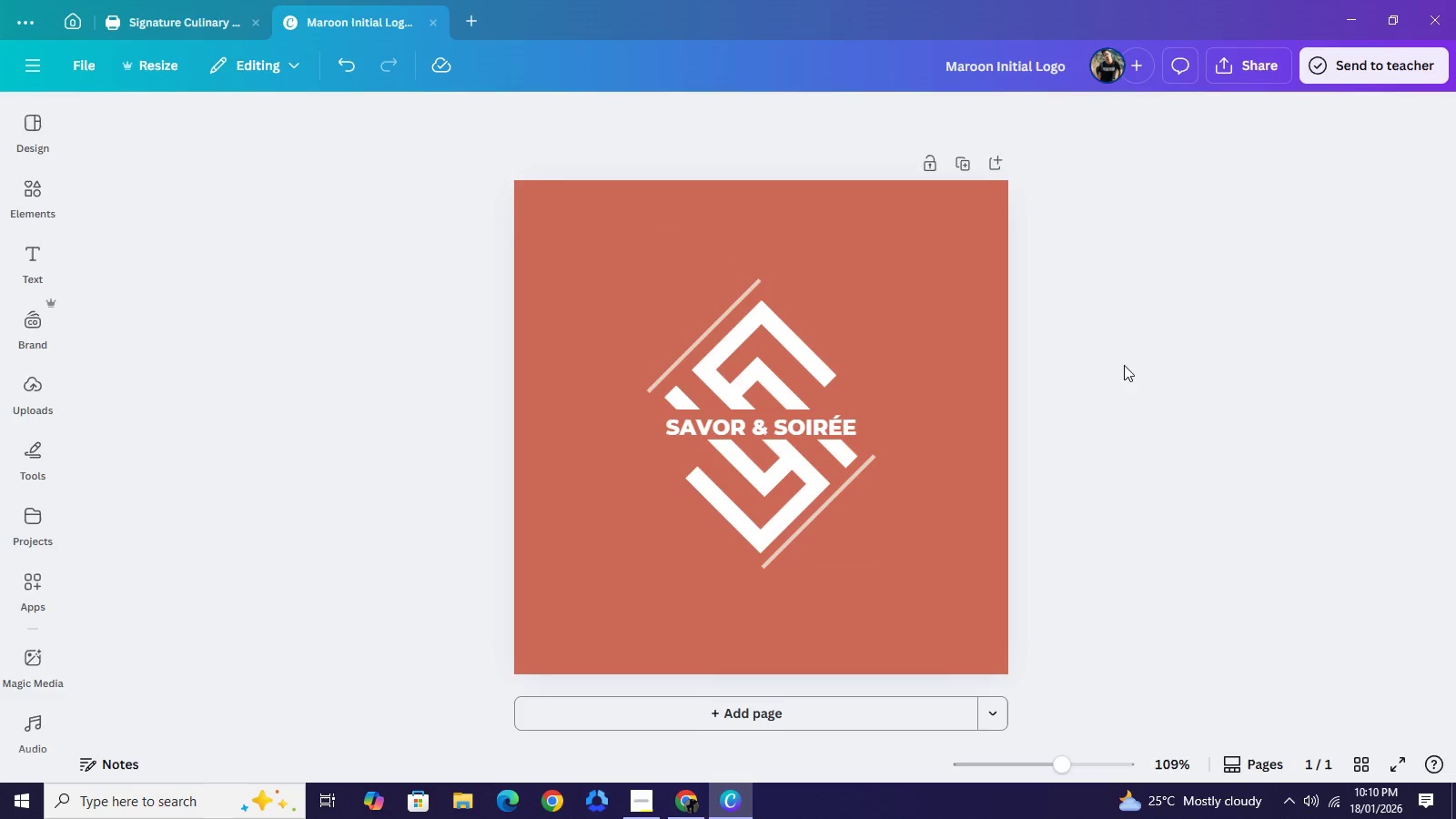 
left_click([1168, 346])
 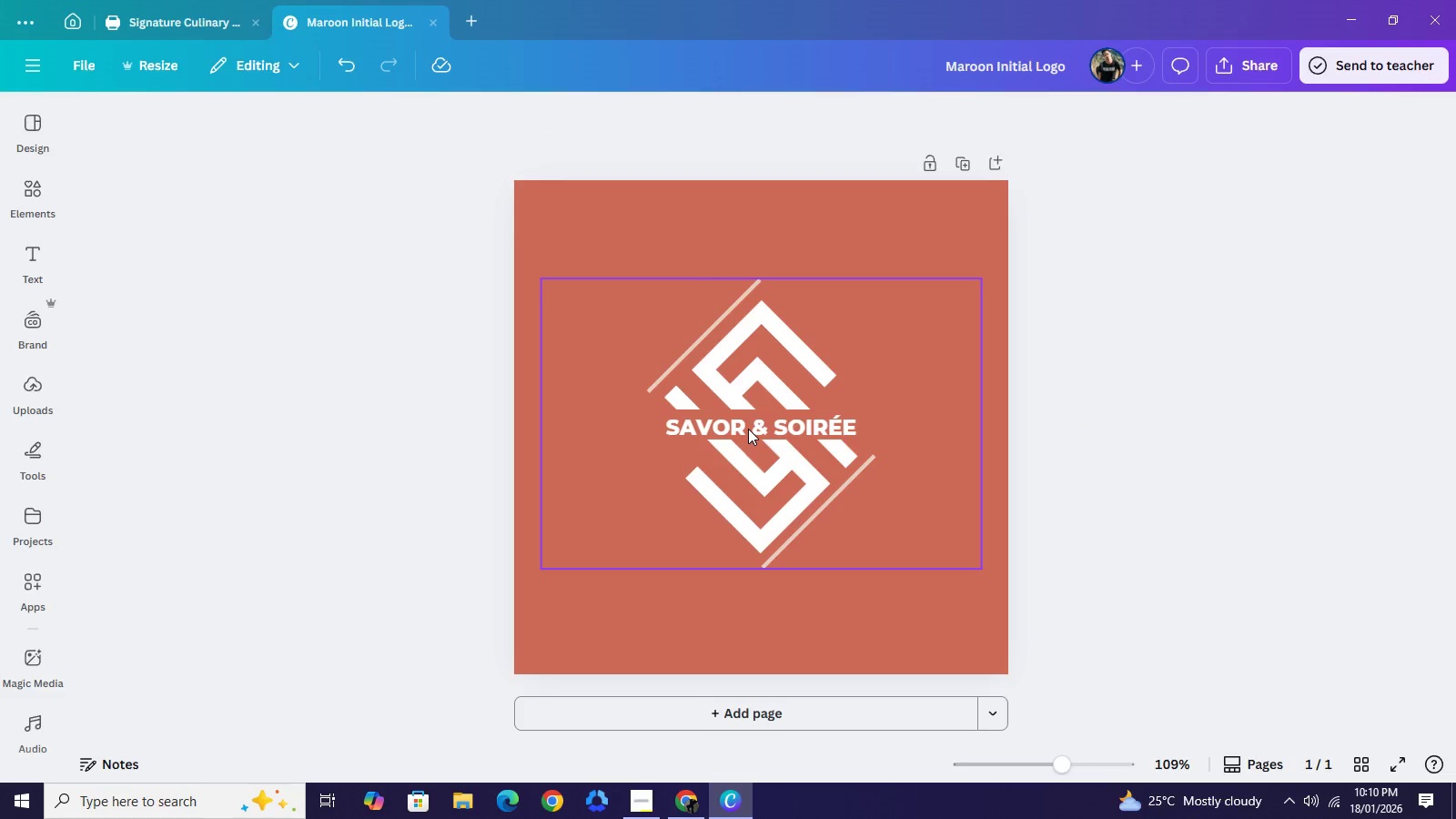 
left_click([748, 429])
 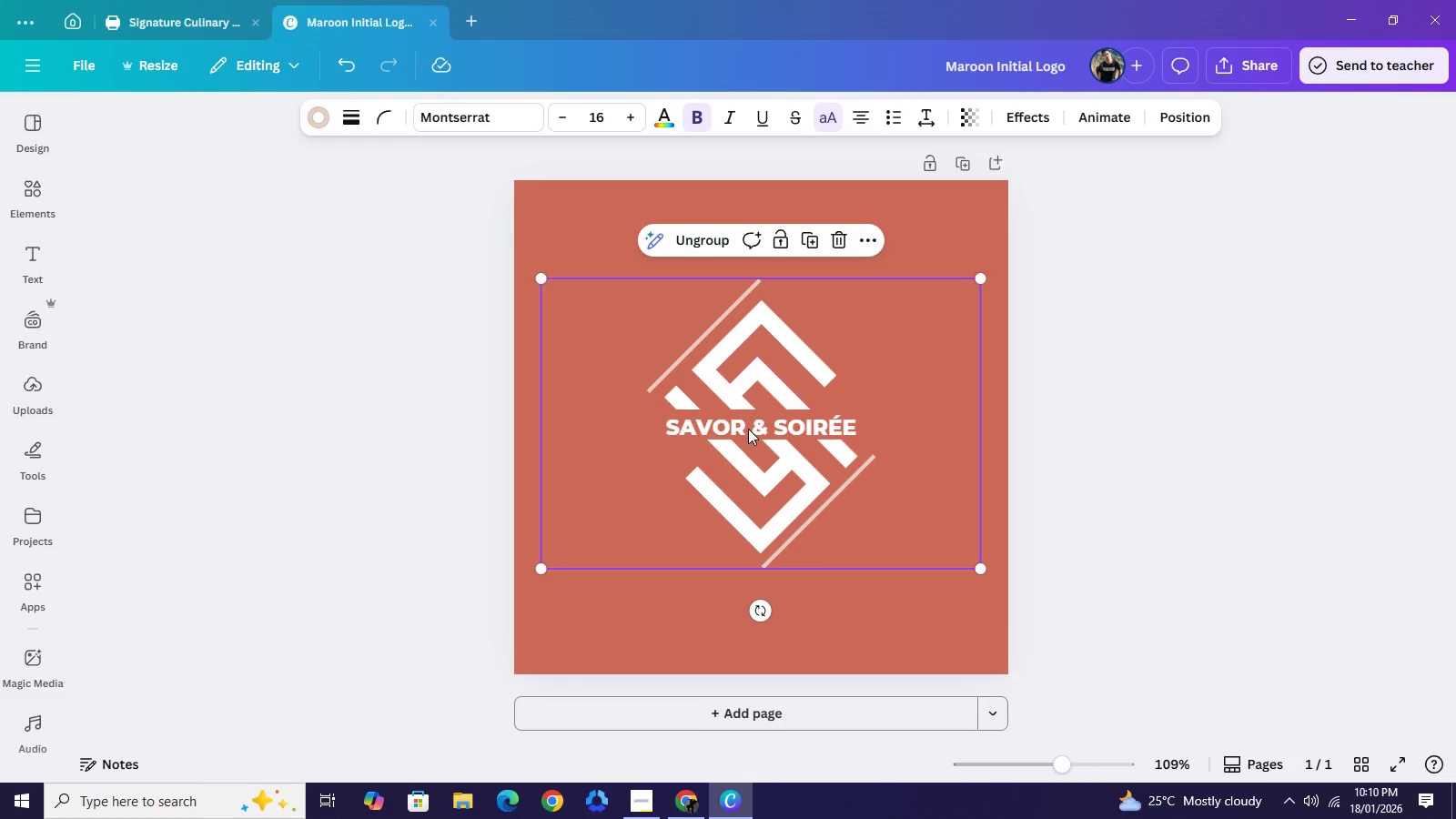 
key(Control+C)
 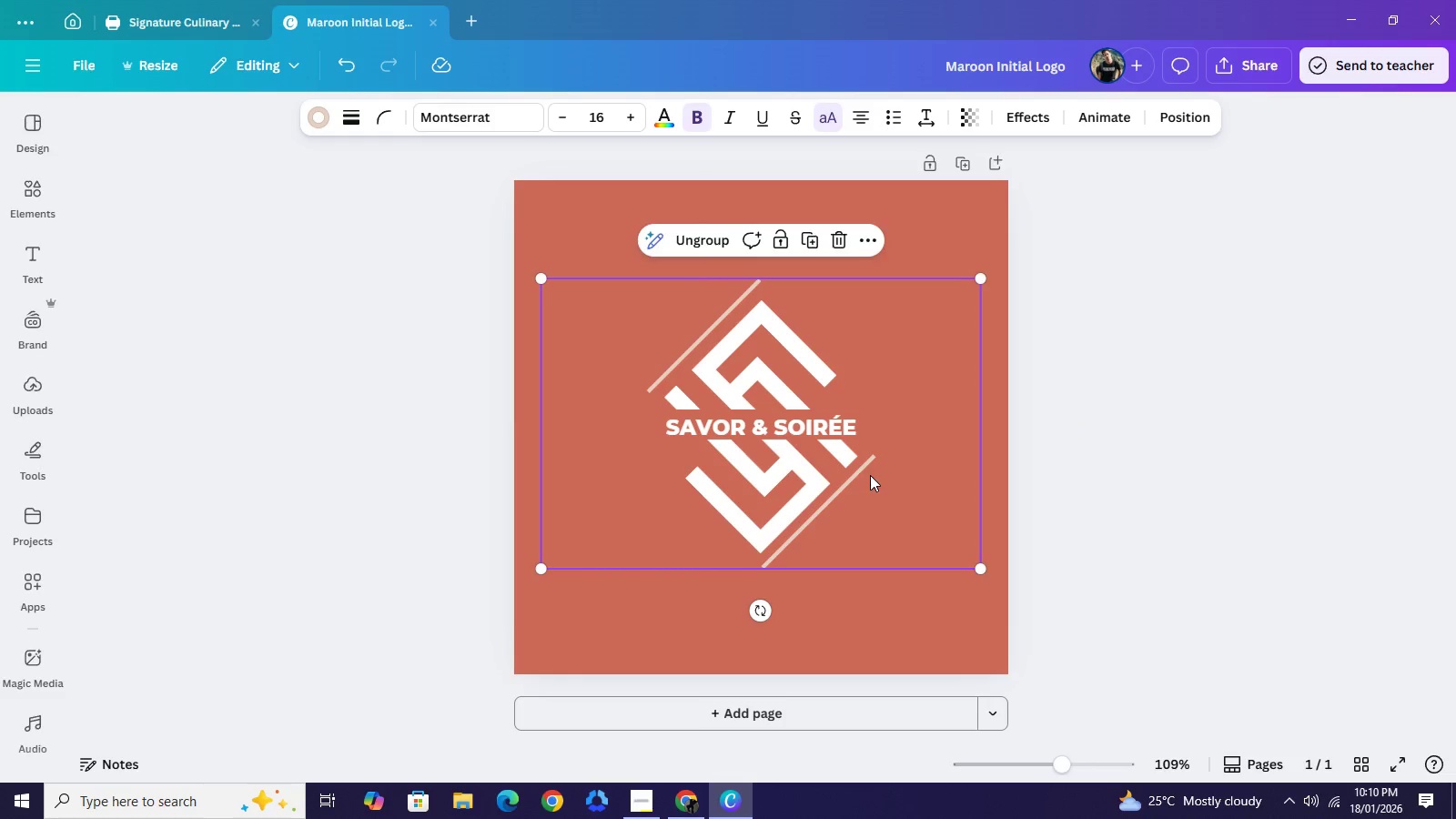 
left_click_drag(start_coordinate=[870, 477], to_coordinate=[867, 482])
 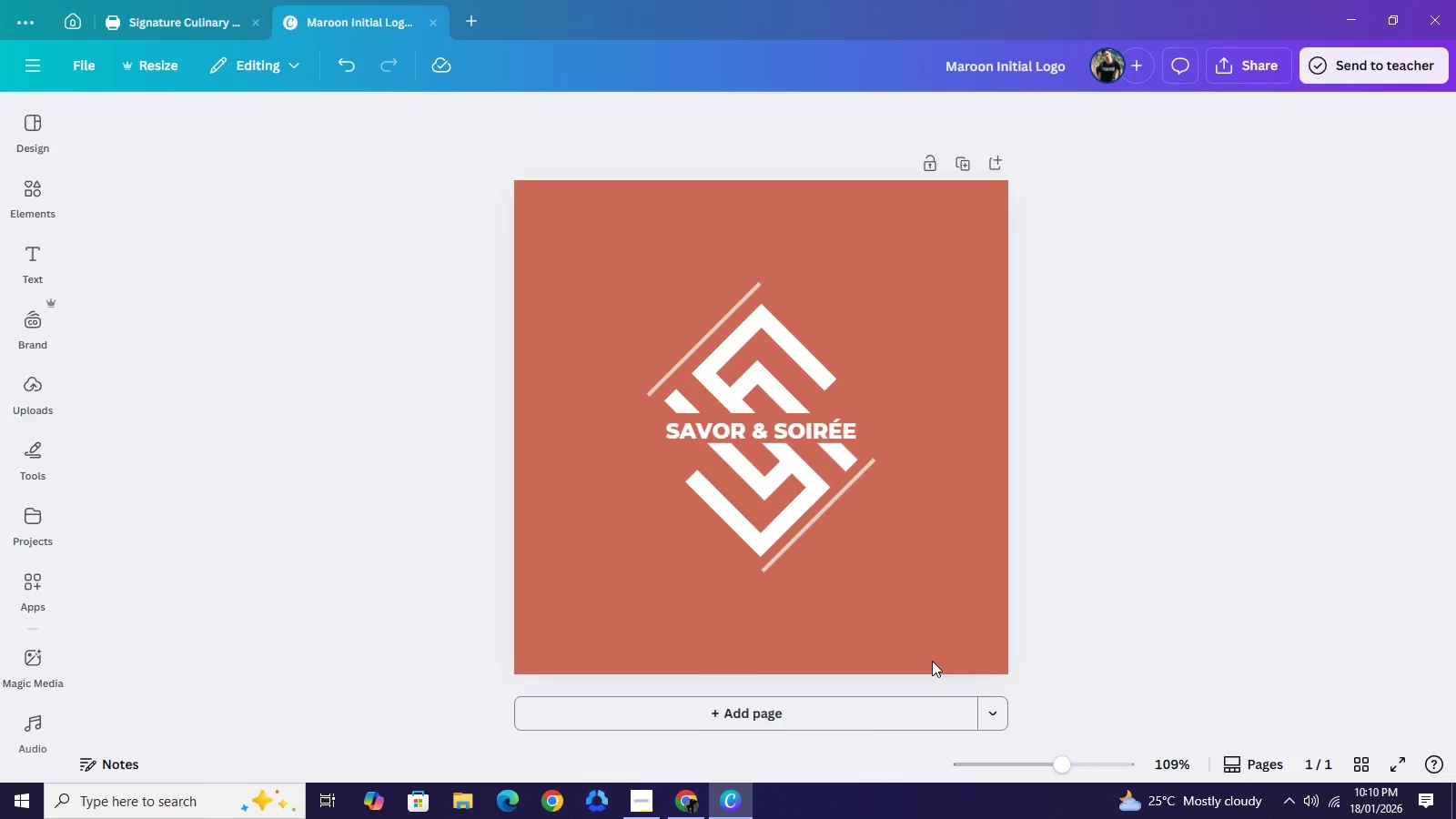 
left_click([1219, 473])
 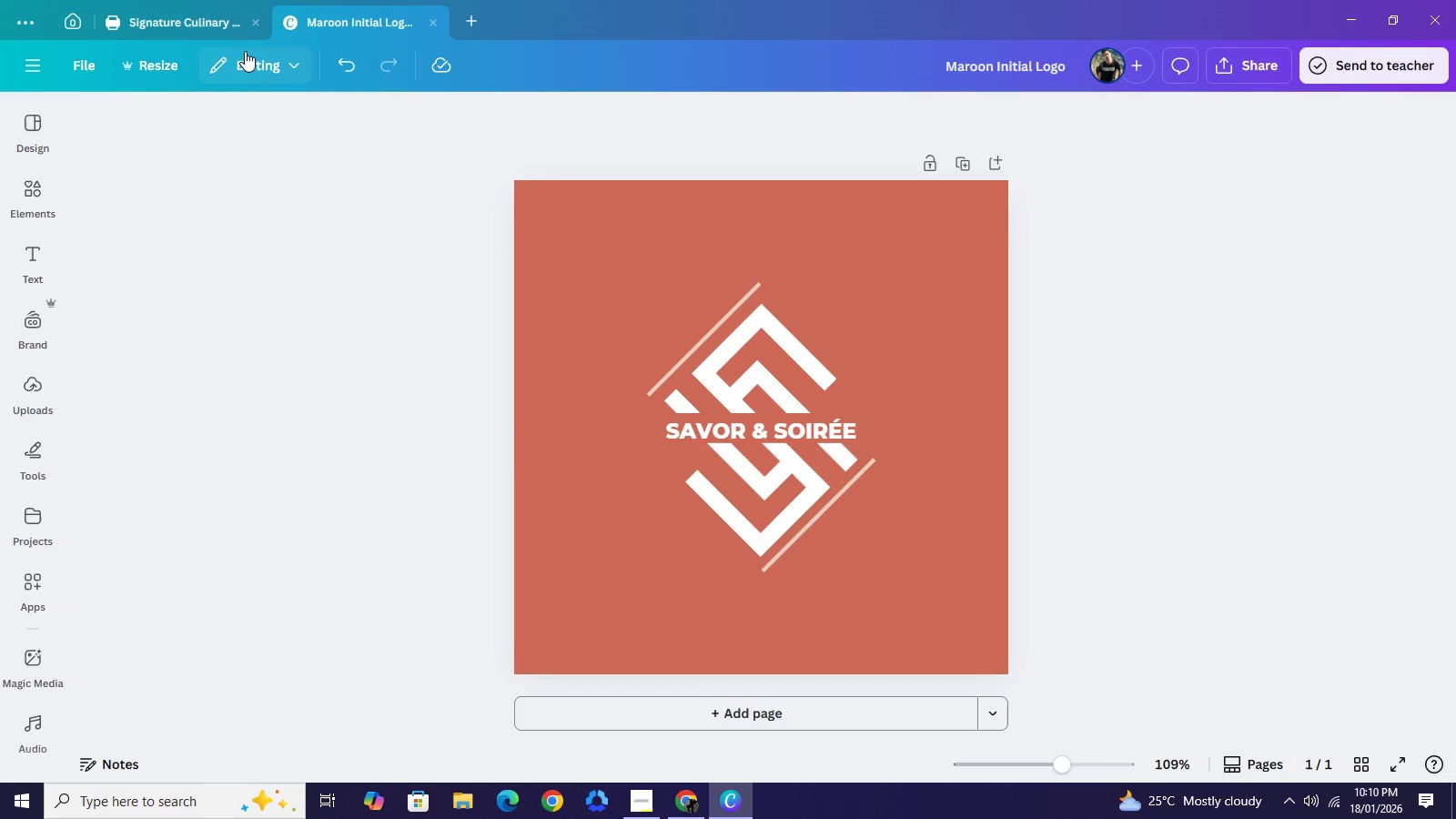 
left_click([197, 15])
 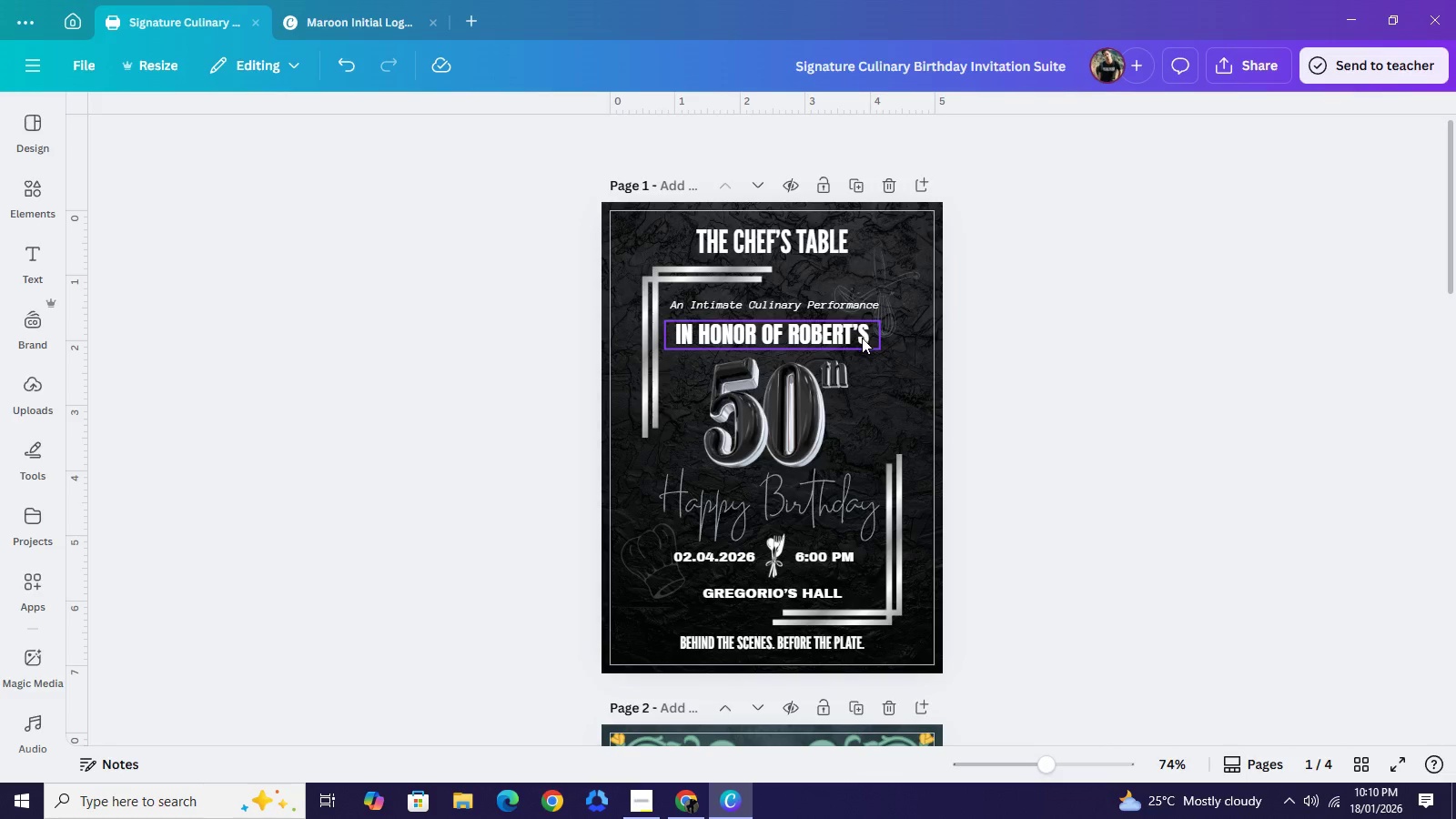 
wait(13.98)
 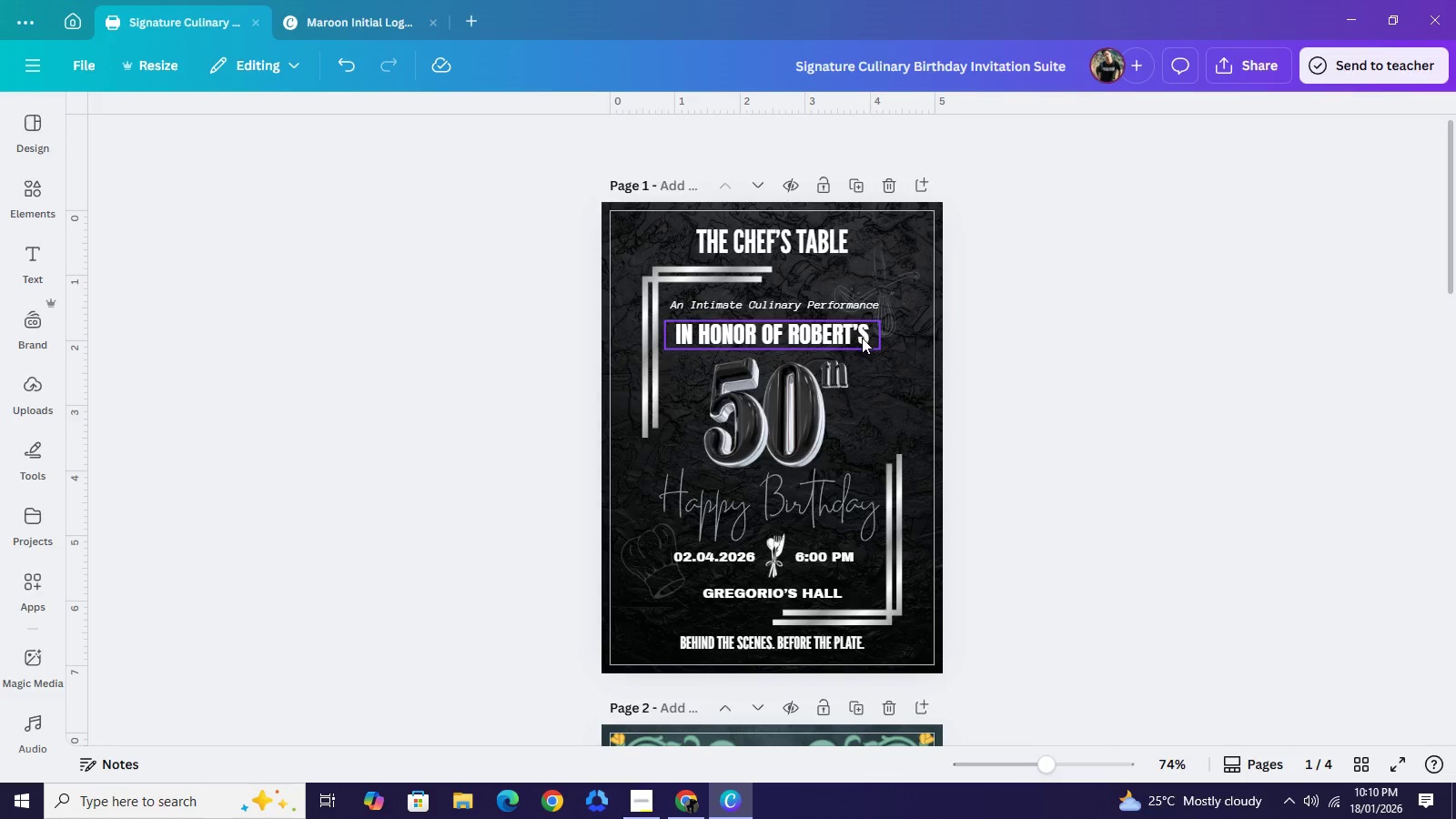 
left_click([894, 543])
 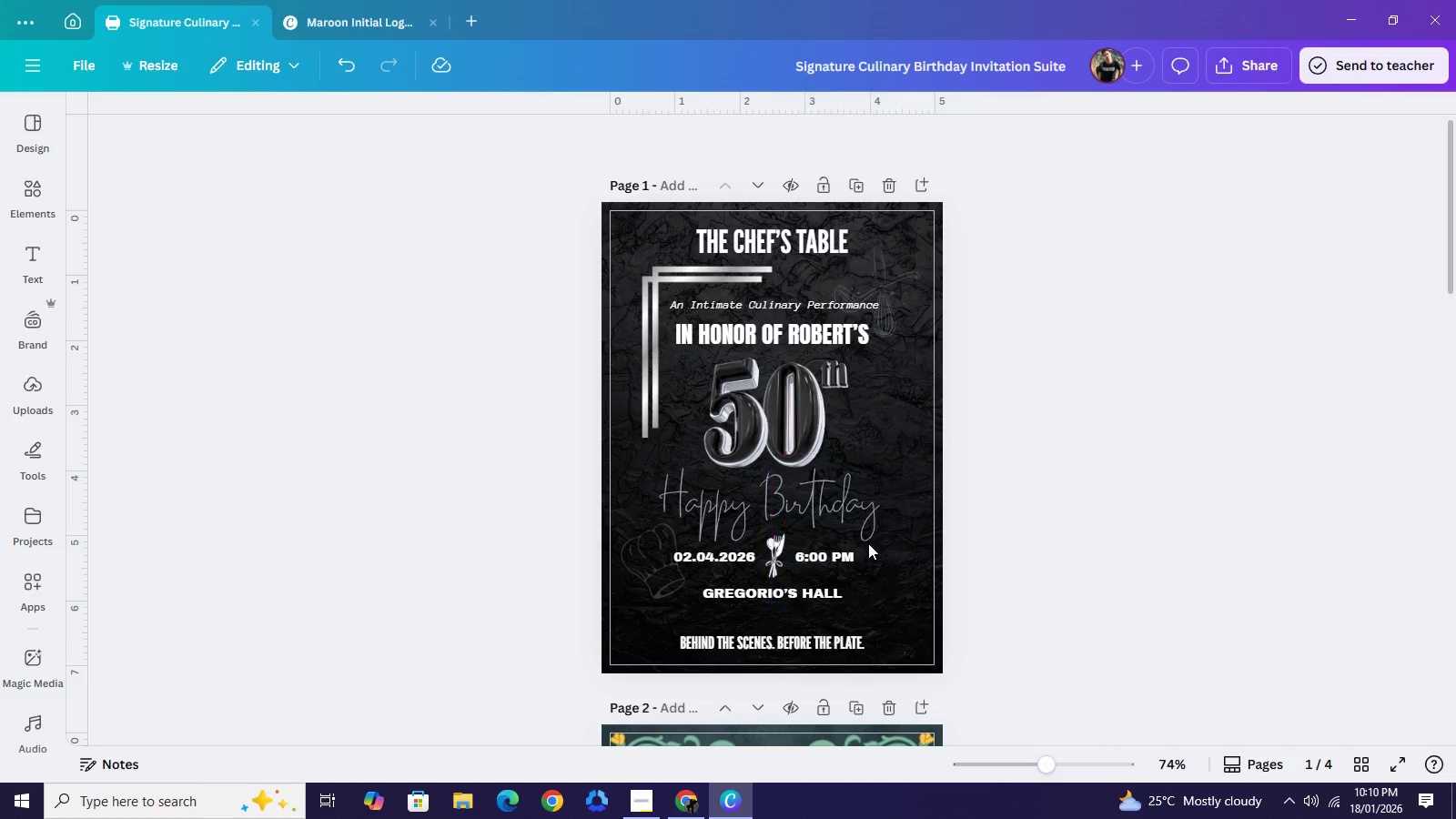 
key(Backspace)
 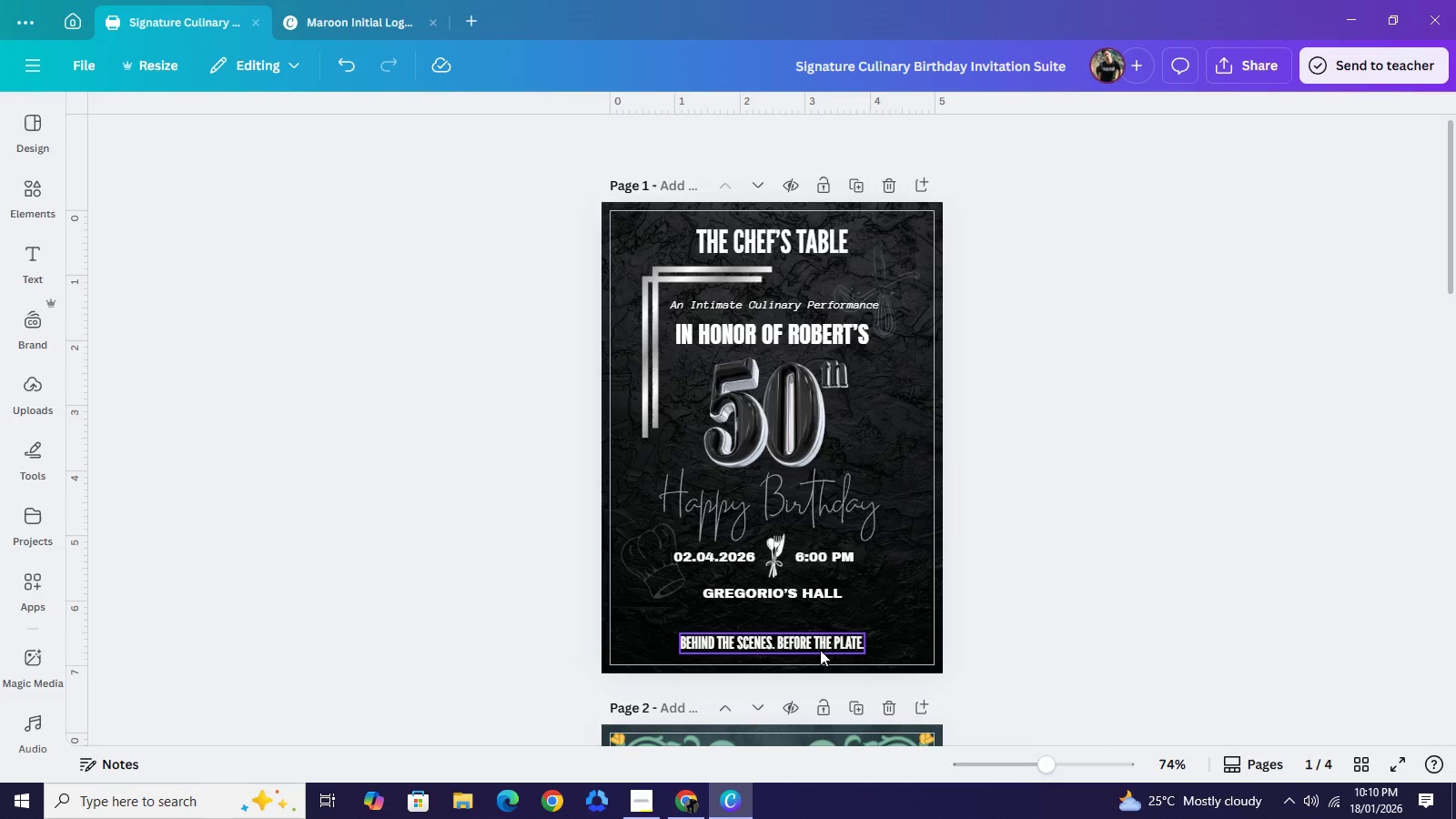 
left_click_drag(start_coordinate=[820, 650], to_coordinate=[821, 620])
 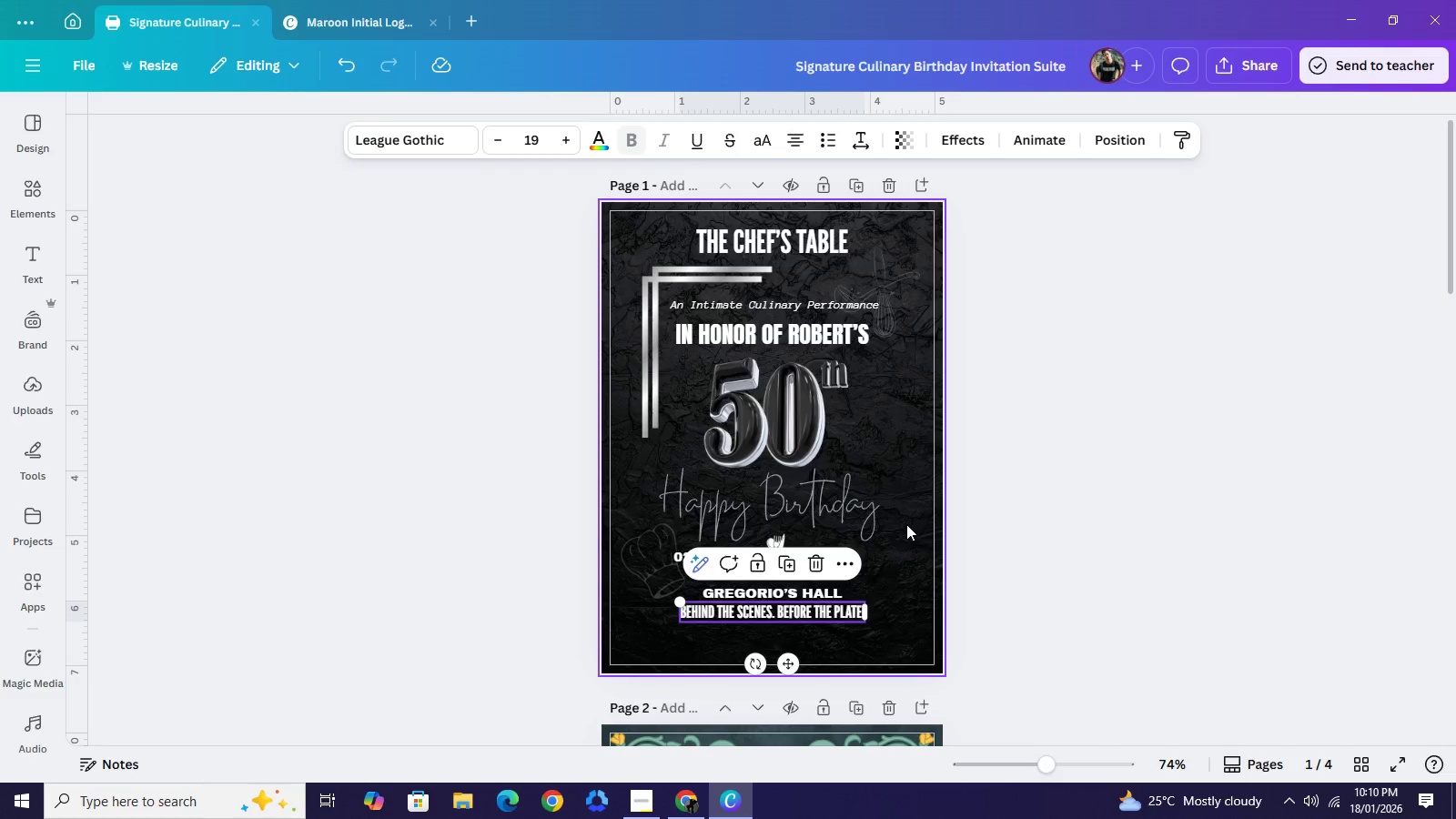 
key(Control+V)
 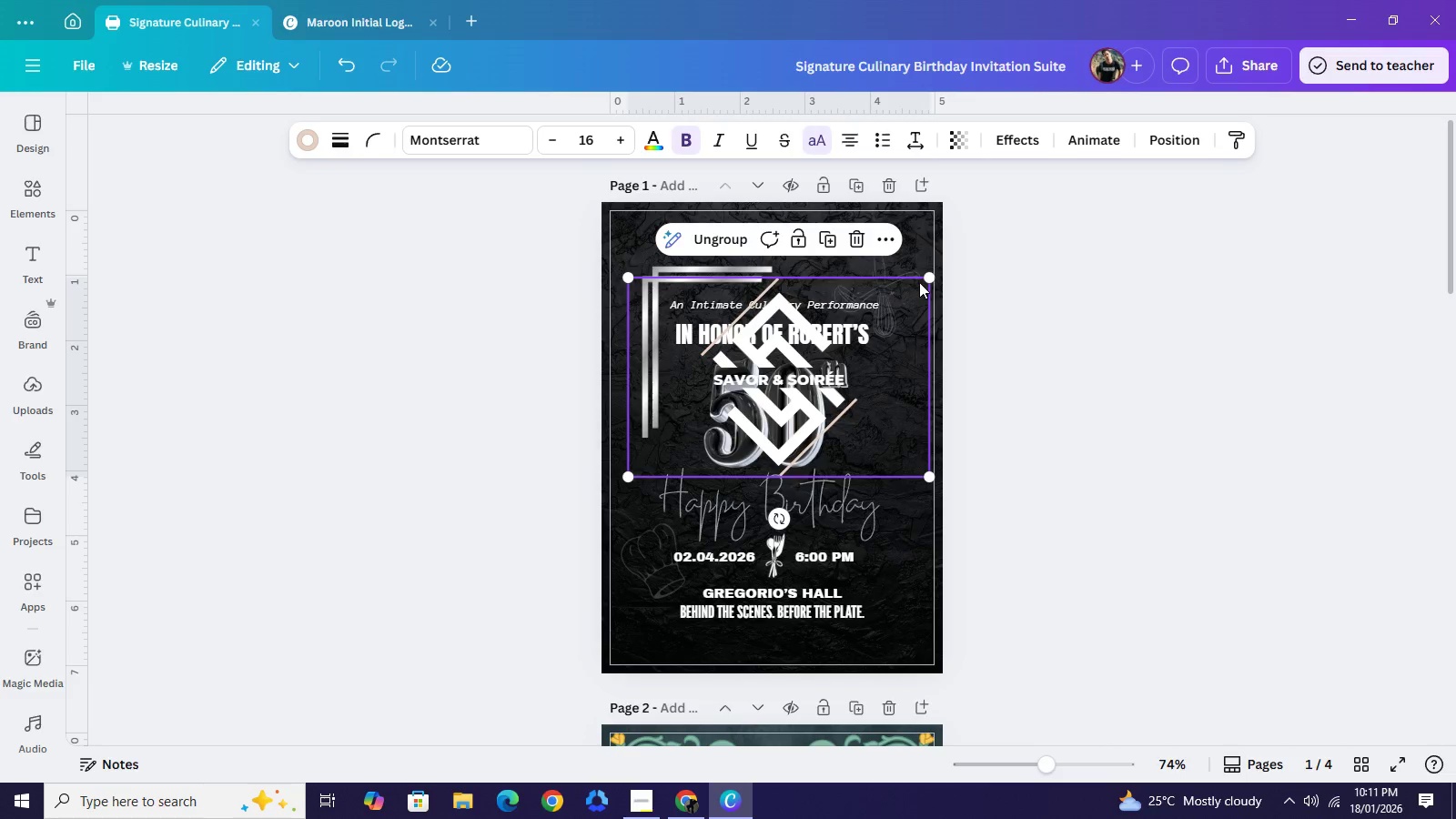 
left_click_drag(start_coordinate=[926, 281], to_coordinate=[717, 458])
 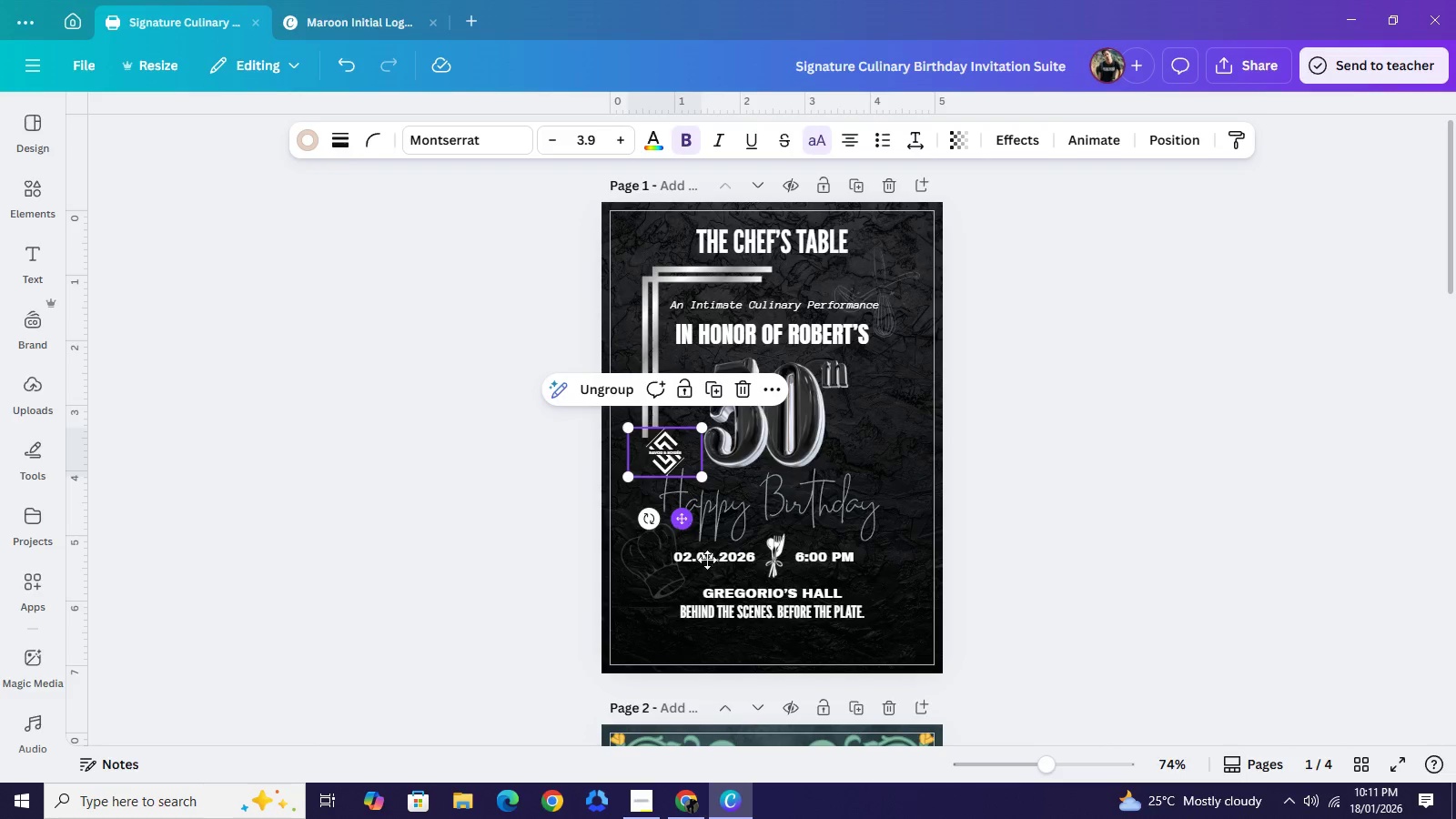 
left_click_drag(start_coordinate=[683, 521], to_coordinate=[791, 699])
 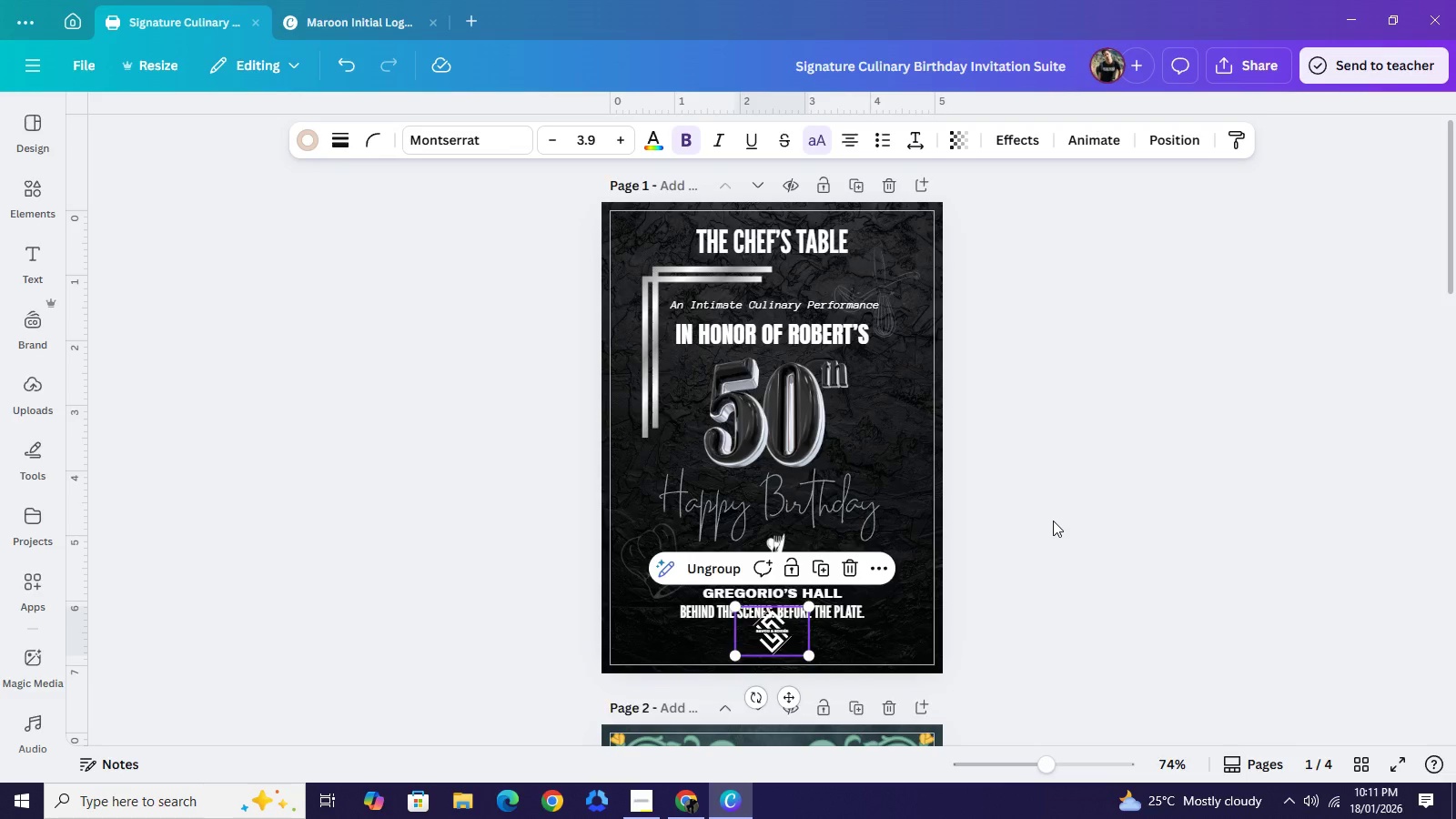 
left_click([1053, 521])
 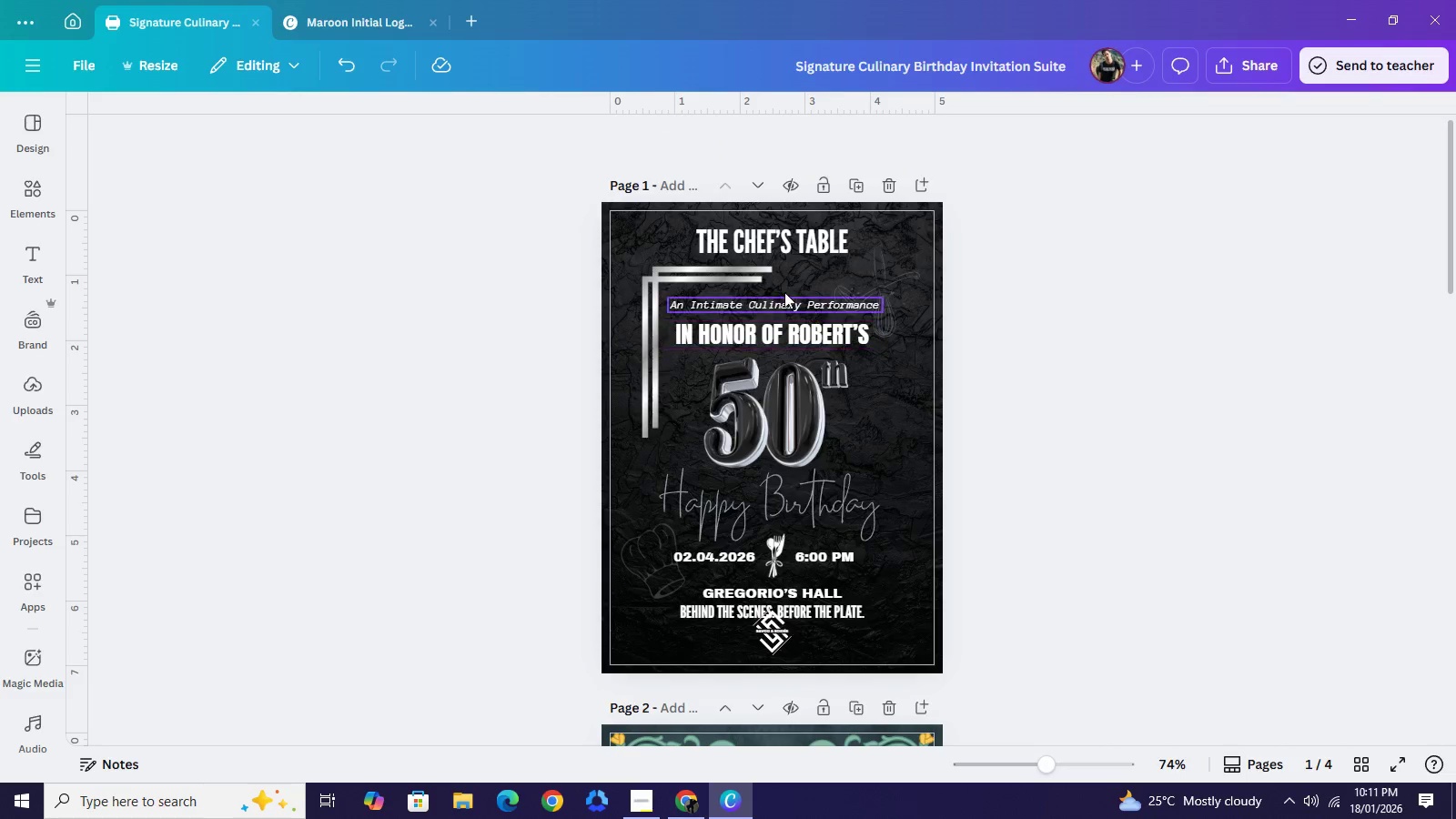 
wait(5.7)
 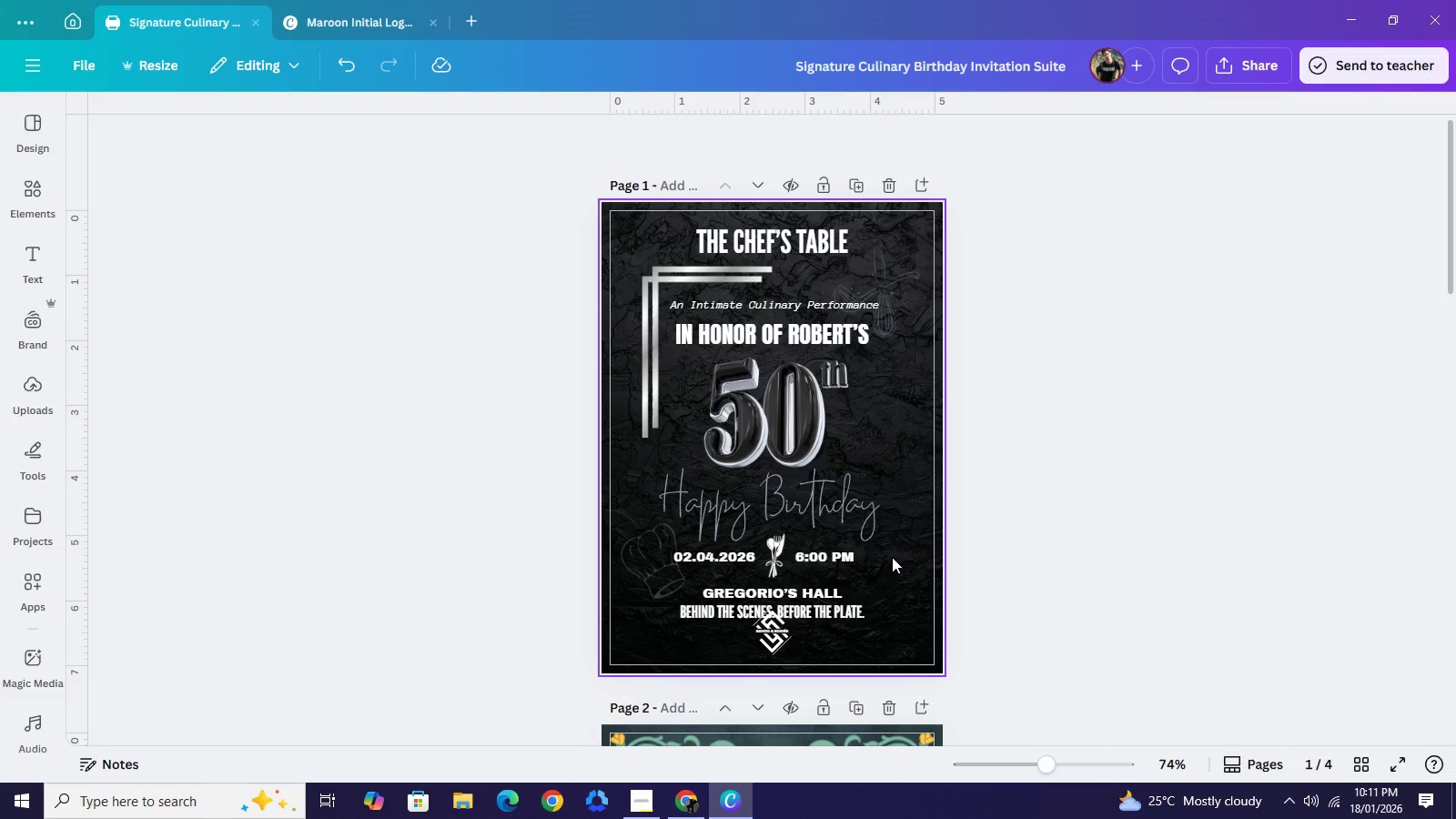 
left_click([723, 277])
 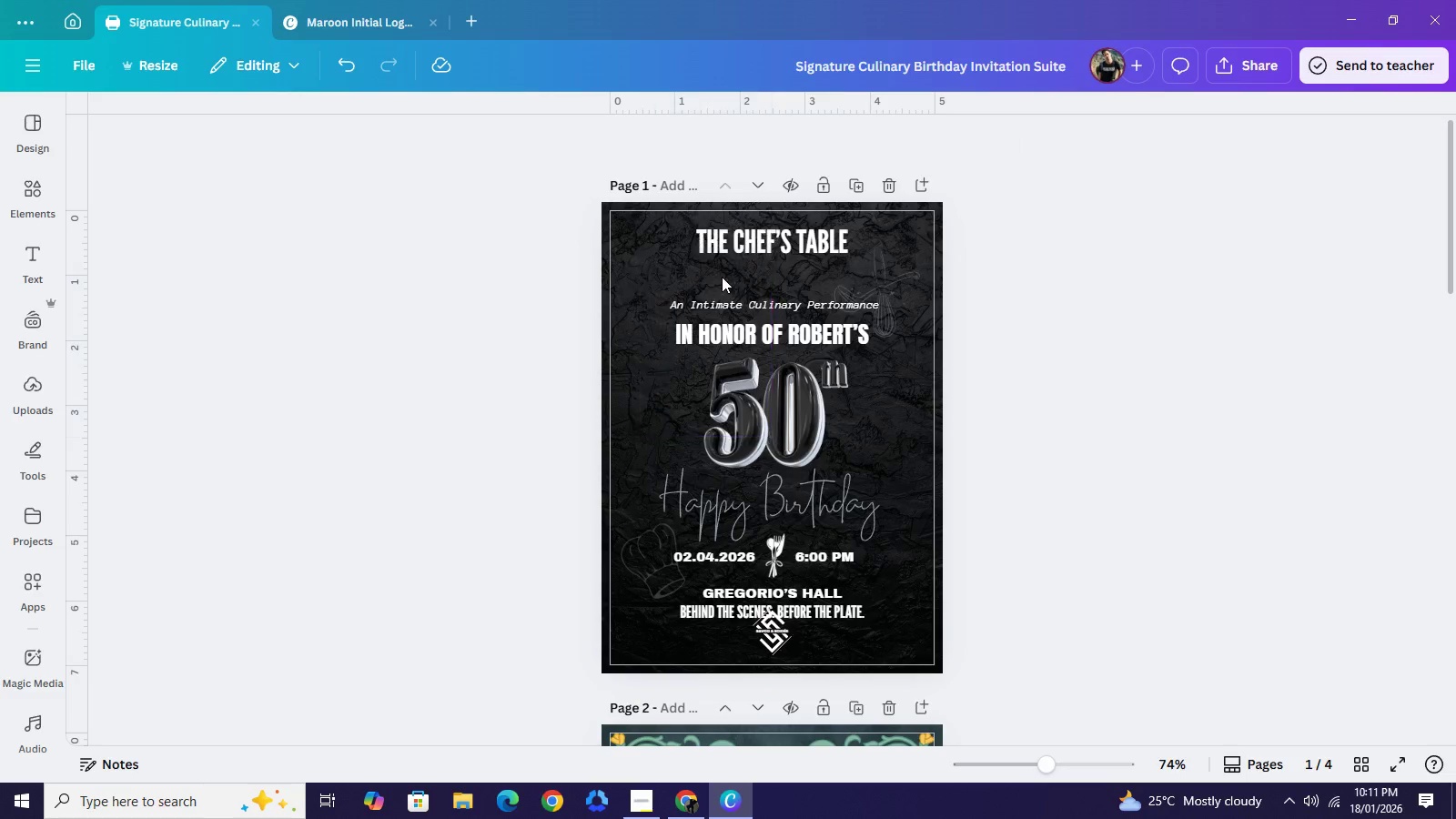 
key(Backspace)
 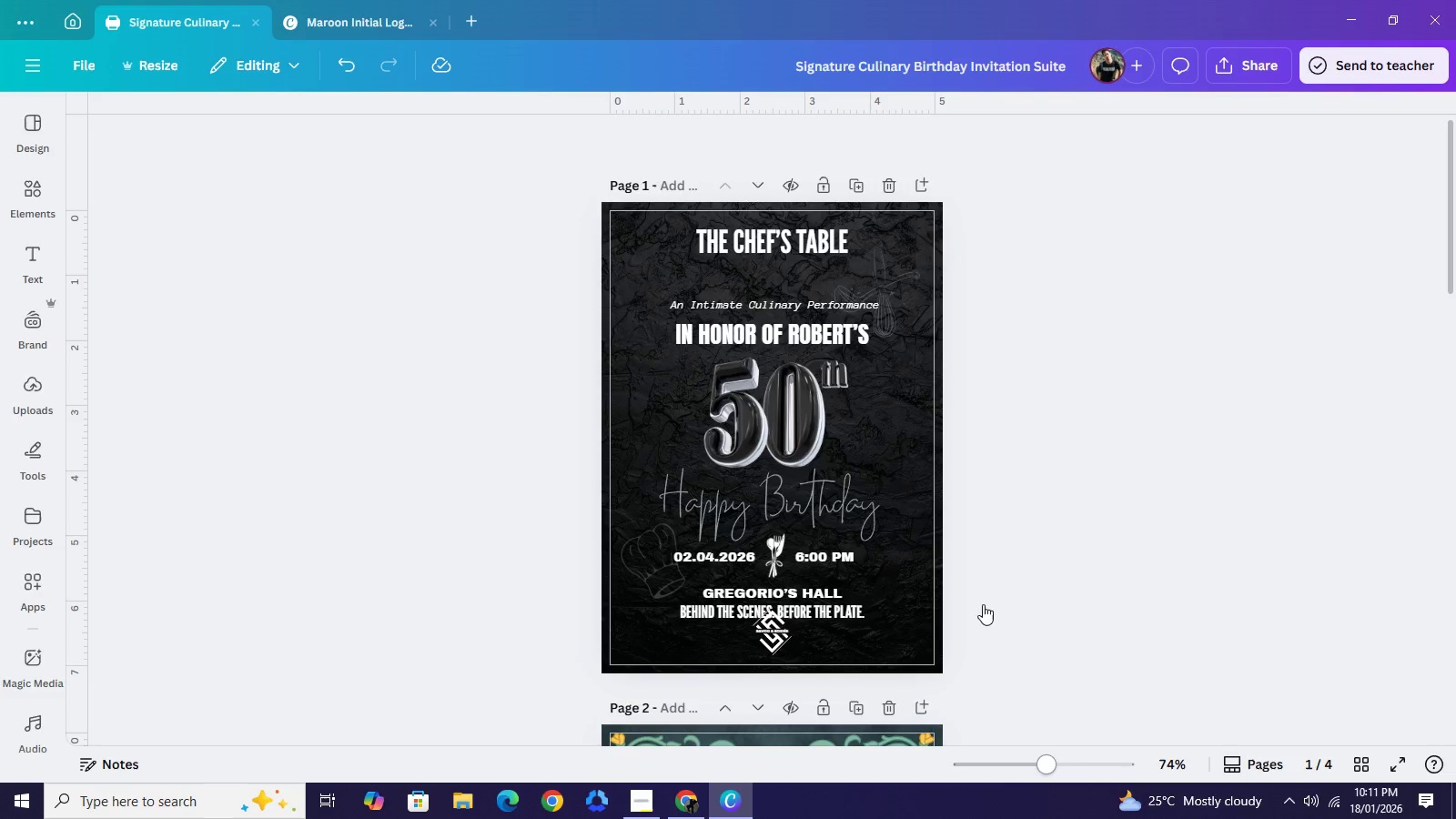 
wait(7.05)
 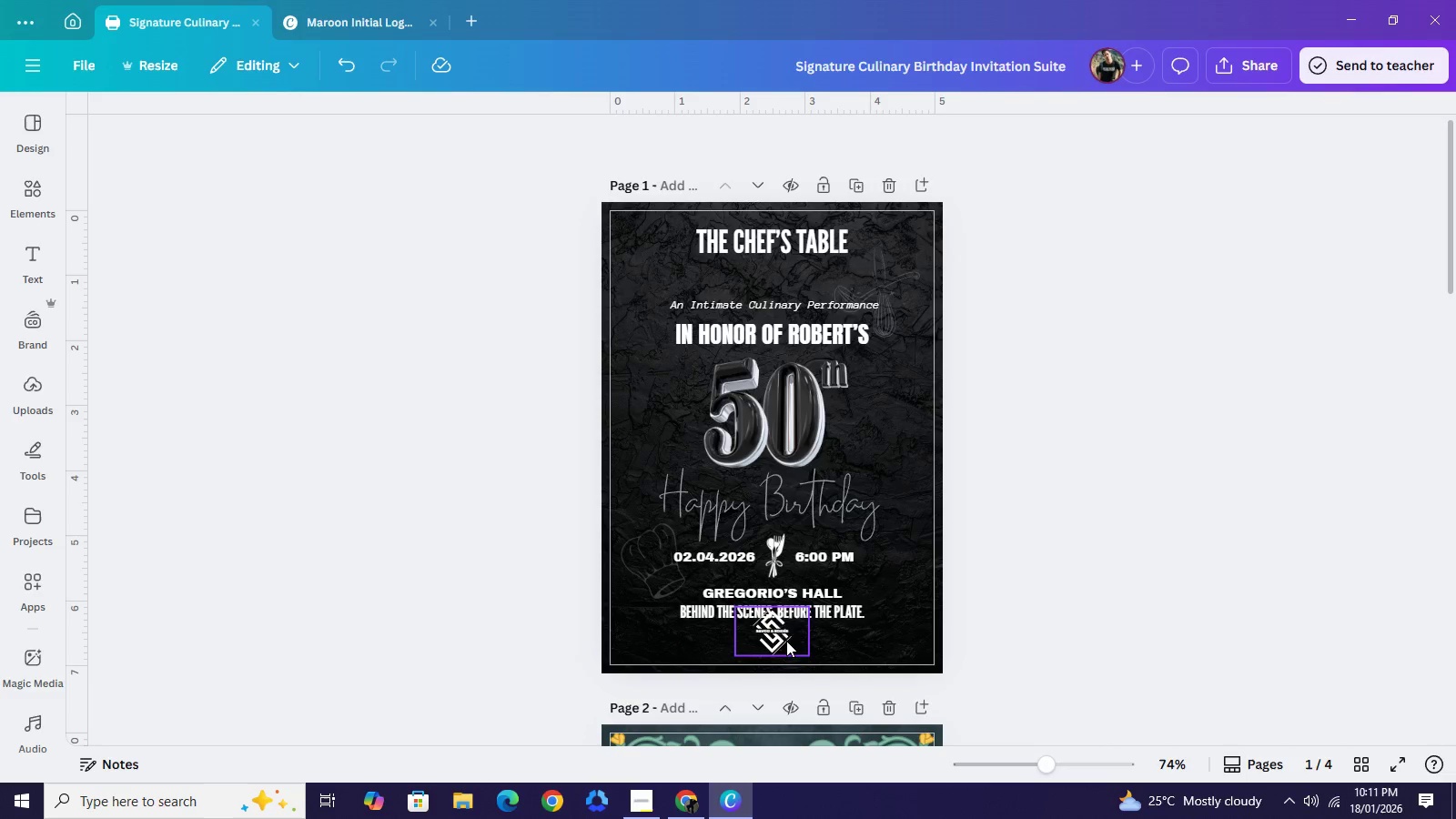 
scroll: coordinate [1003, 490], scroll_direction: down, amount: 6.0
 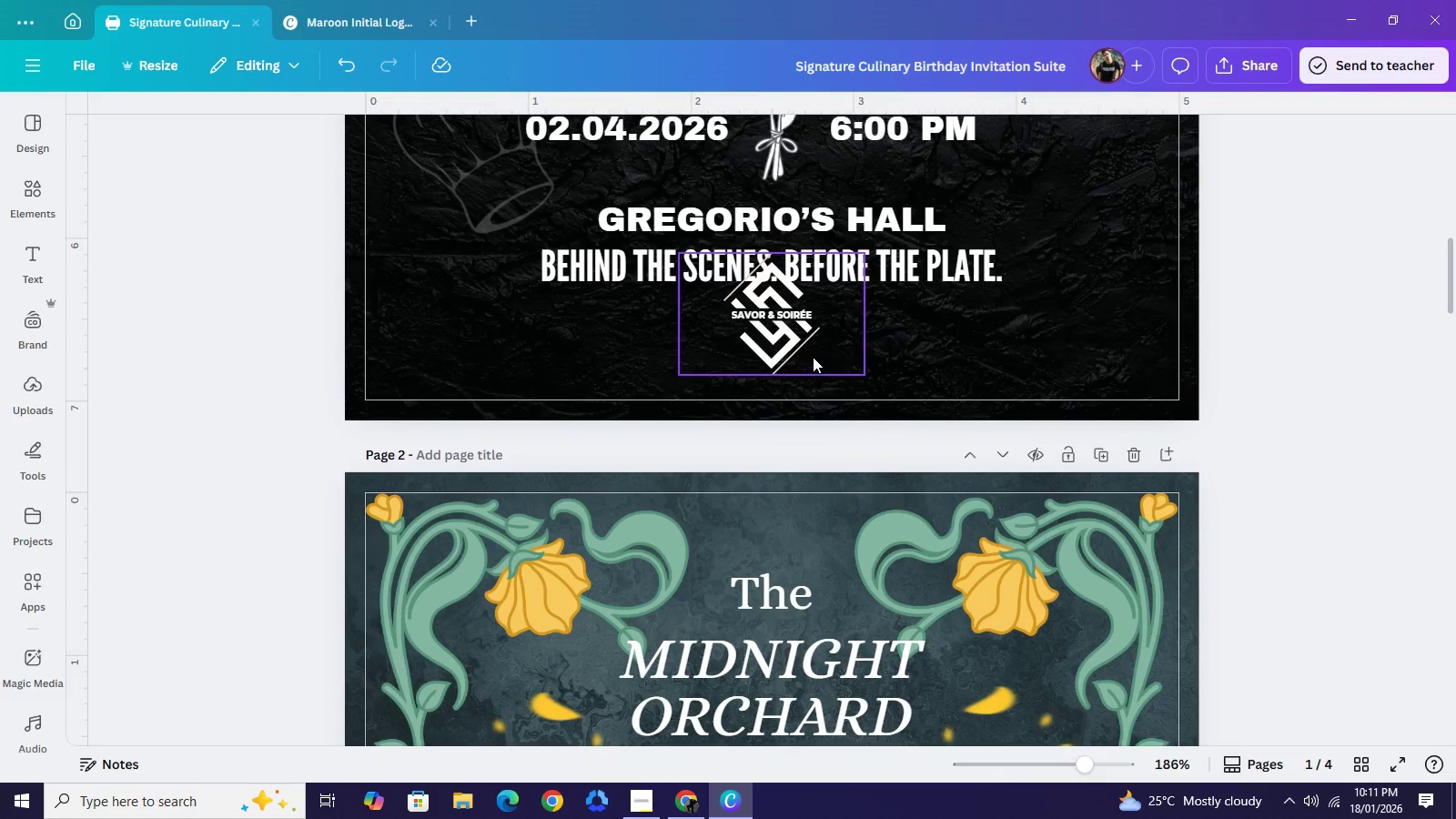 
scroll: coordinate [813, 357], scroll_direction: up, amount: 1.0
 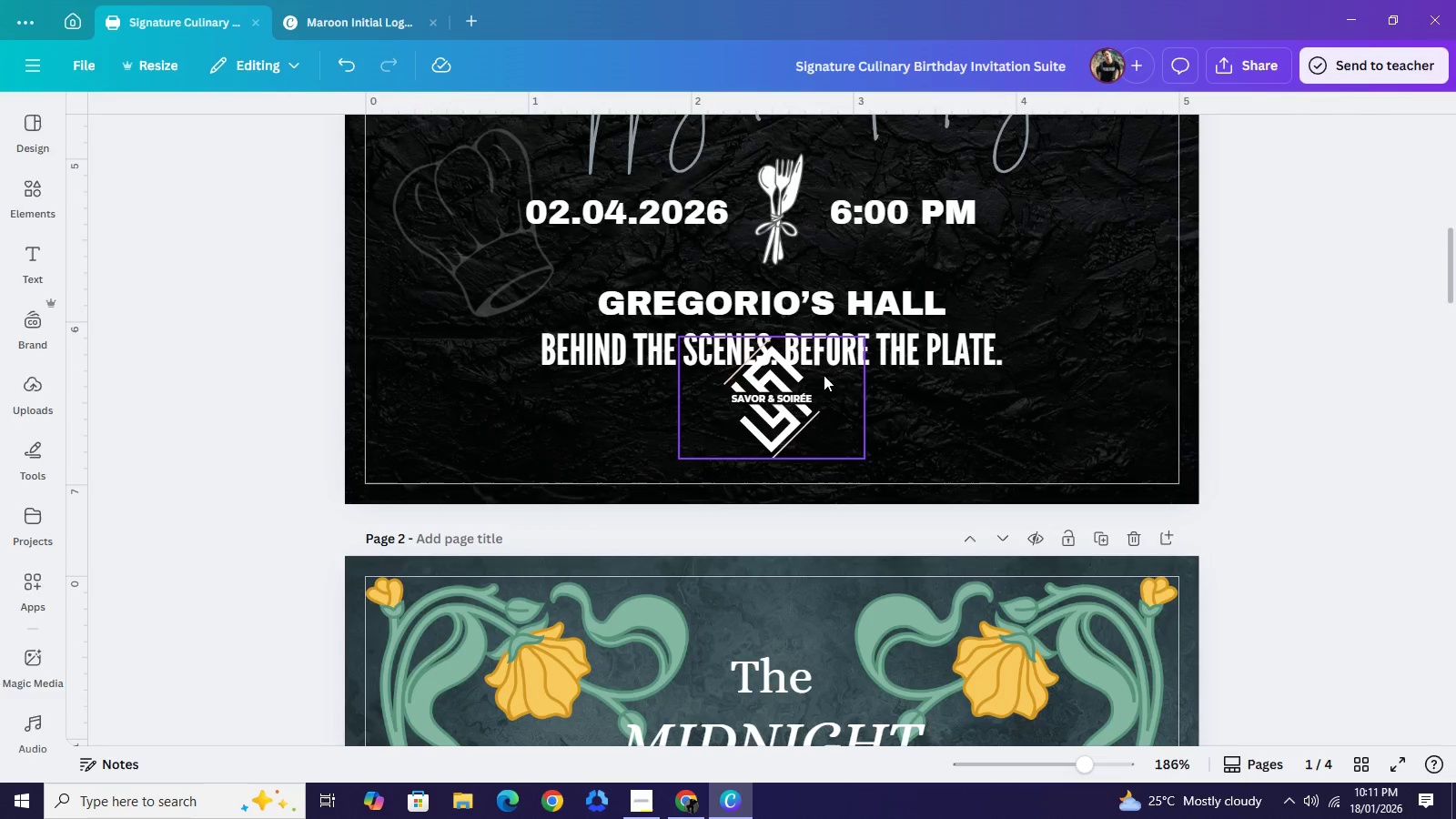 
left_click([795, 406])
 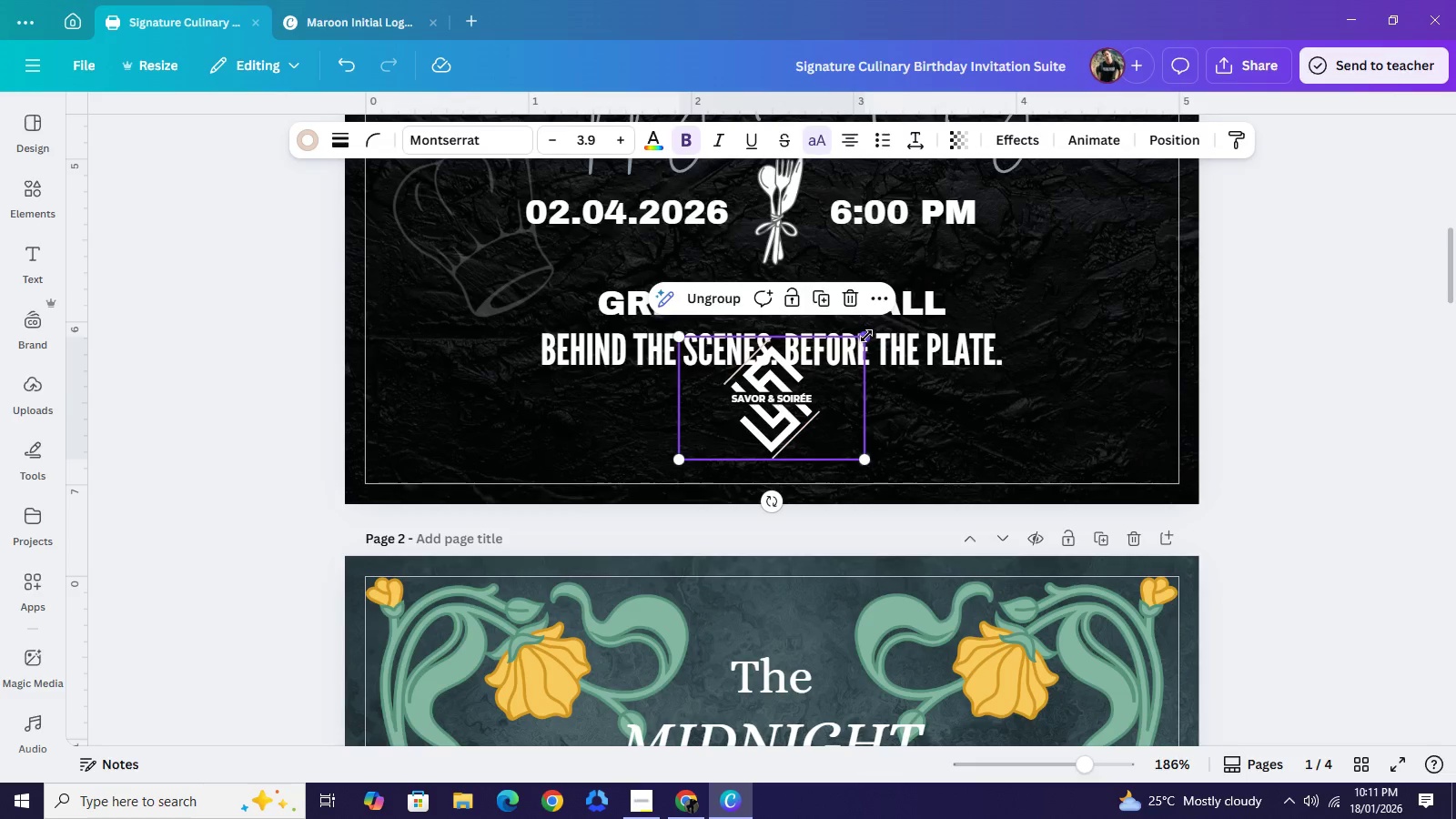 
left_click_drag(start_coordinate=[868, 334], to_coordinate=[817, 380])
 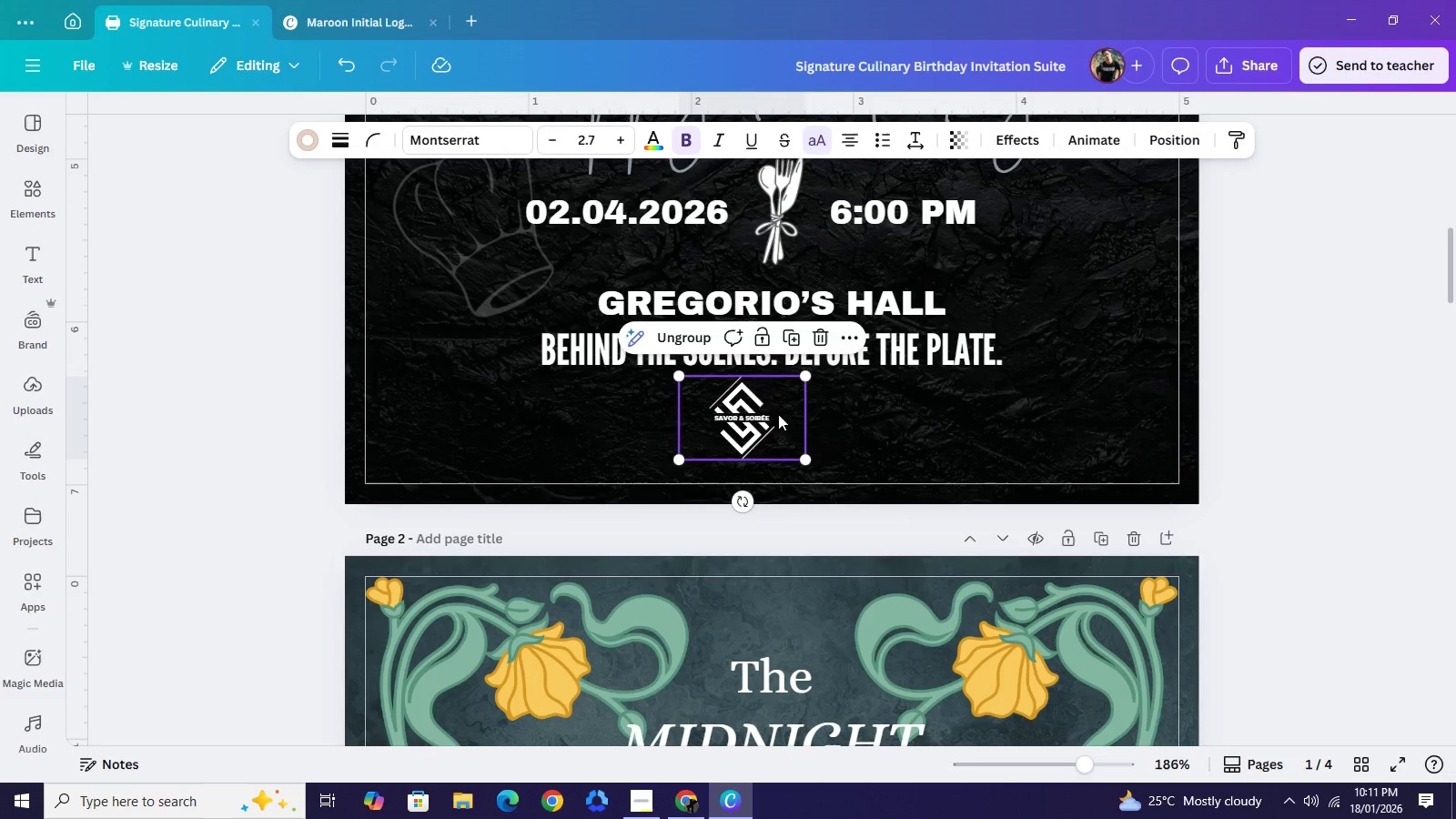 
left_click_drag(start_coordinate=[760, 410], to_coordinate=[792, 420])
 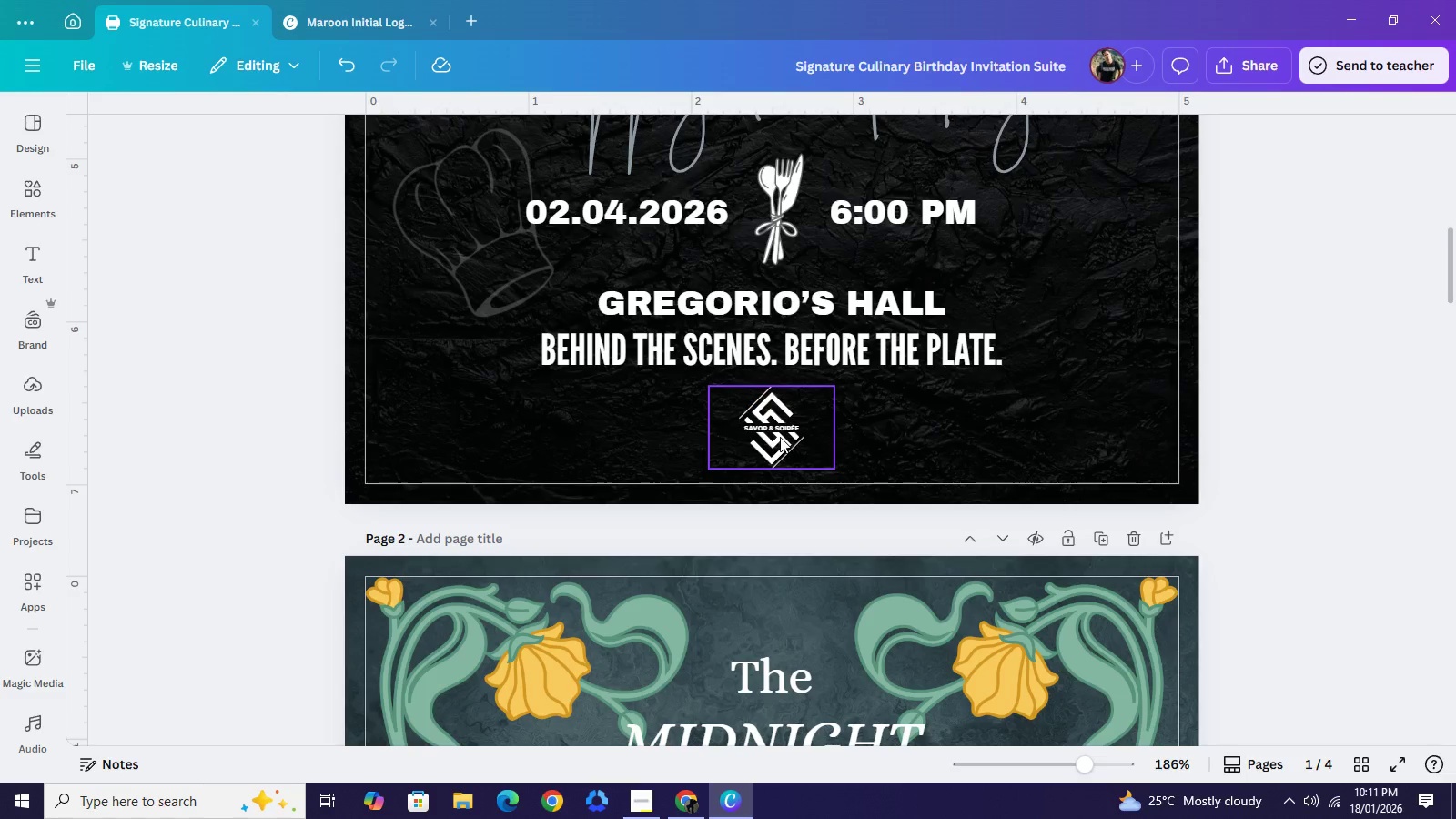 
key(Control+C)
 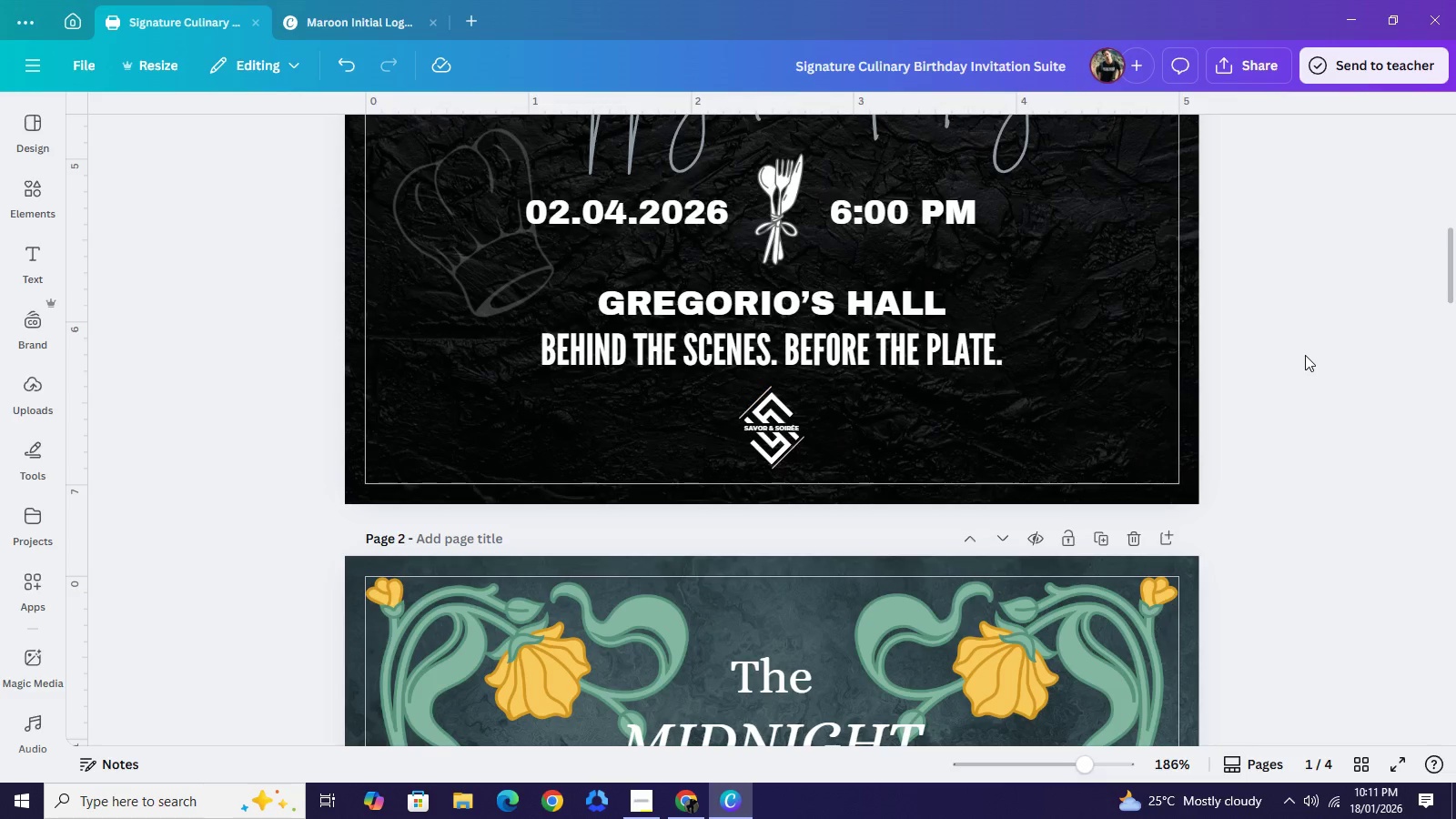 
scroll: coordinate [938, 488], scroll_direction: down, amount: 12.0
 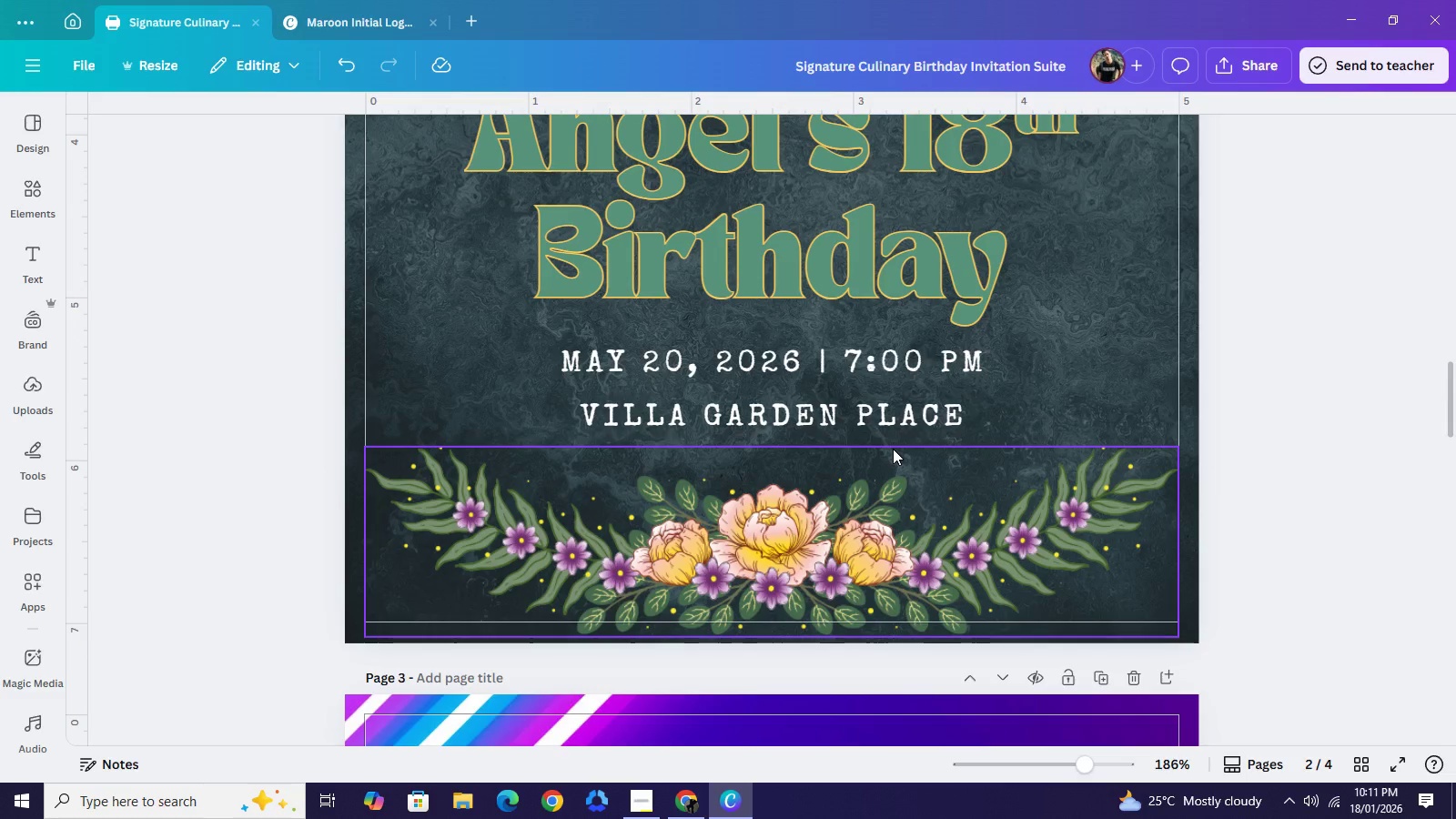 
key(Control+V)
 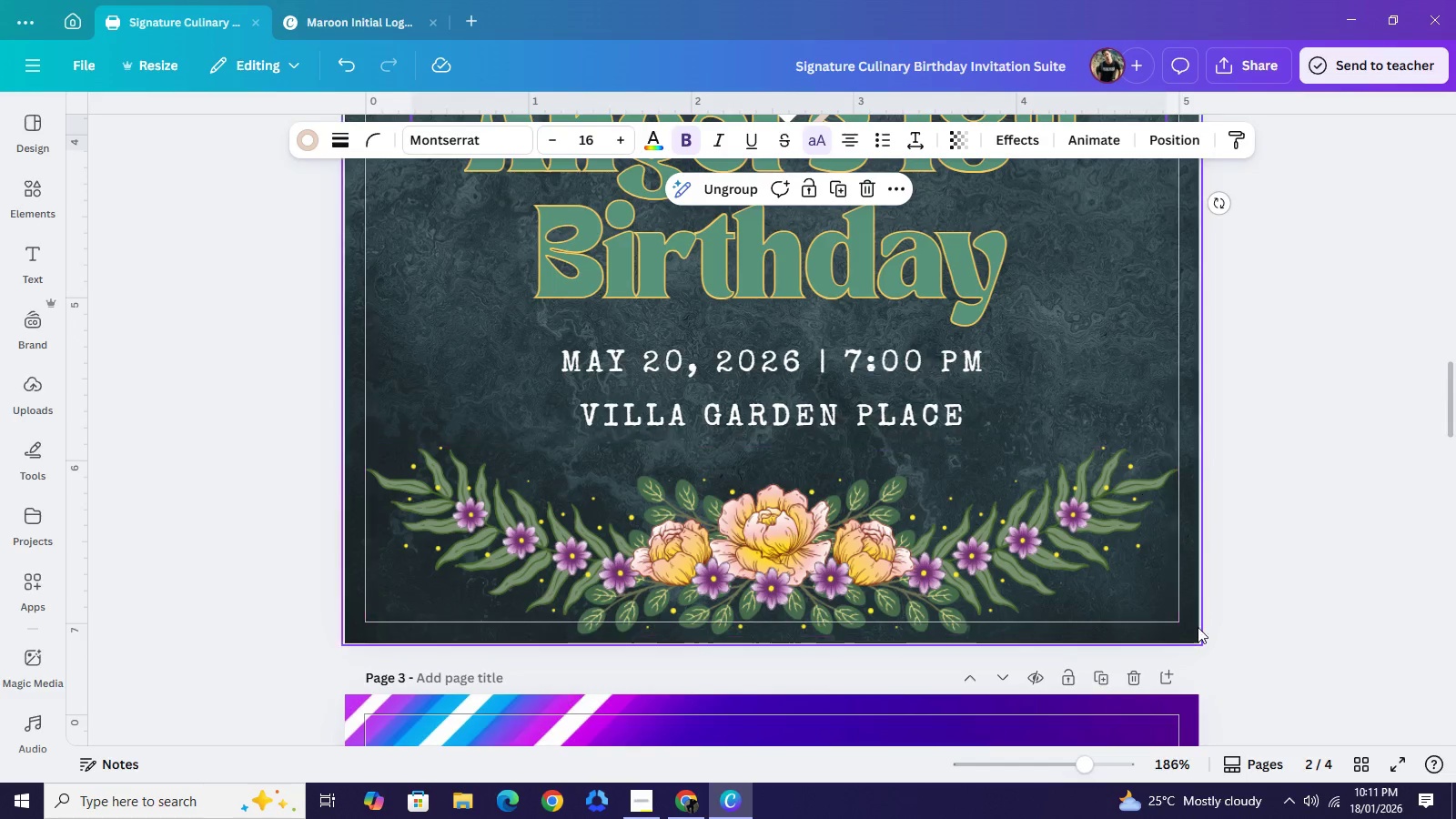 
scroll: coordinate [924, 411], scroll_direction: up, amount: 4.0
 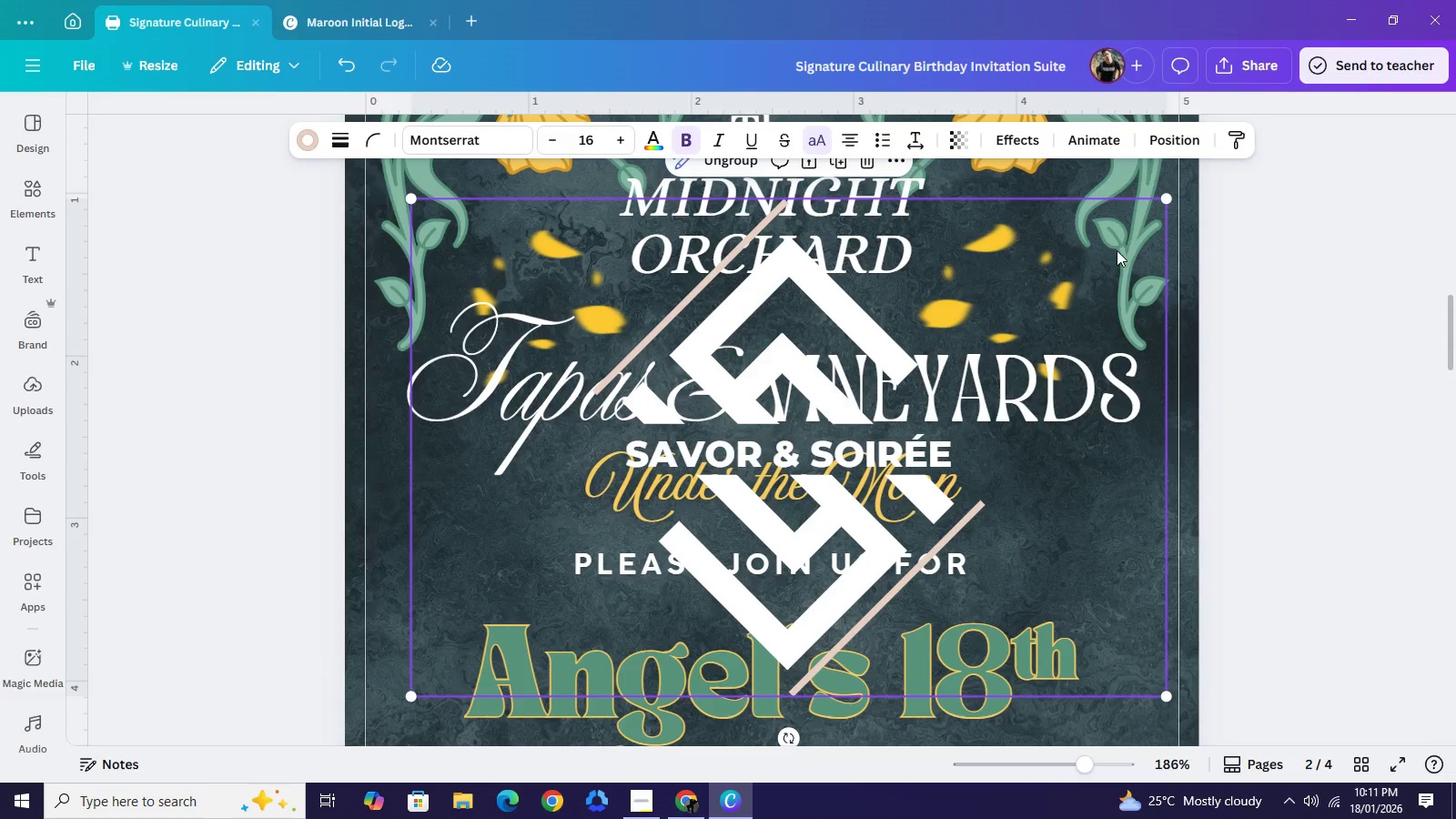 
key(Backspace)
 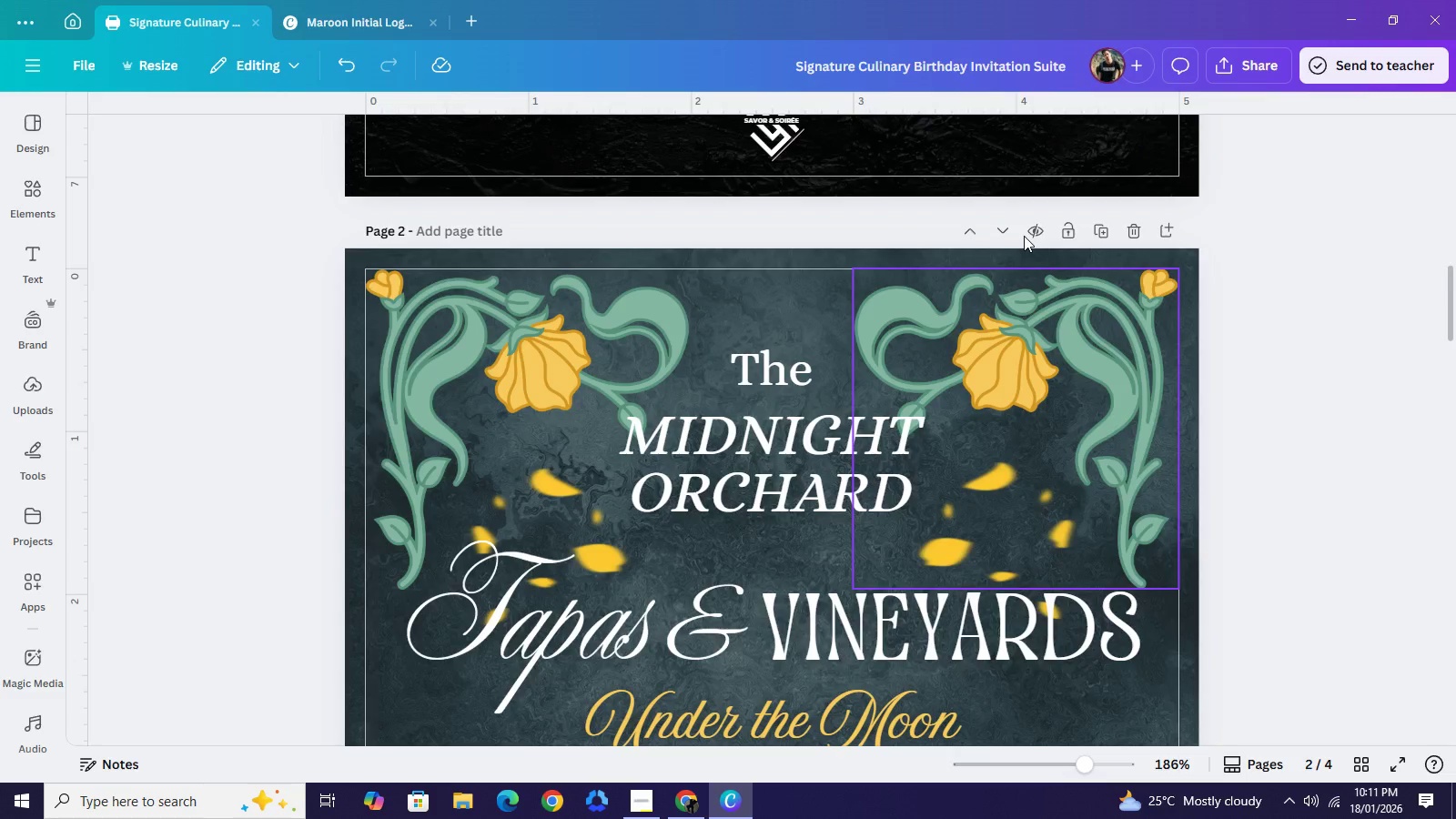 
scroll: coordinate [1039, 234], scroll_direction: up, amount: 4.0
 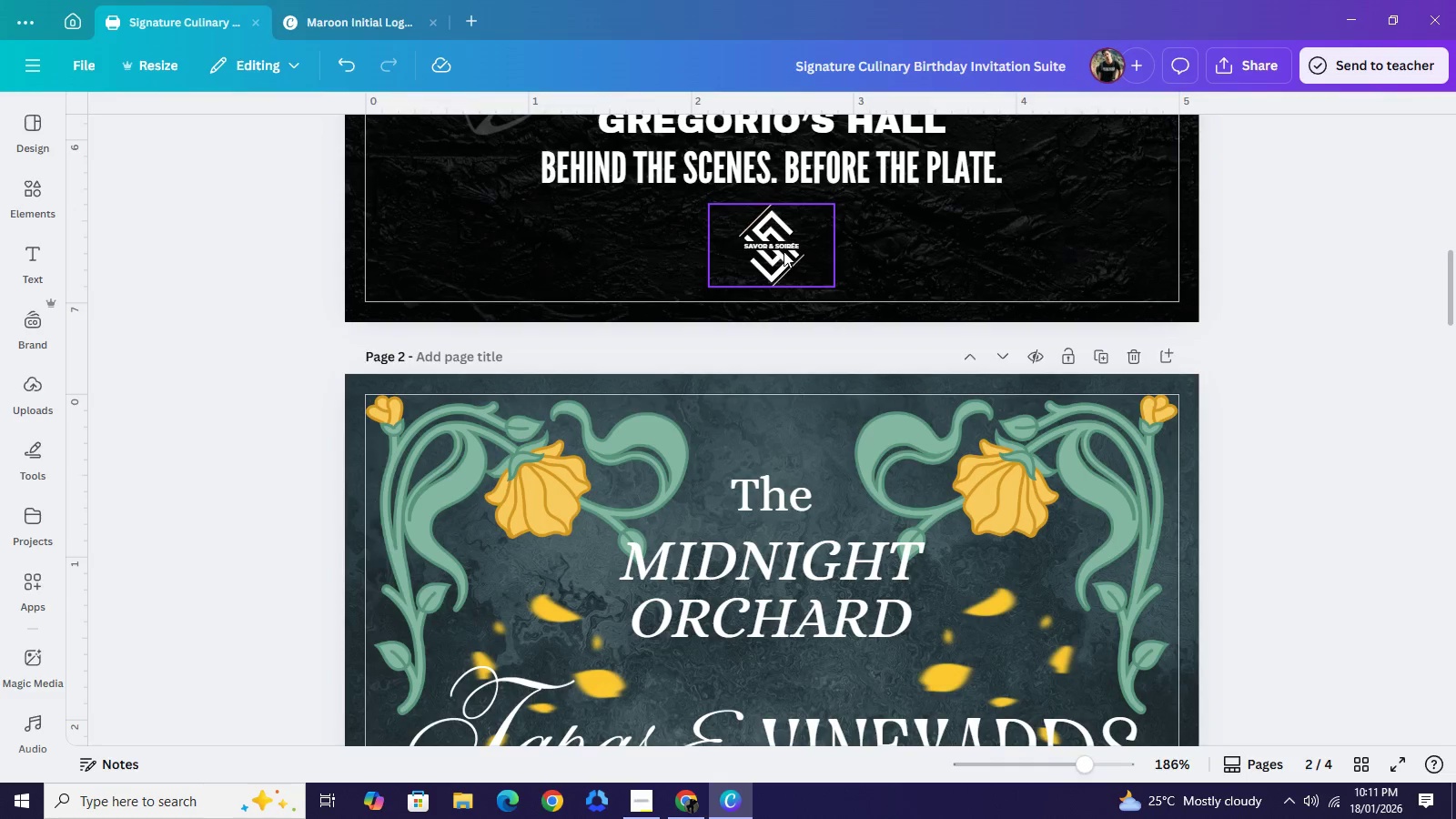 
left_click([784, 251])
 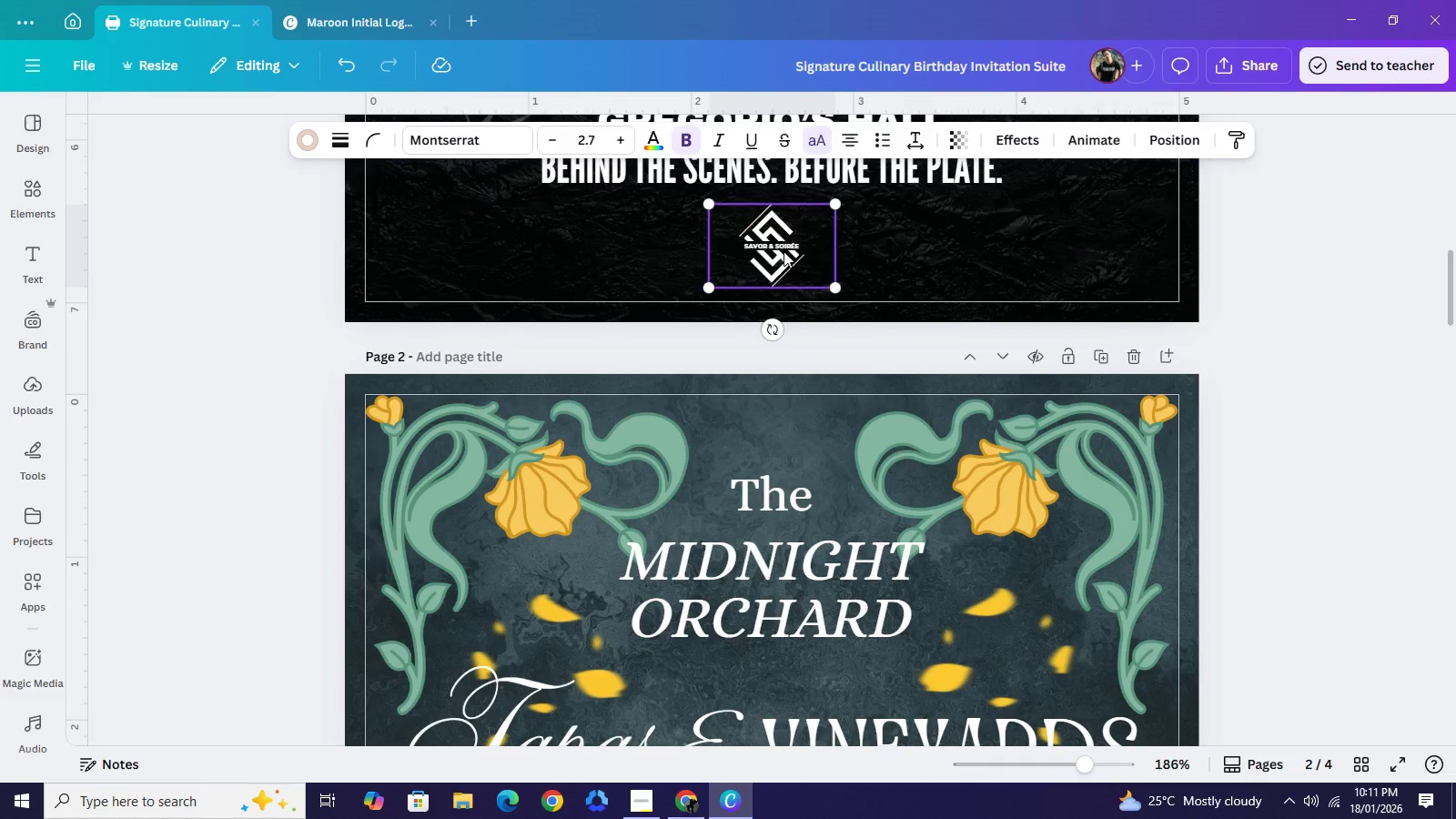 
key(Control+C)
 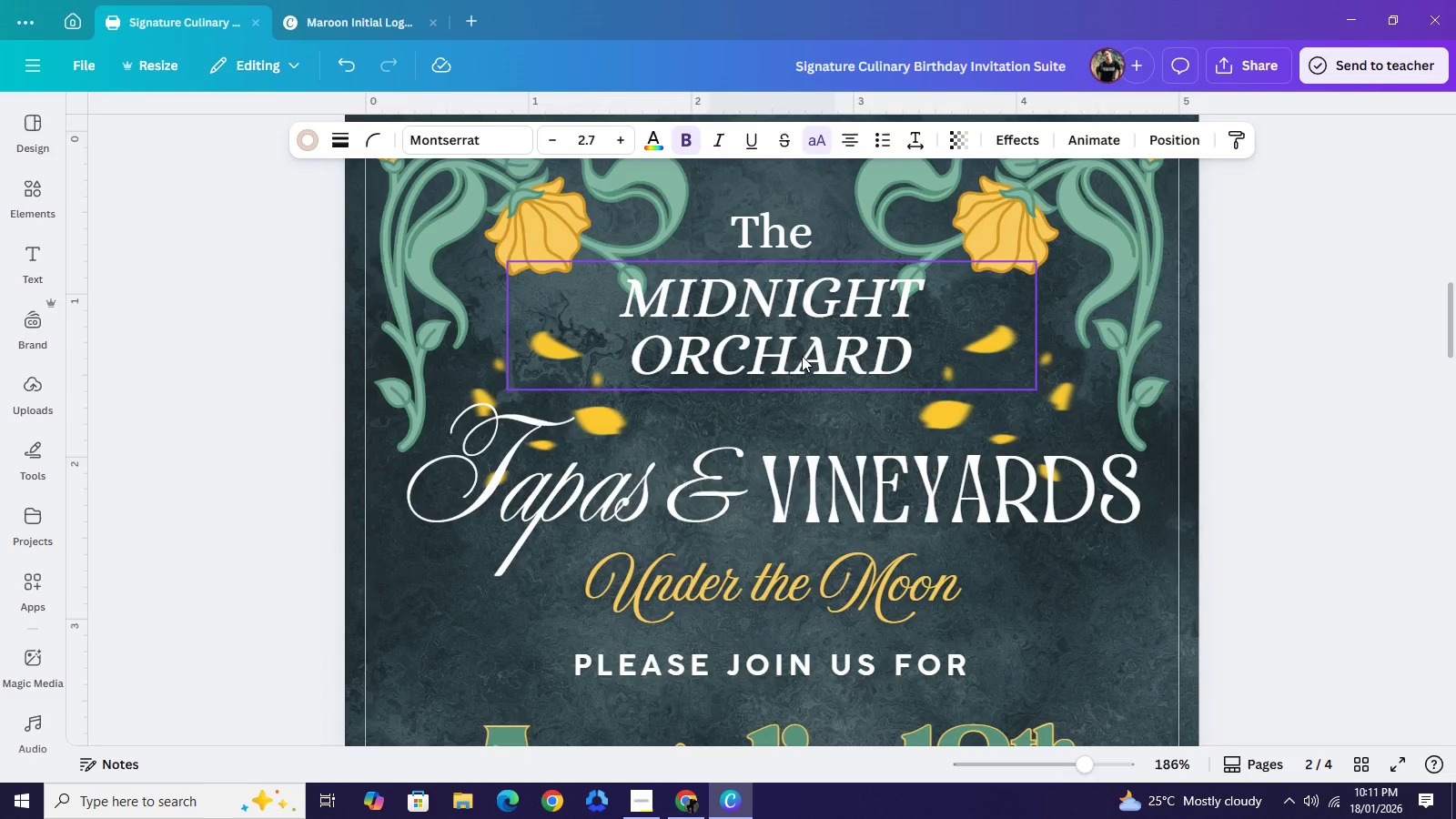 
scroll: coordinate [802, 358], scroll_direction: down, amount: 6.0
 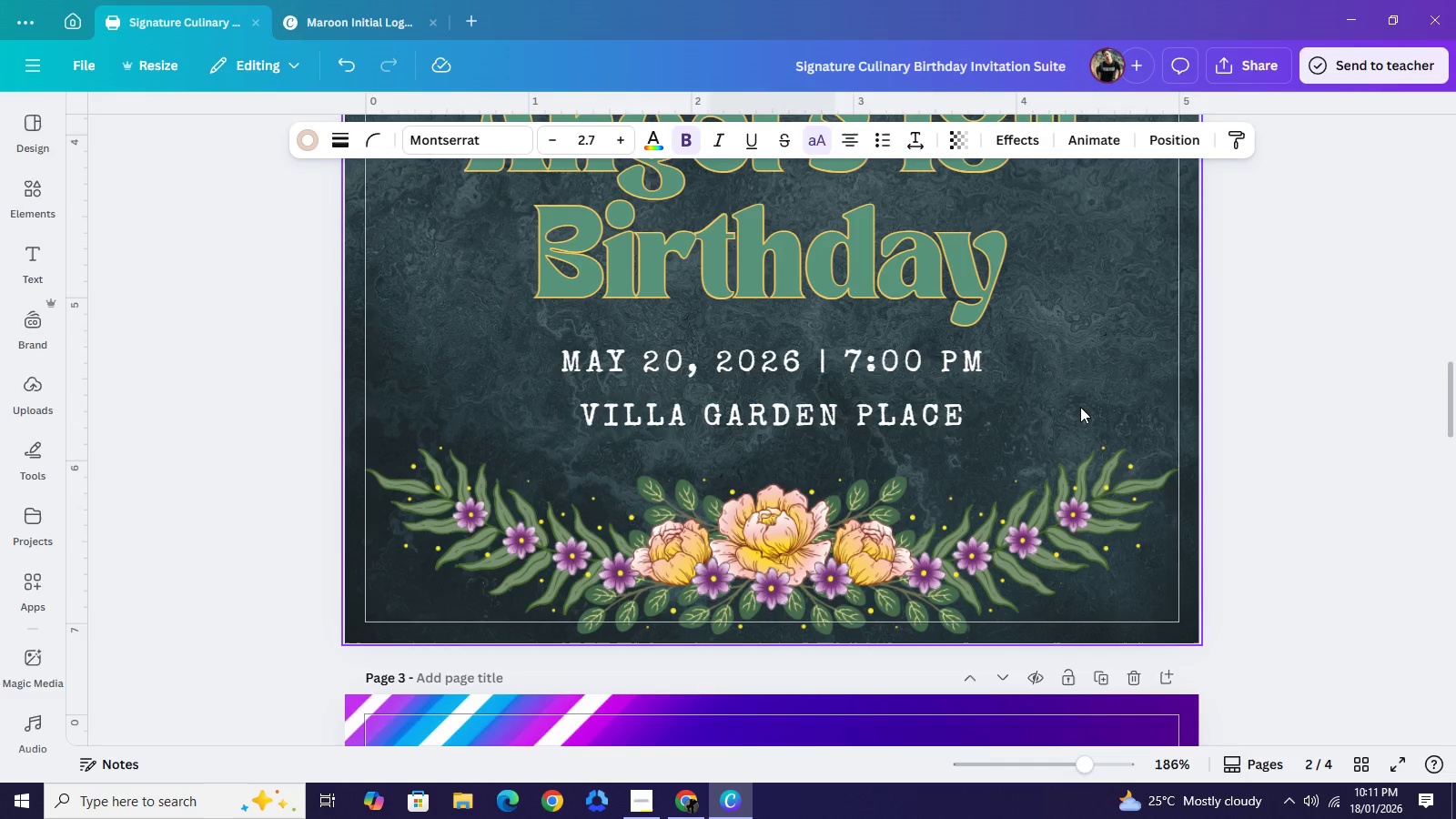 
left_click([1080, 407])
 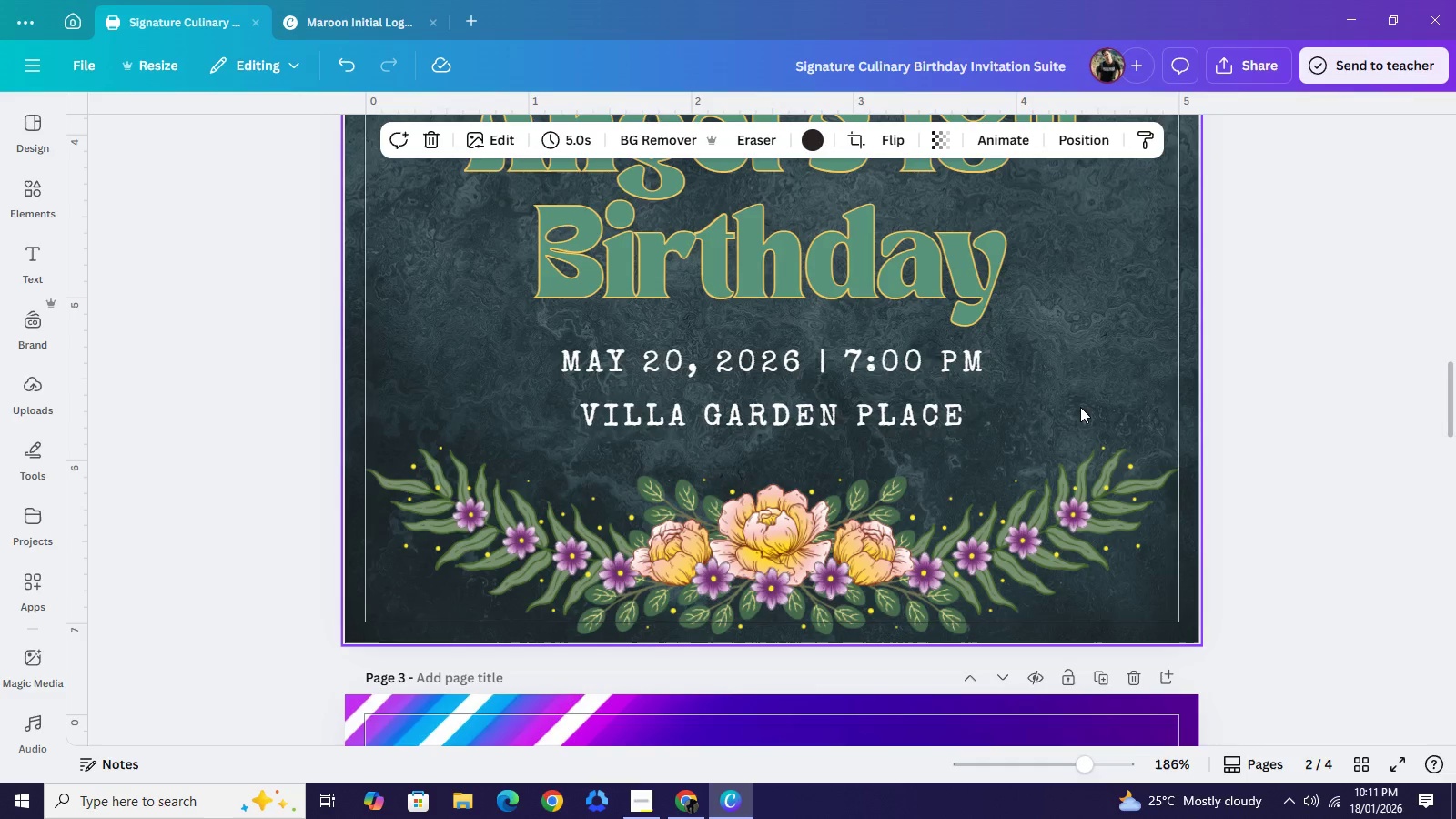 
key(Control+V)
 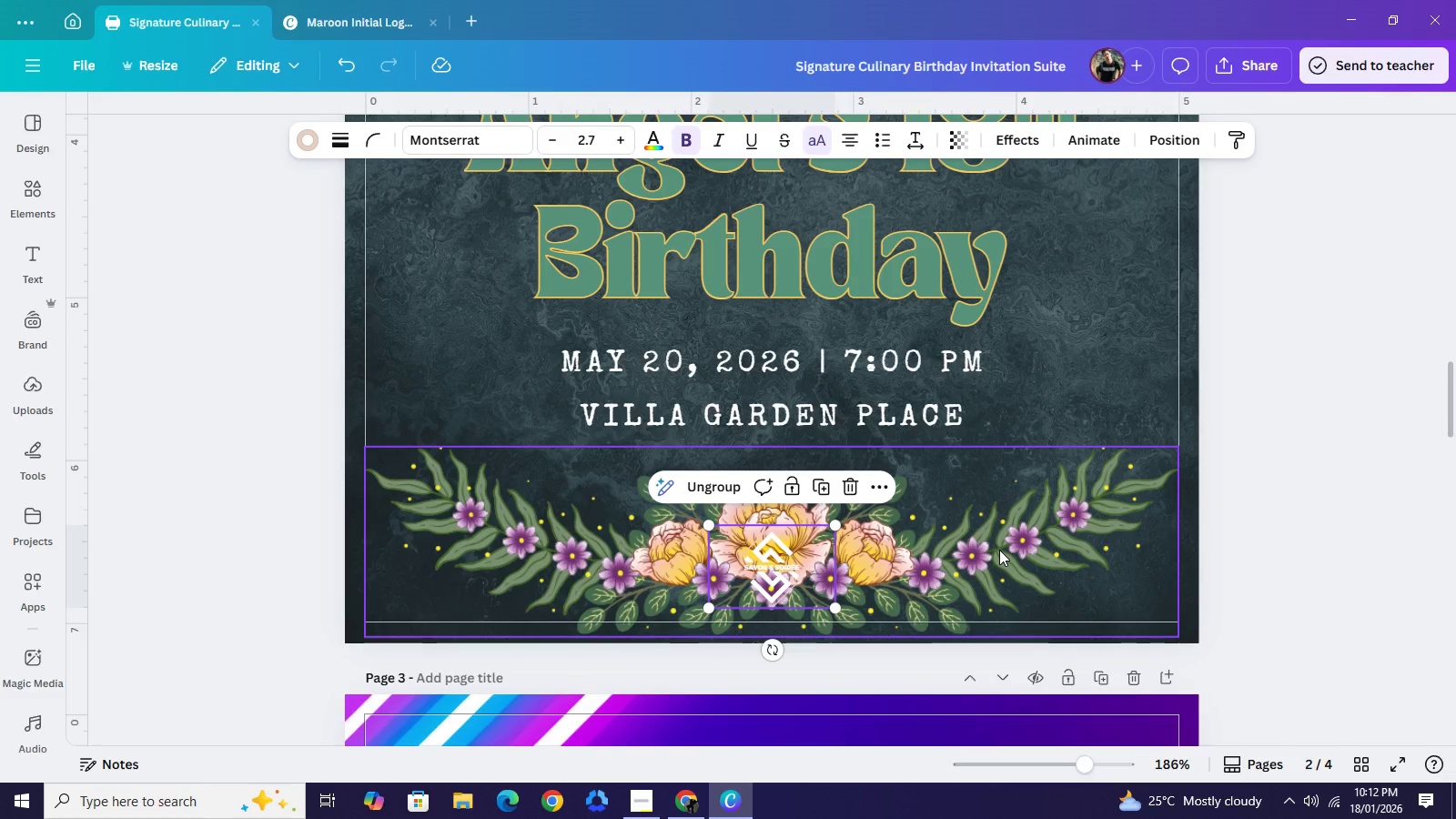 
left_click_drag(start_coordinate=[999, 550], to_coordinate=[1003, 485])
 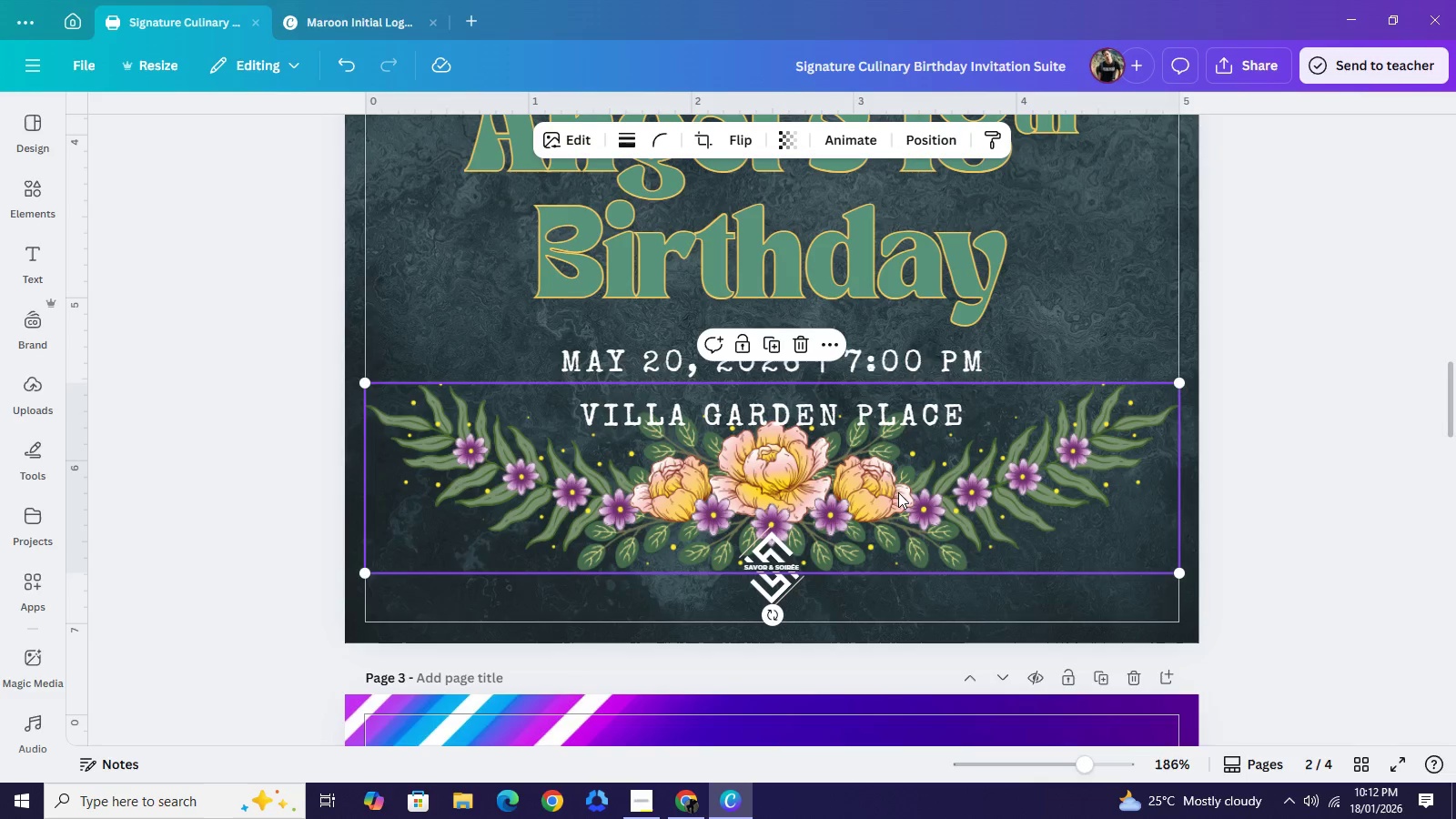 
left_click_drag(start_coordinate=[900, 492], to_coordinate=[903, 463])
 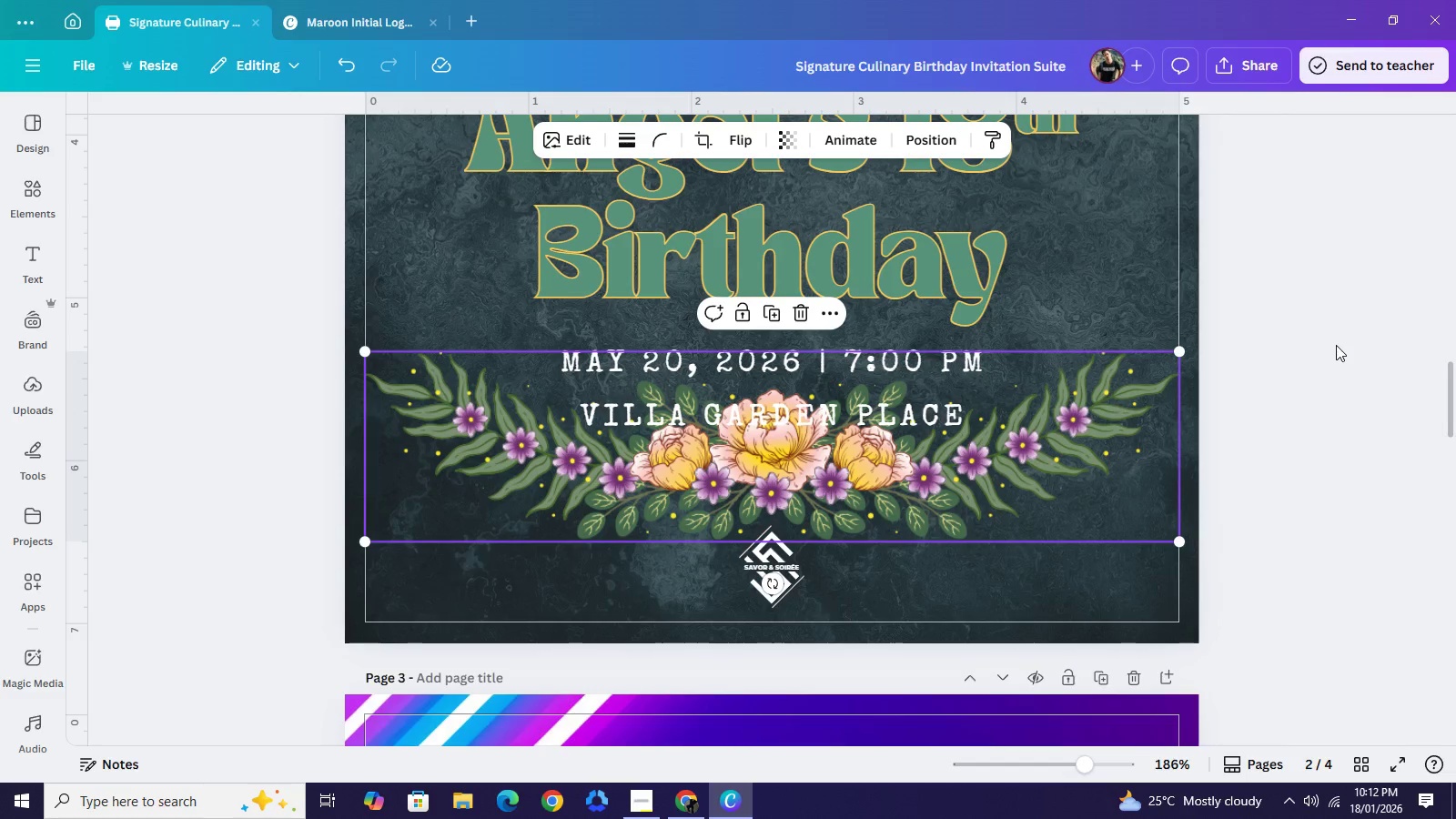 
left_click([1336, 345])
 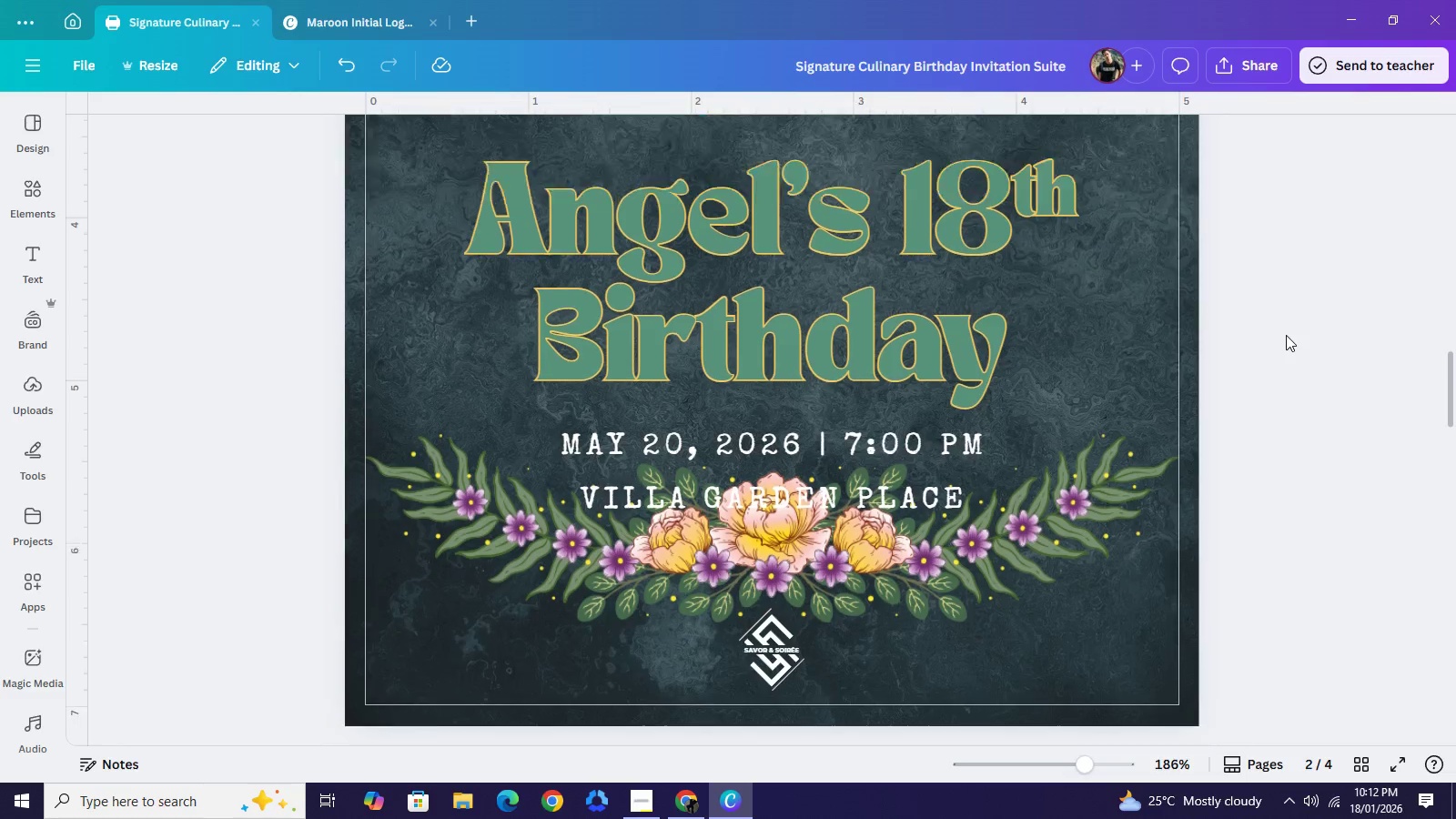 
scroll: coordinate [1138, 394], scroll_direction: up, amount: 5.0
 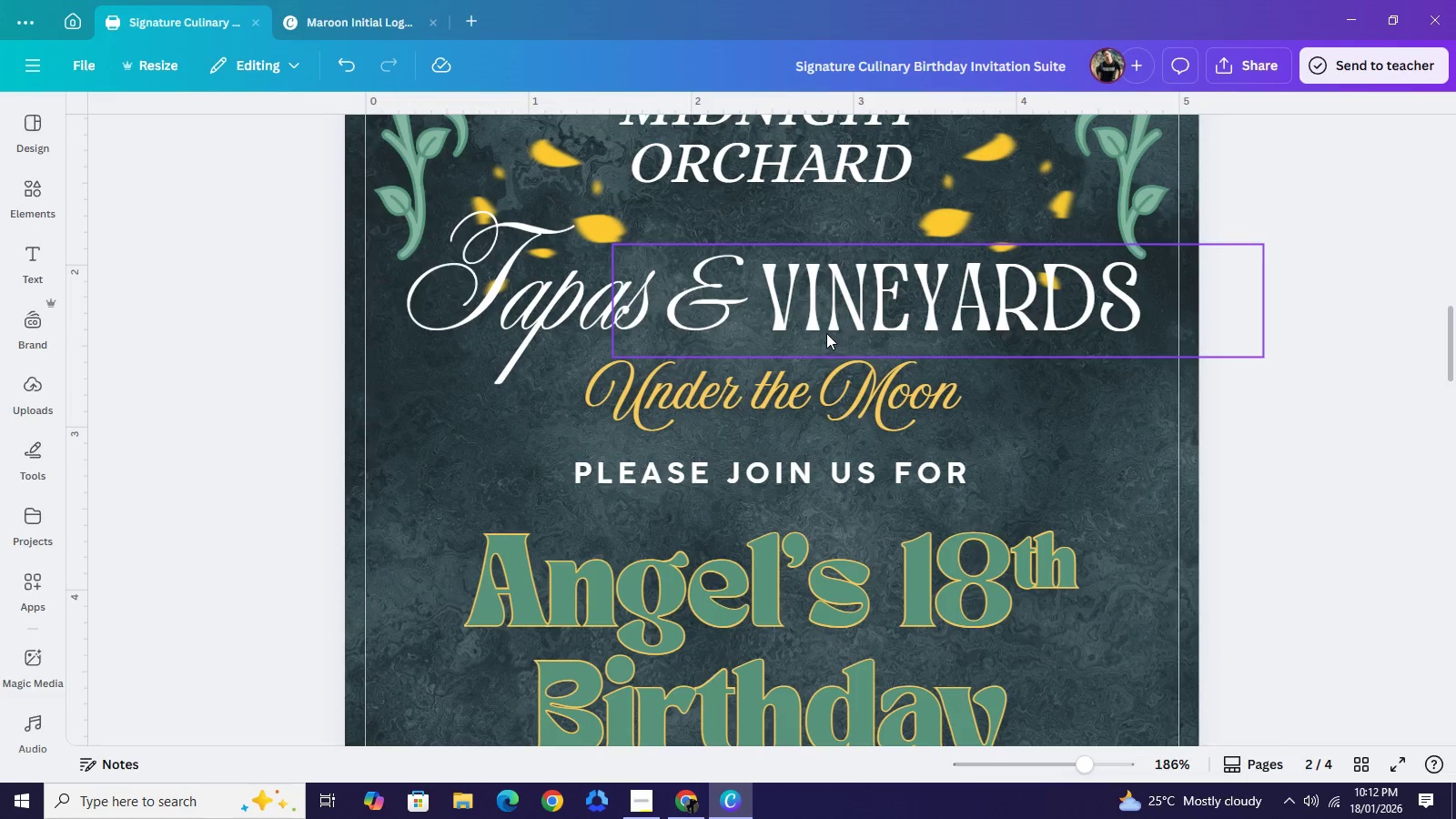 
left_click([826, 331])
 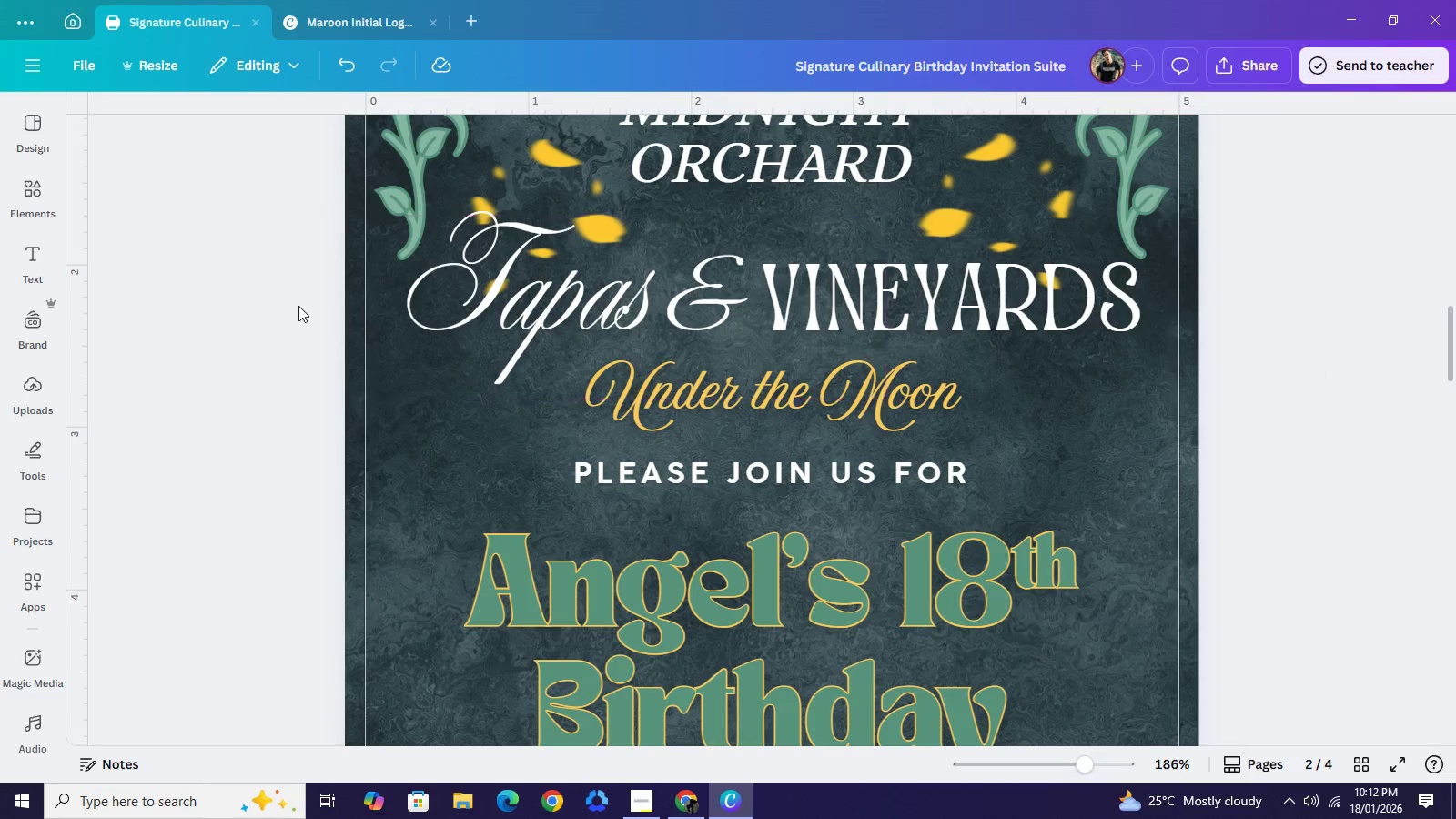 
left_click_drag(start_coordinate=[244, 308], to_coordinate=[960, 335])
 